 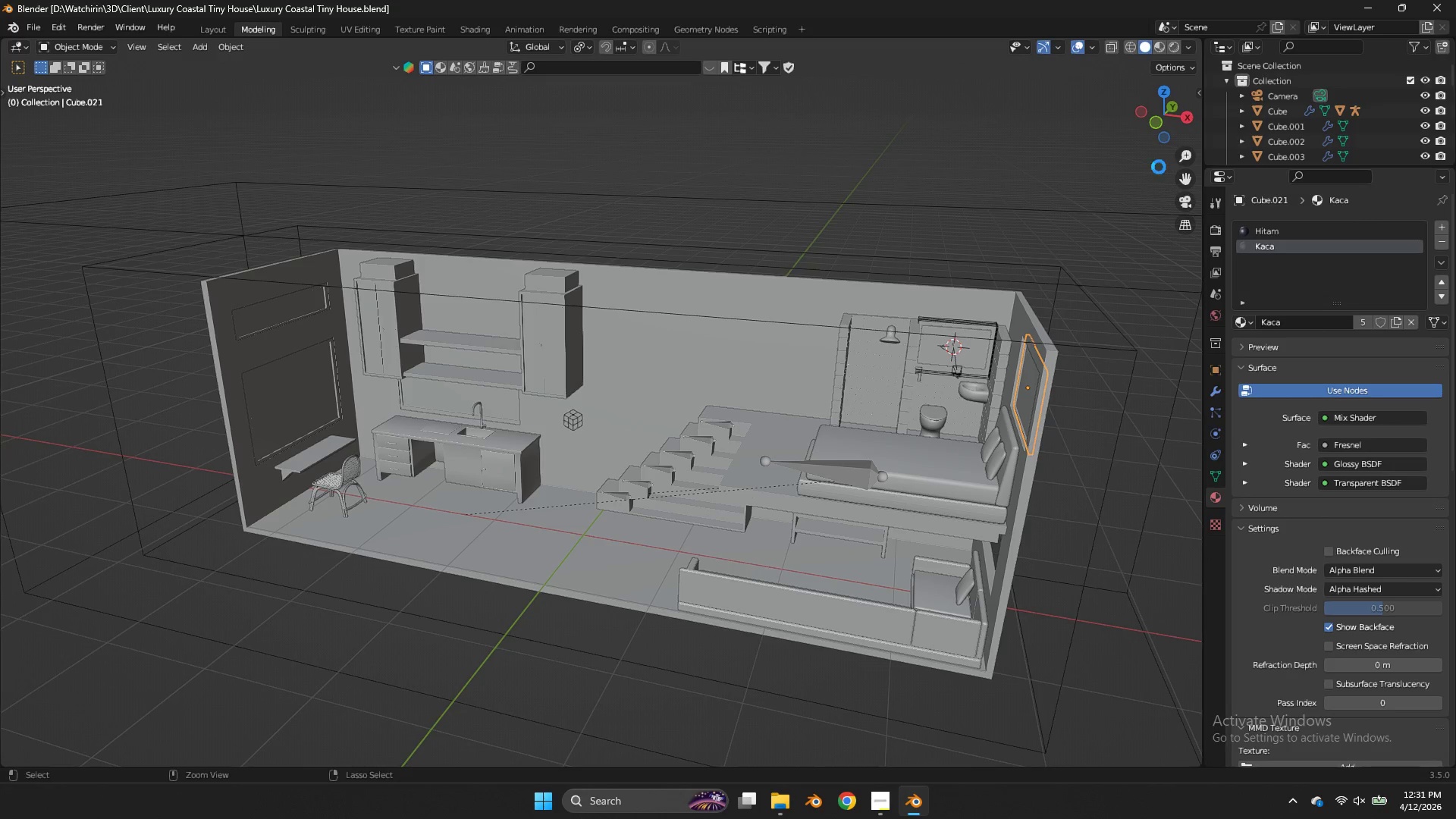 
key(Control+S)
 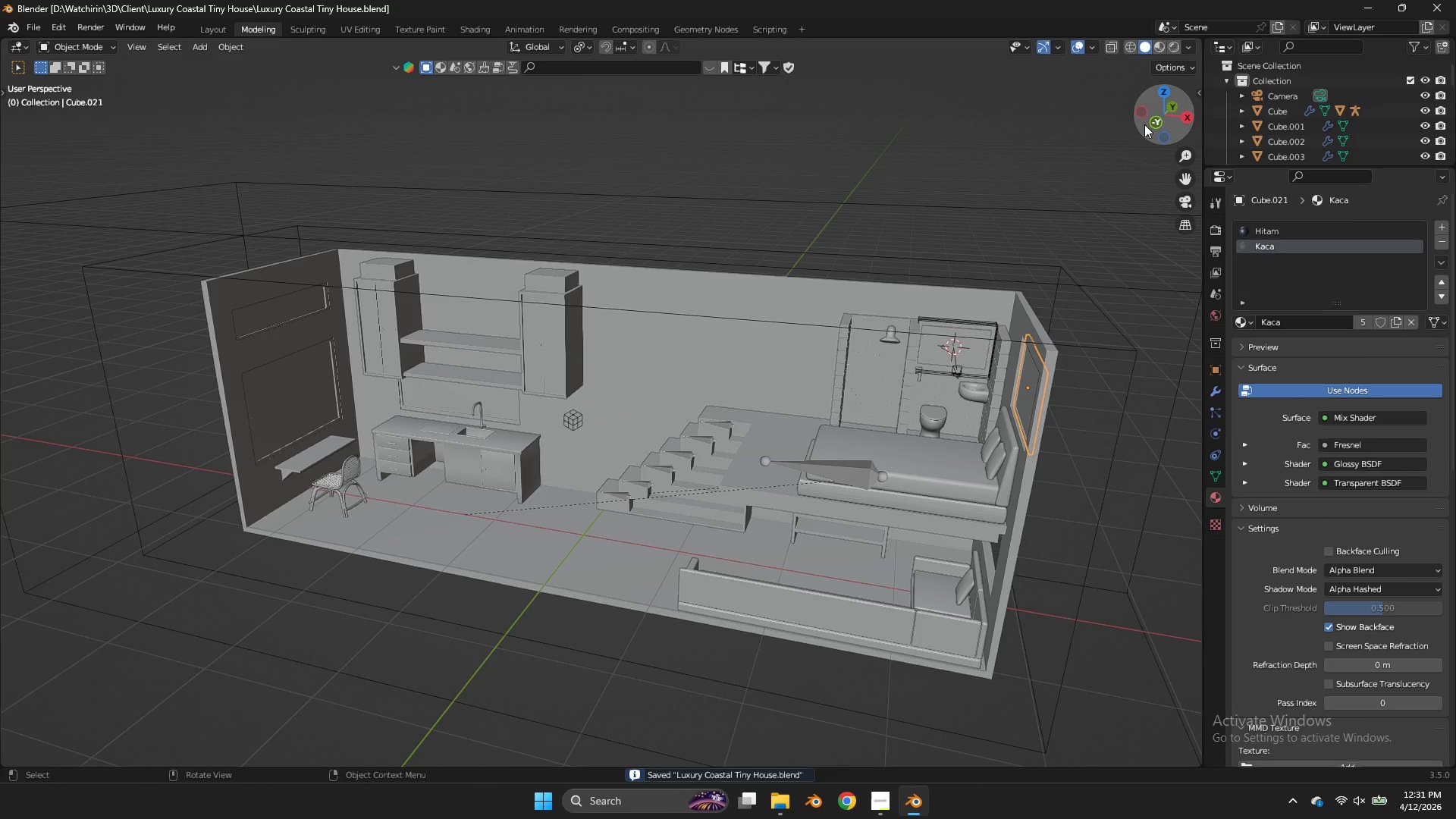 
left_click([1144, 124])
 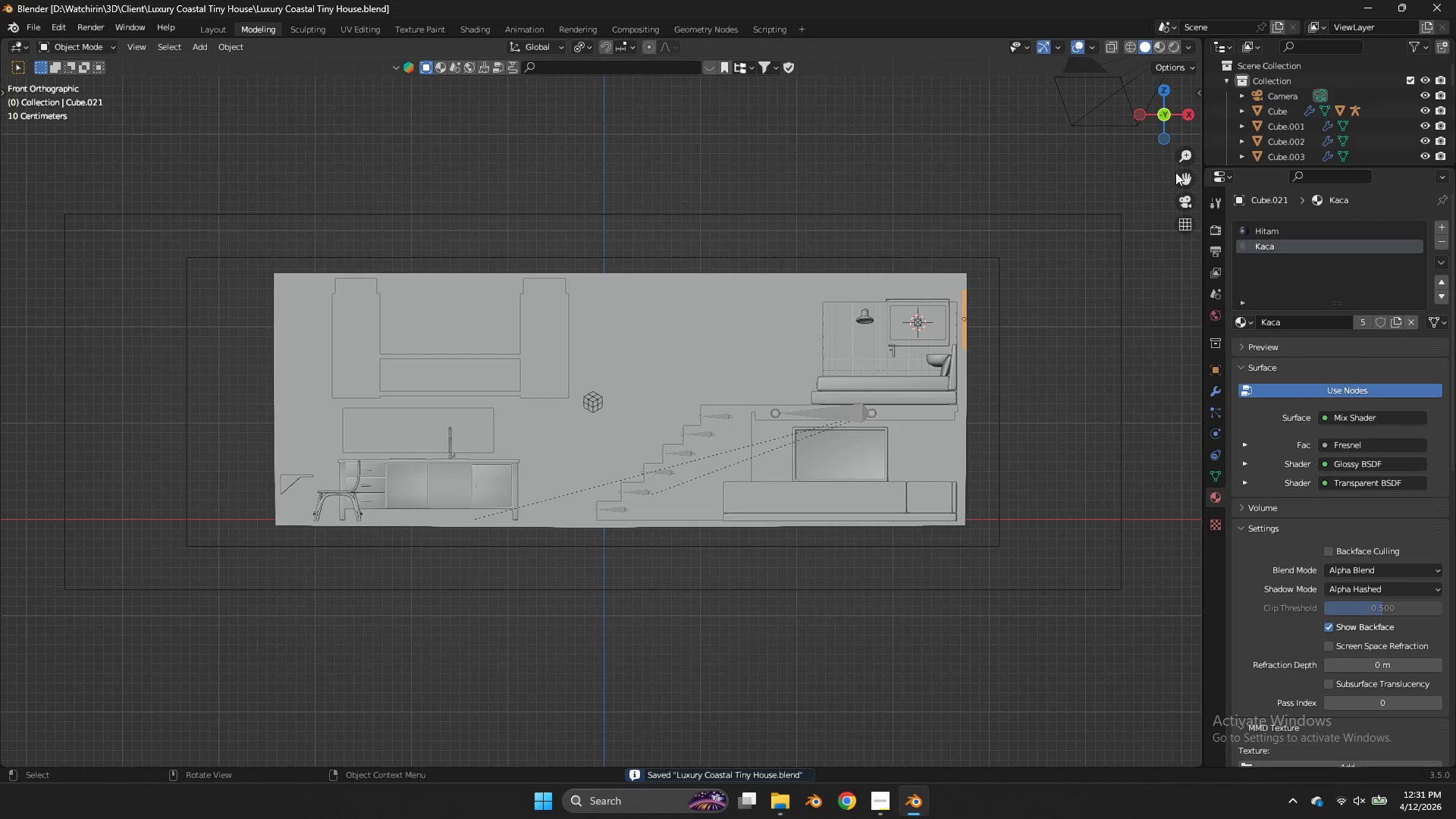 
left_click_drag(start_coordinate=[1175, 172], to_coordinate=[1282, 179])
 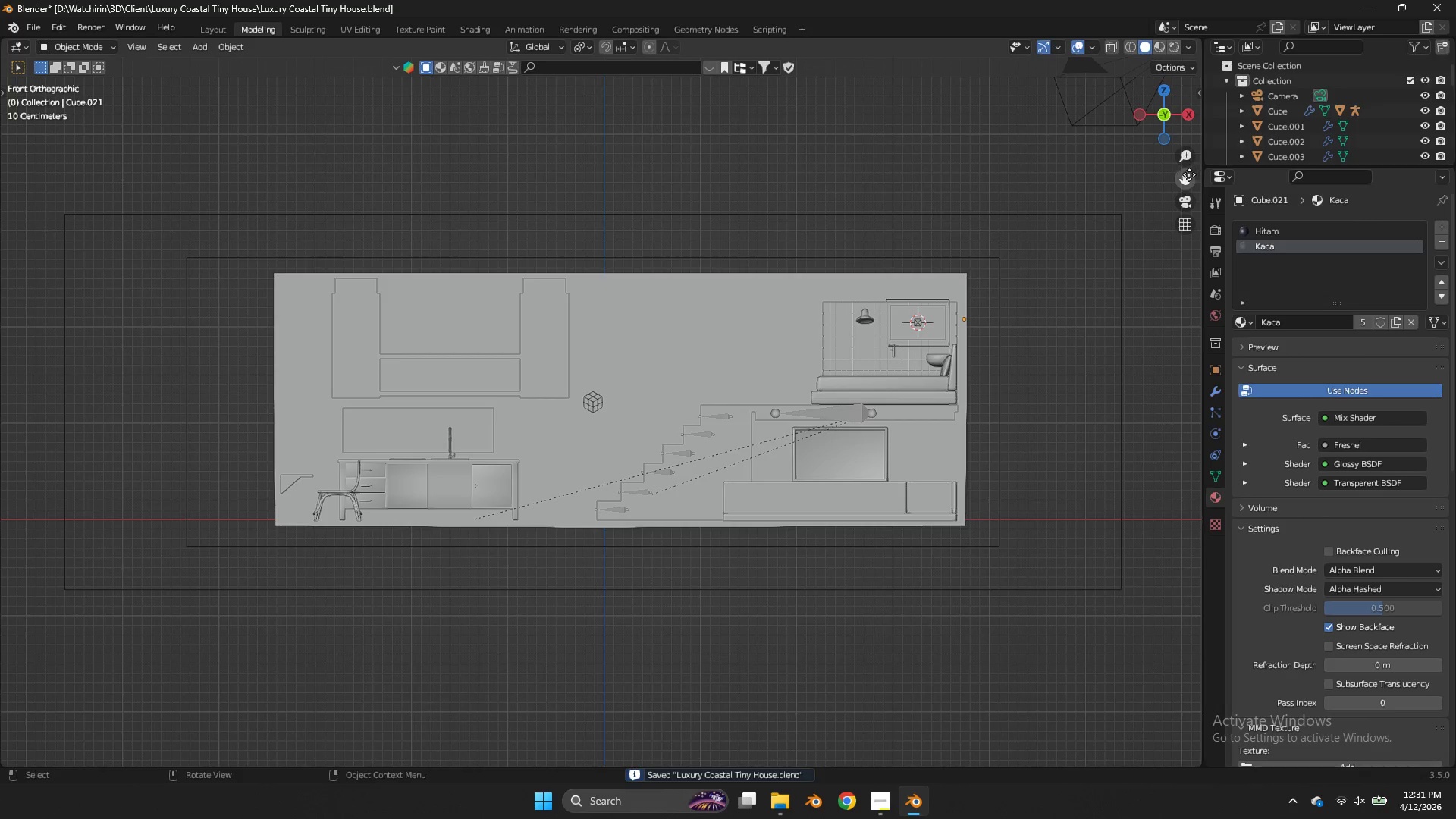 
left_click_drag(start_coordinate=[1186, 177], to_coordinate=[53, 178])
 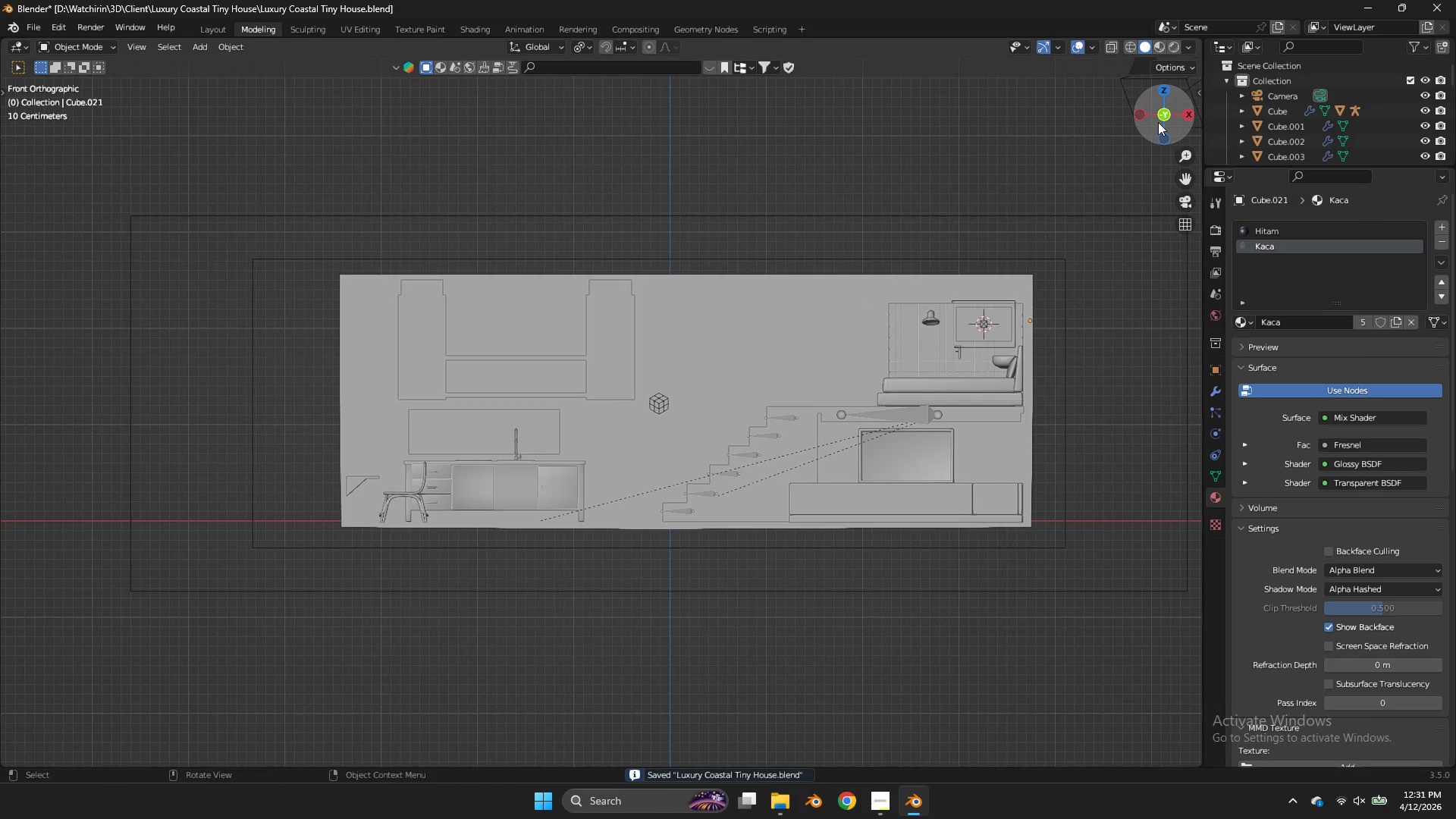 
left_click_drag(start_coordinate=[1158, 122], to_coordinate=[1159, 205])
 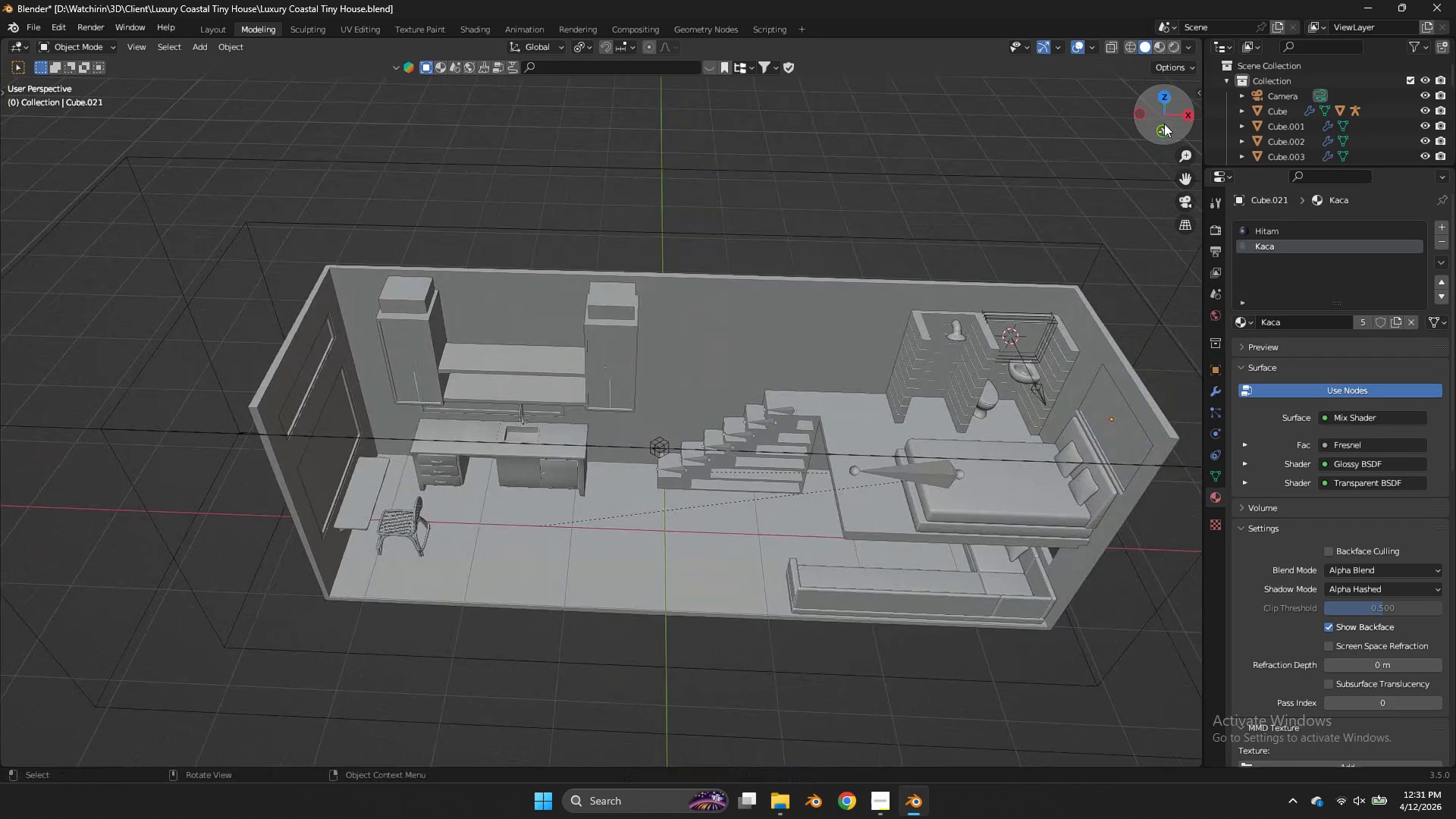 
left_click_drag(start_coordinate=[1164, 124], to_coordinate=[1175, 87])
 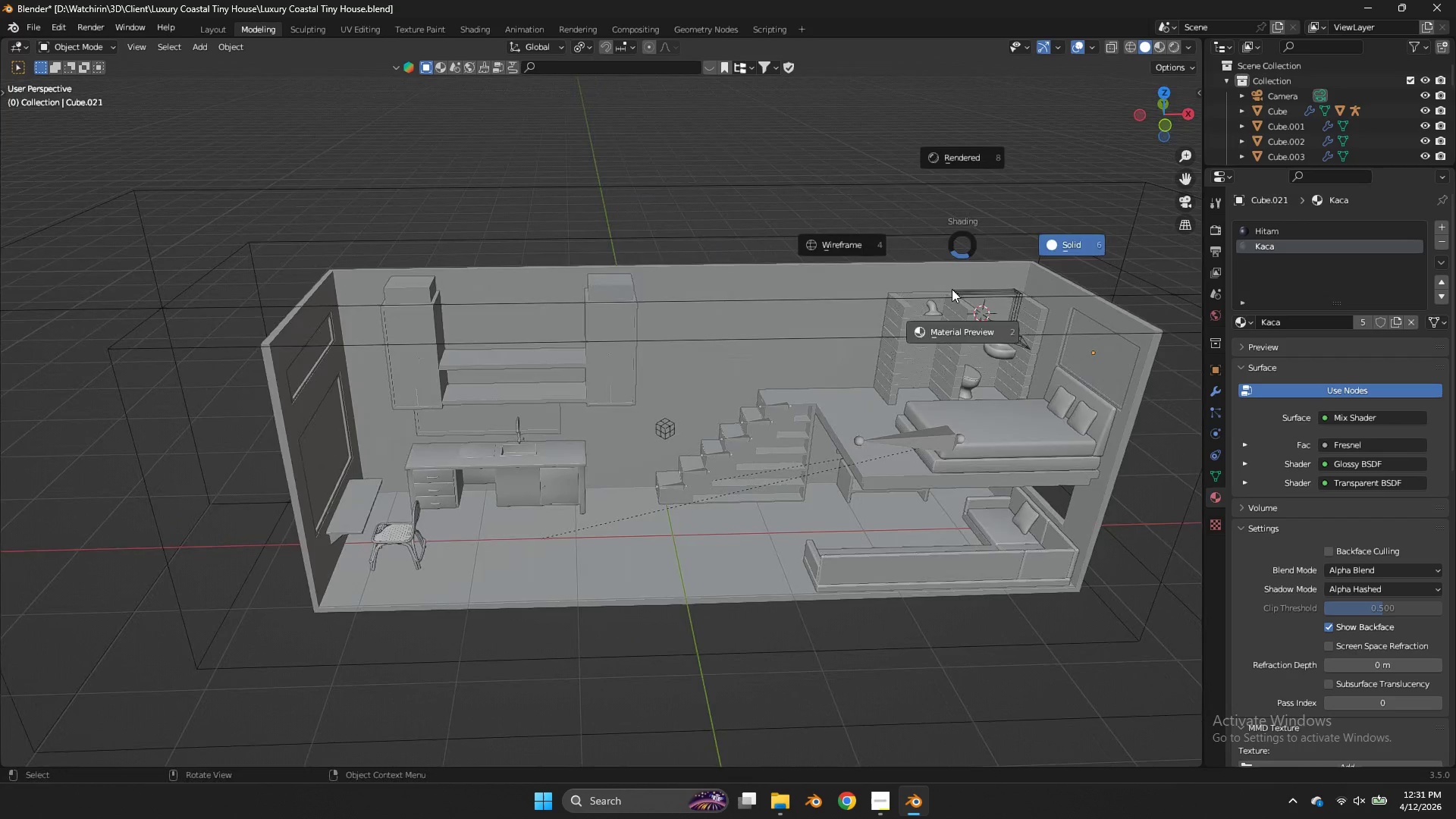 
type(zz)
 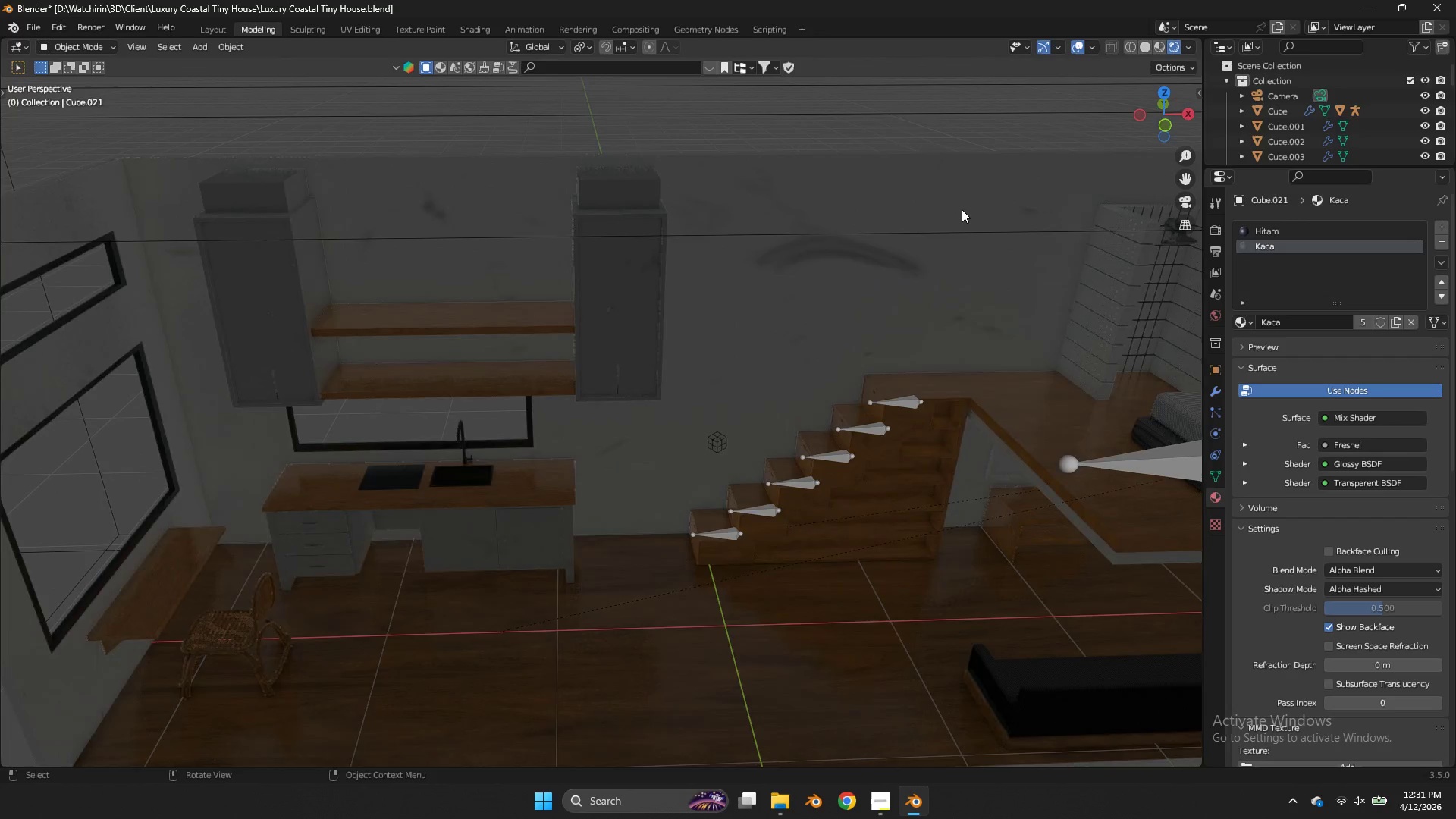 
scroll: coordinate [952, 289], scroll_direction: up, amount: 3.0
 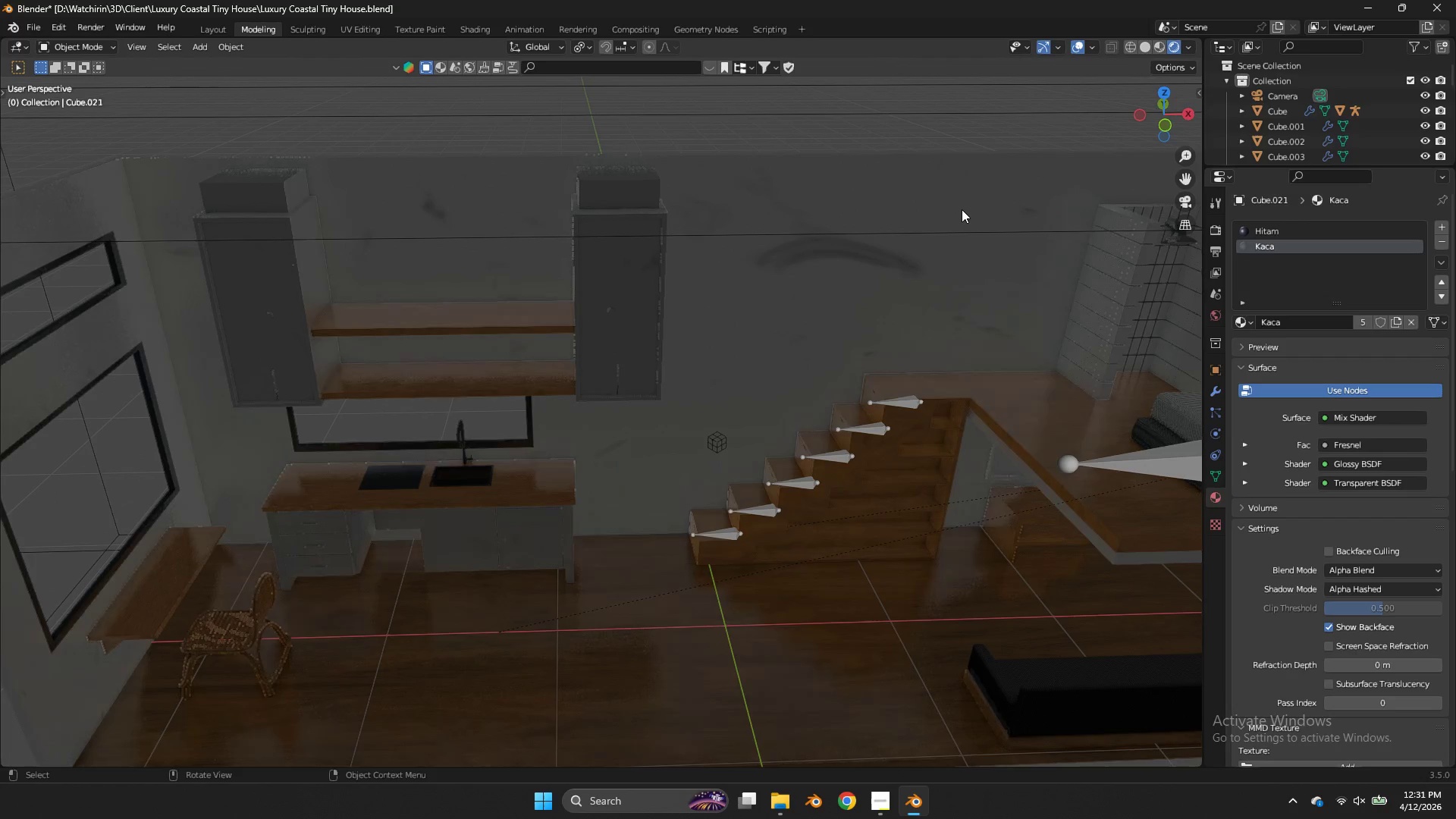 
scroll: coordinate [962, 209], scroll_direction: down, amount: 3.0
 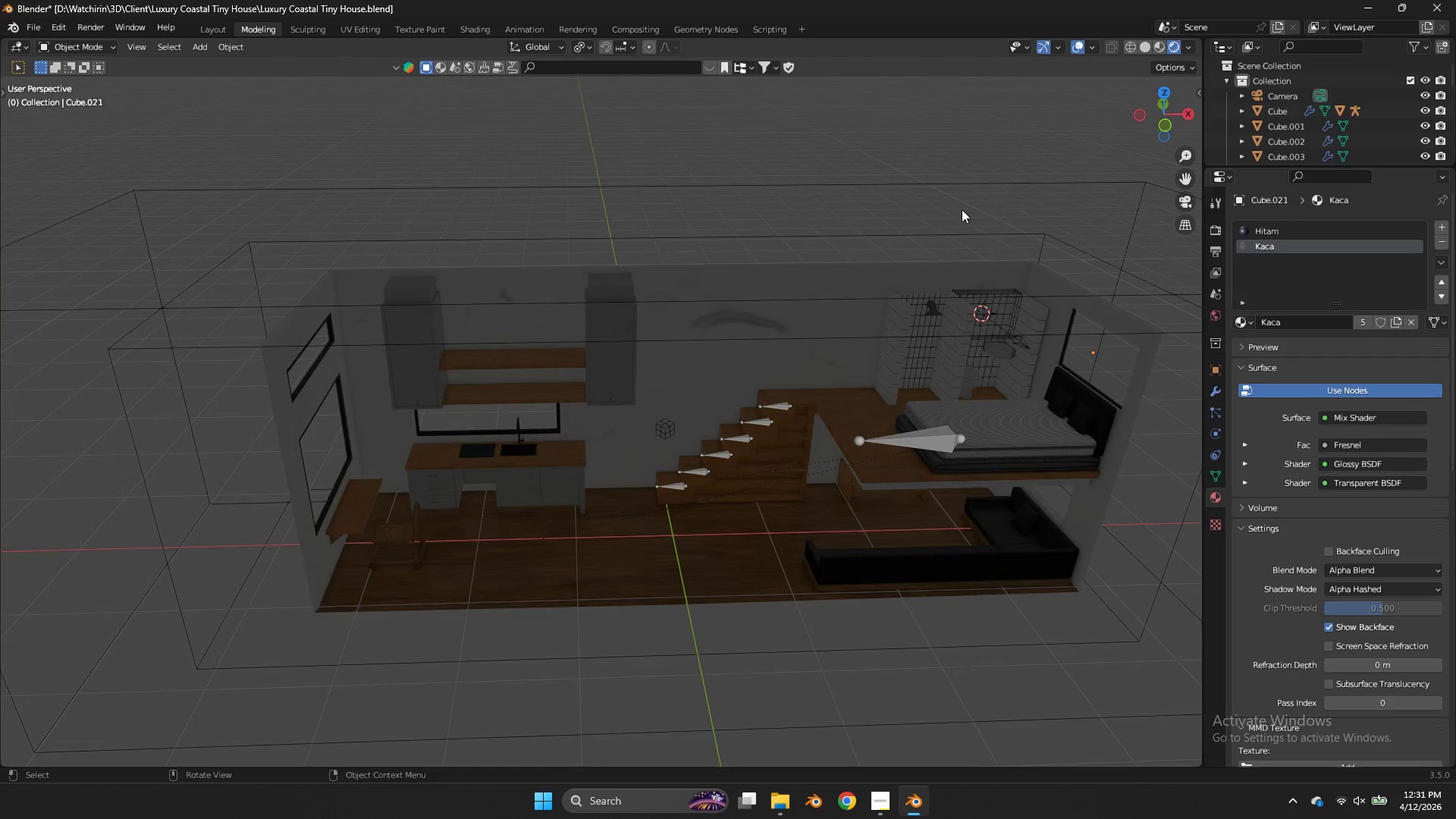 
scroll: coordinate [962, 209], scroll_direction: up, amount: 2.0
 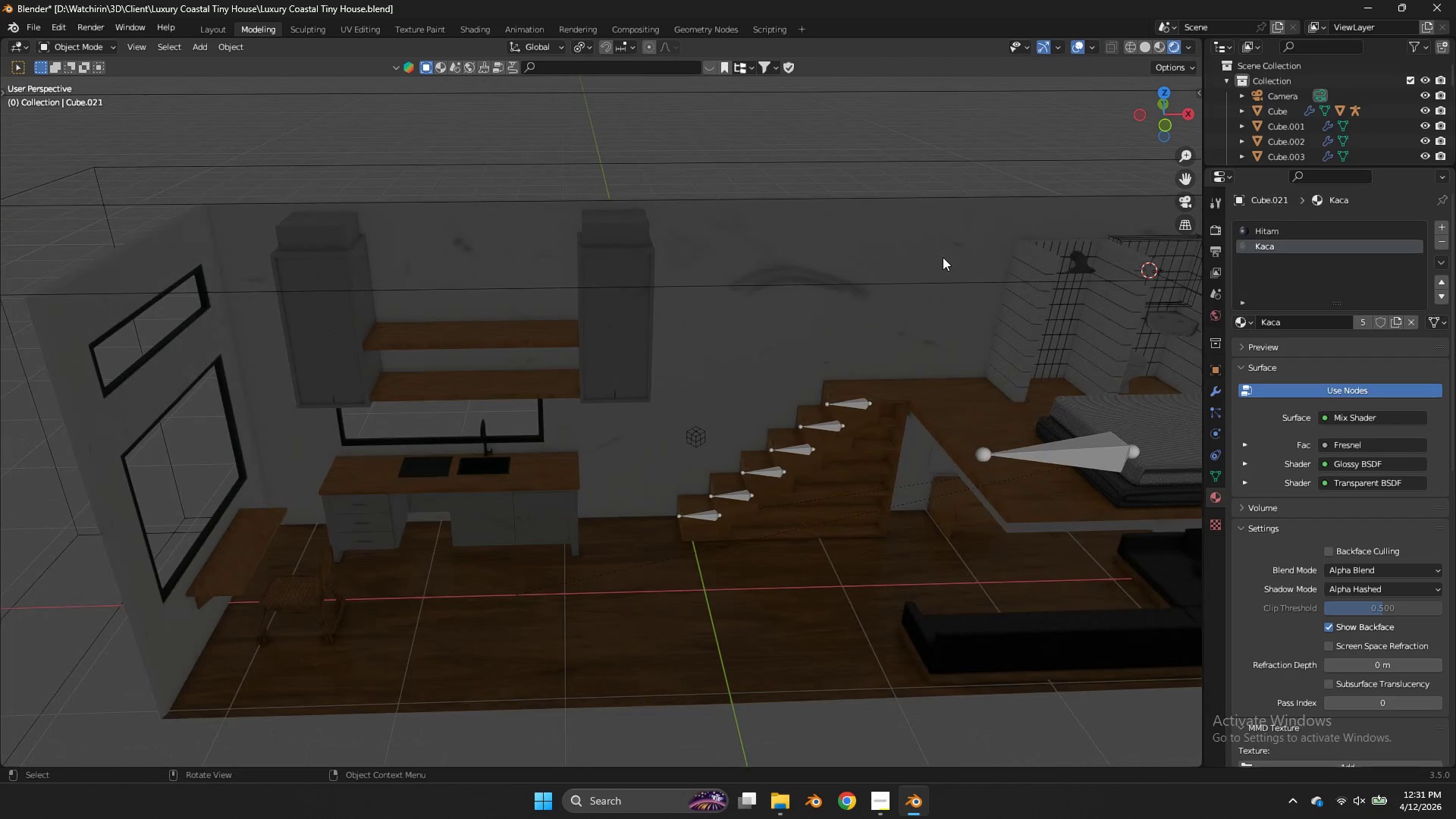 
key(Shift+ShiftLeft)
 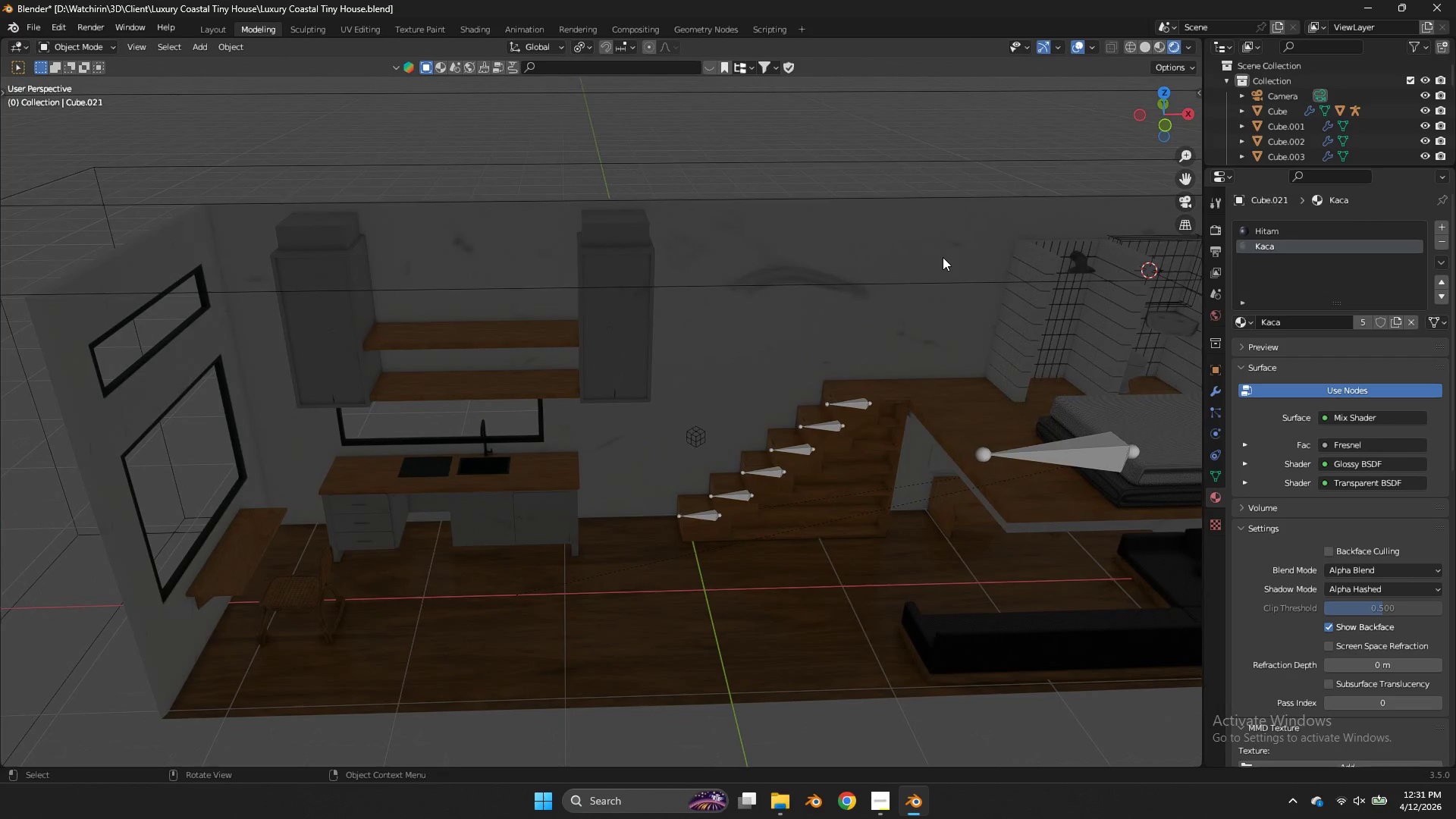 
key(Shift+A)
 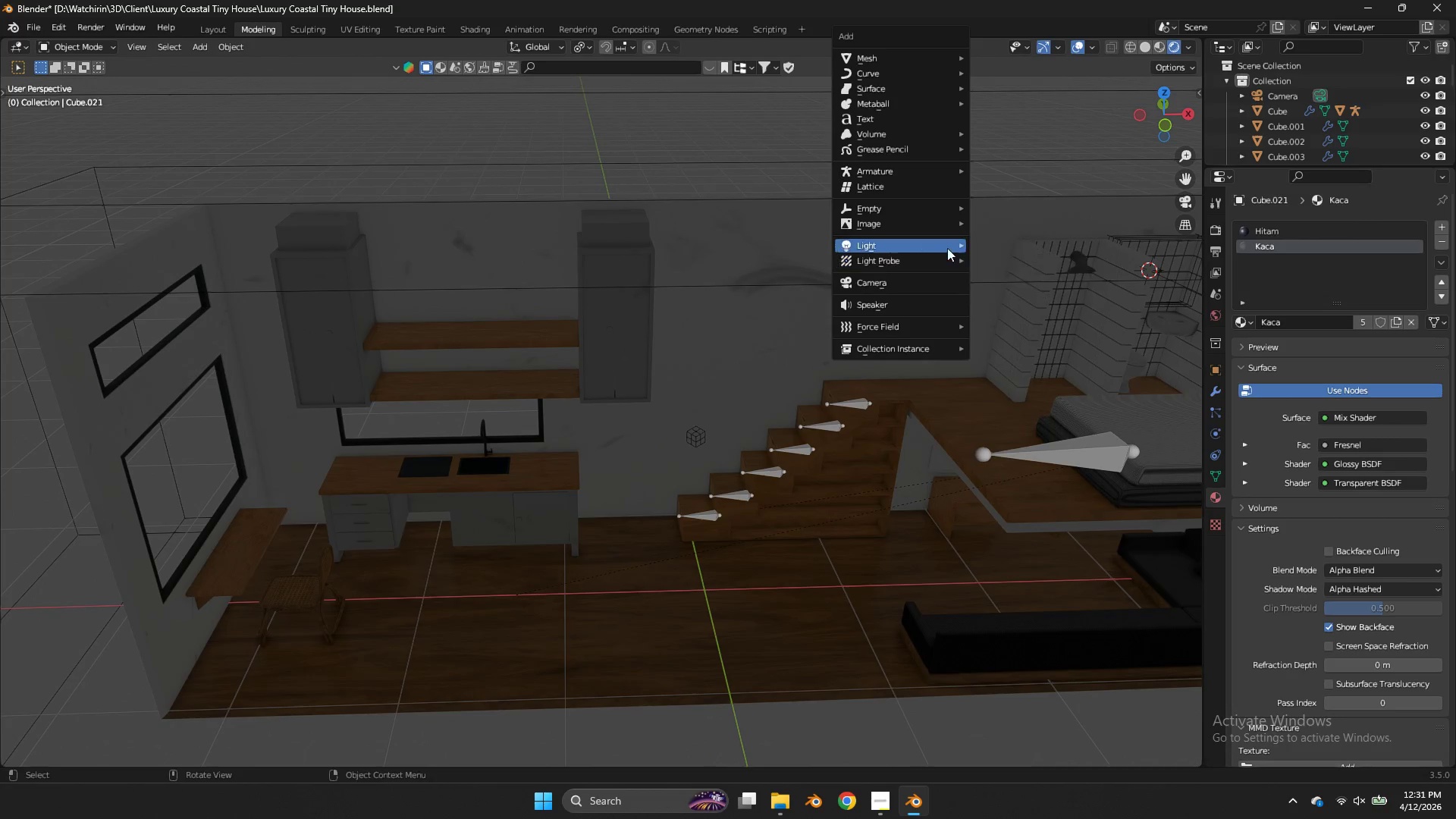 
left_click([945, 246])
 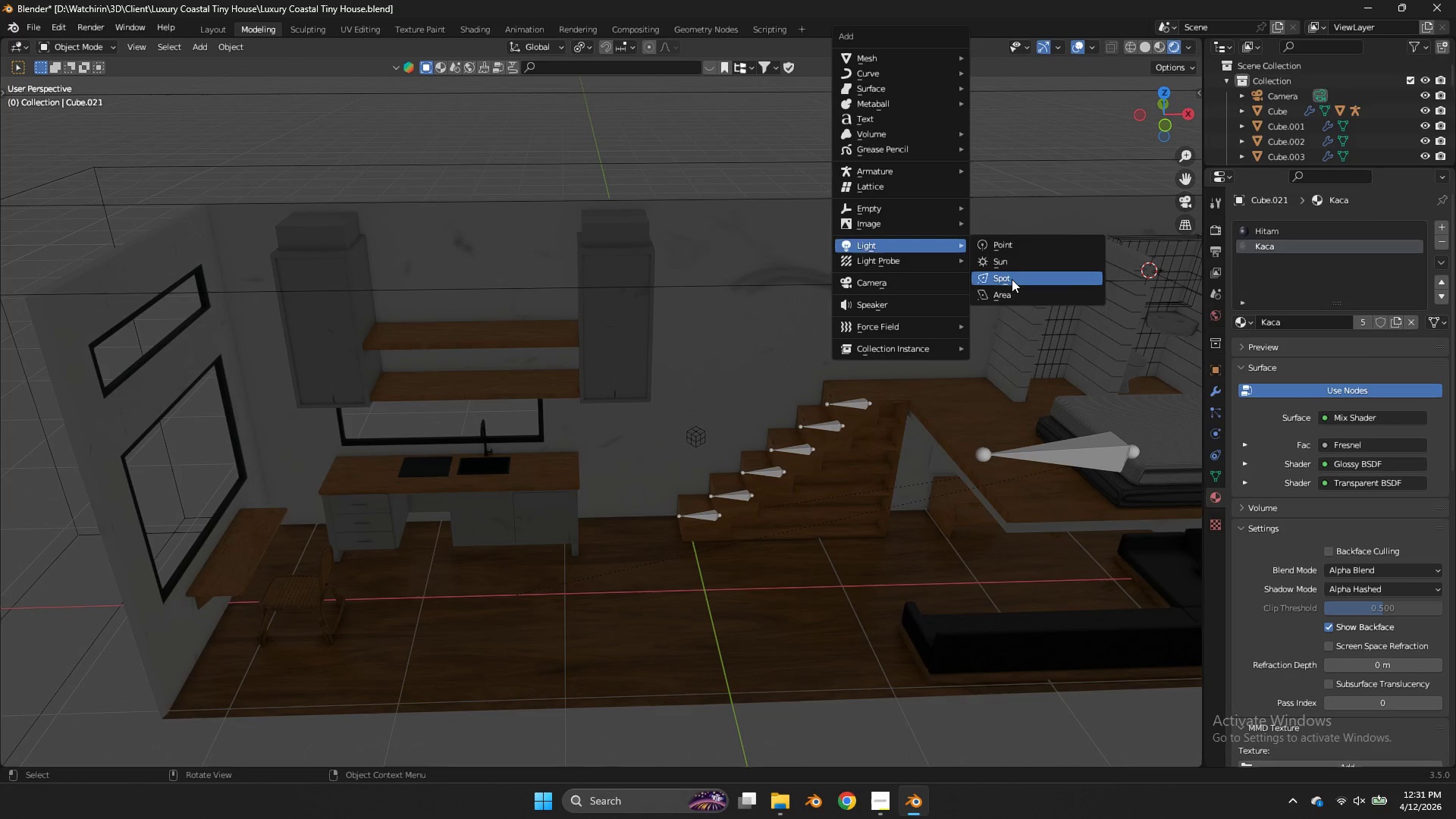 
left_click([1012, 279])
 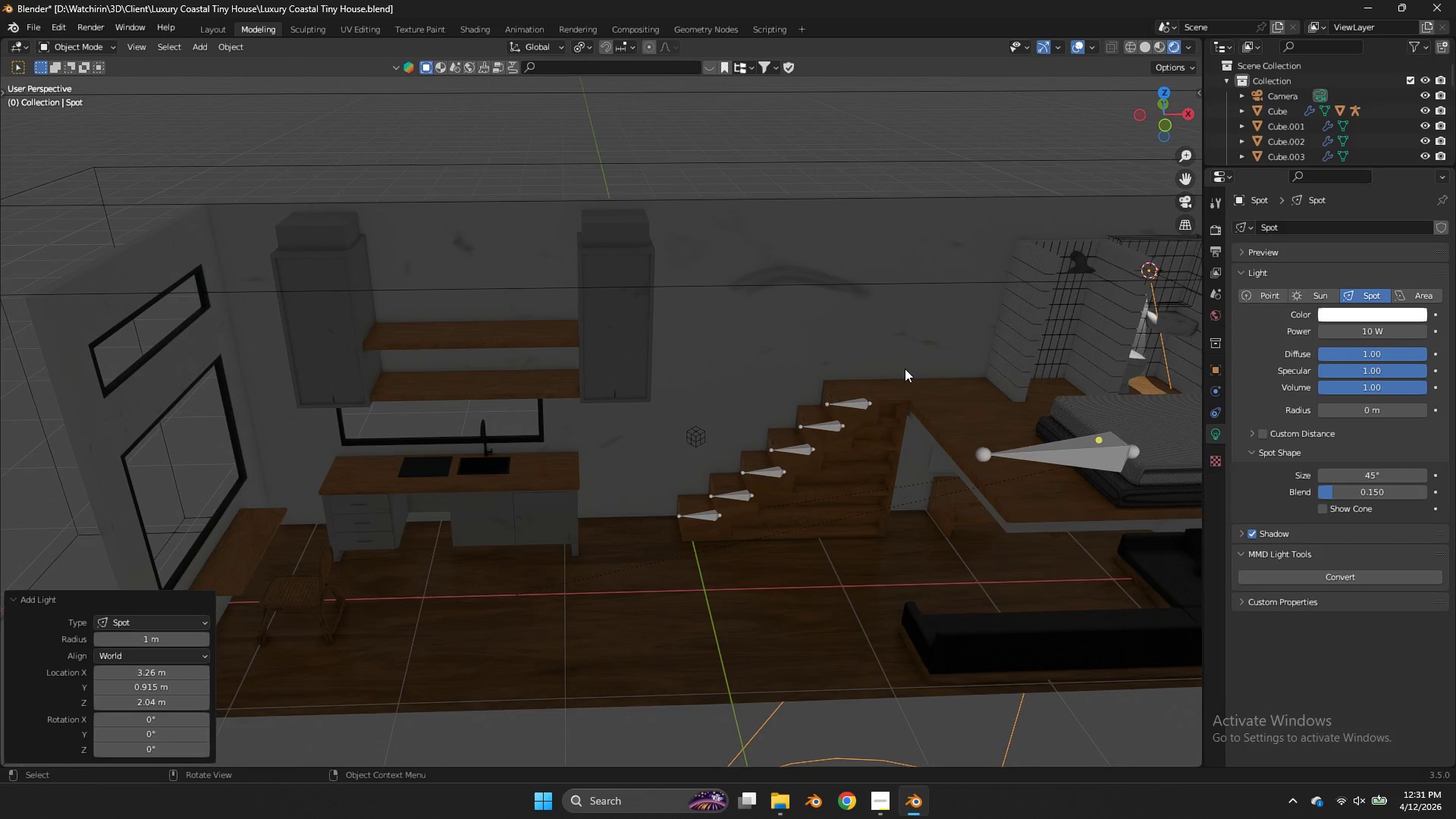 
type(gz)
 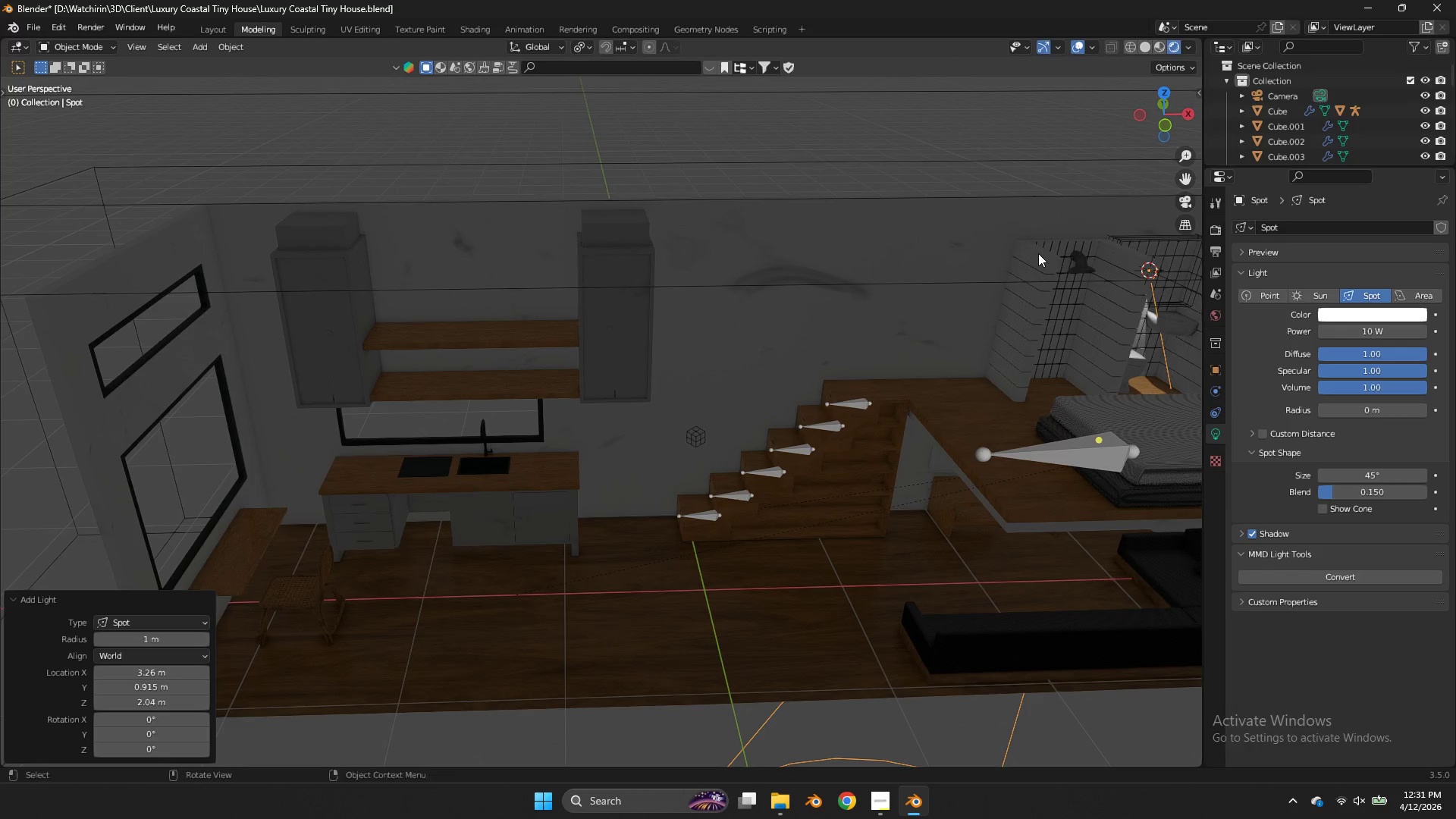 
key(Control+Z)
 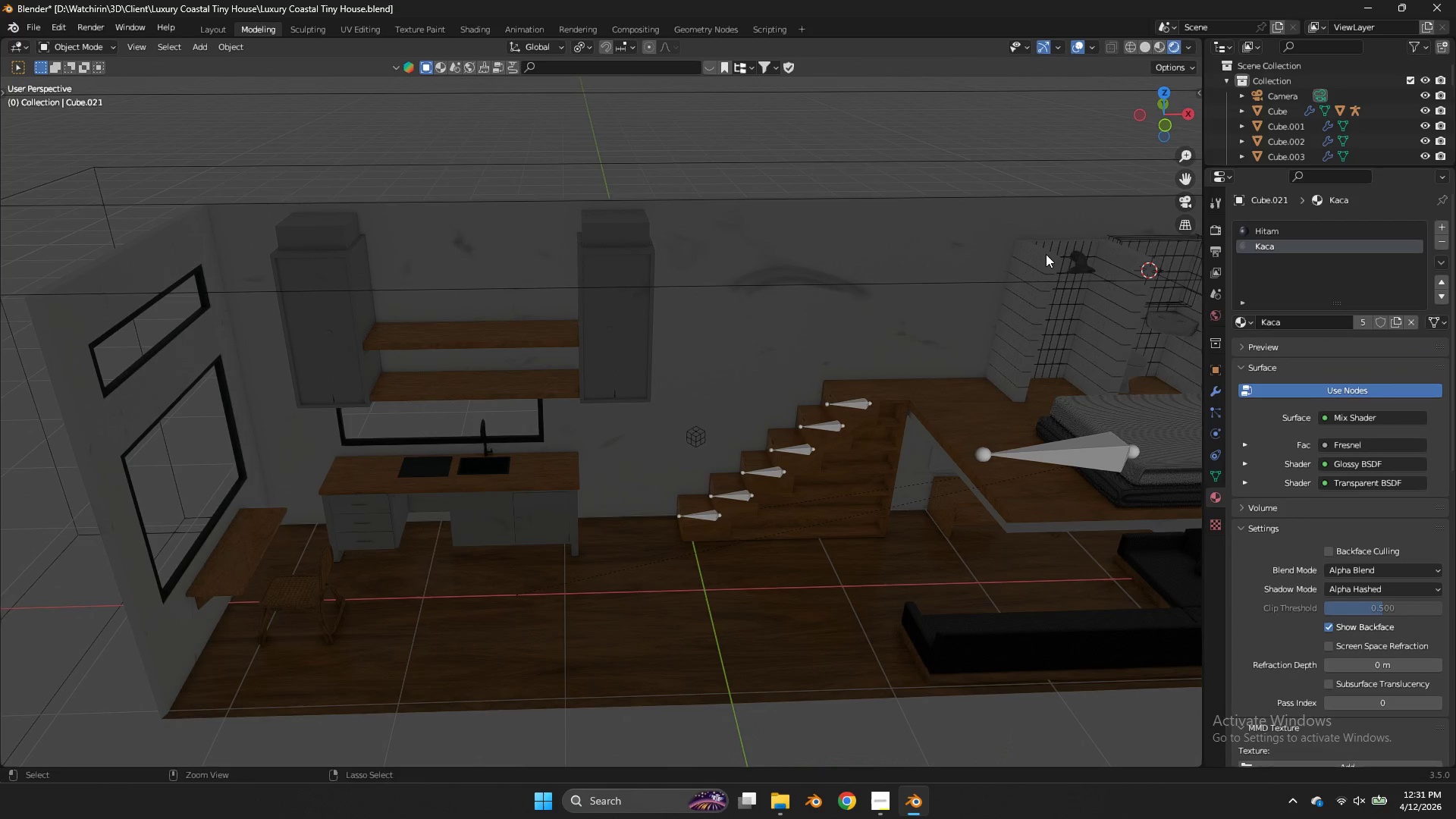 
key(X)
 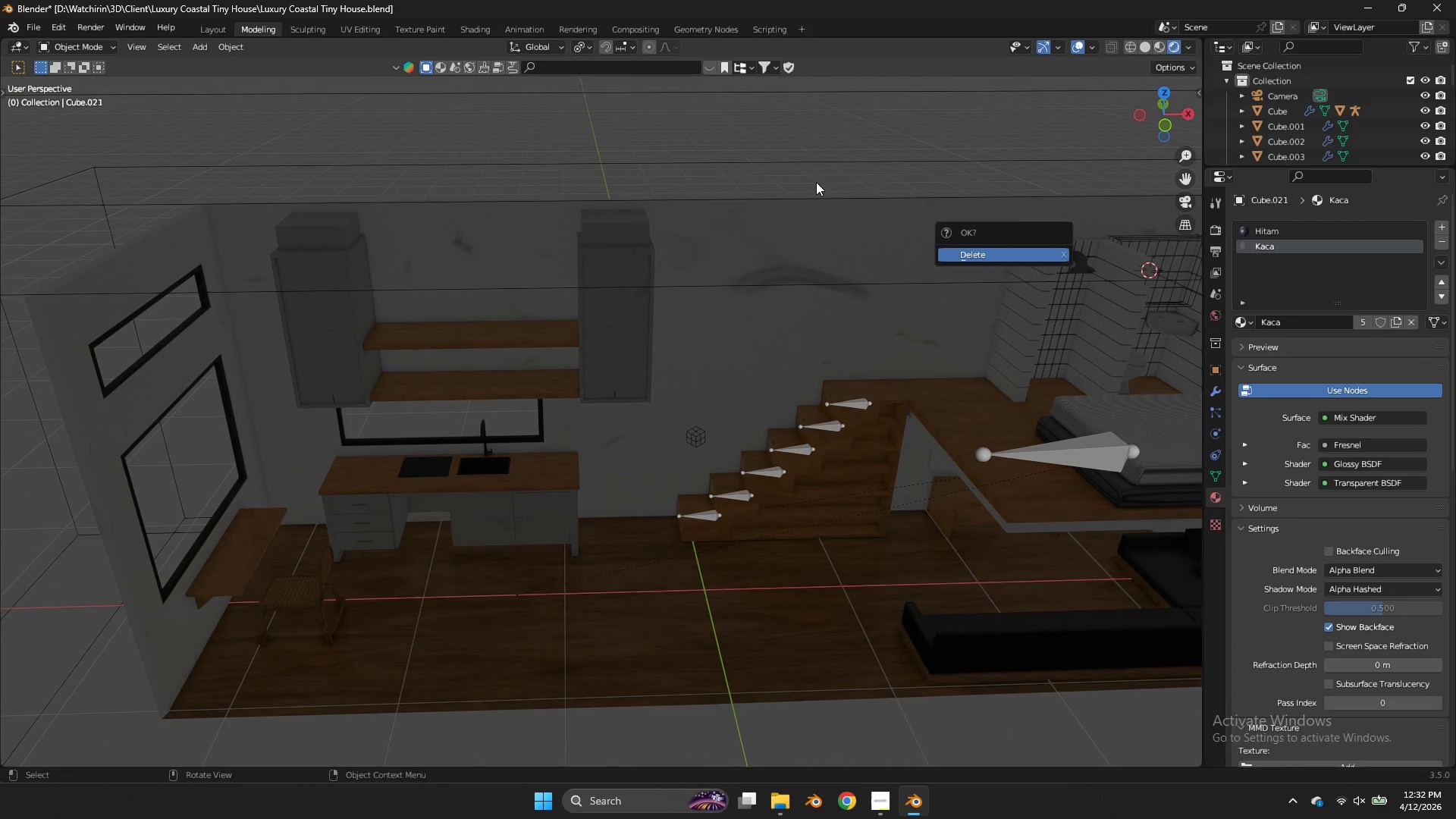 
key(Shift+ShiftLeft)
 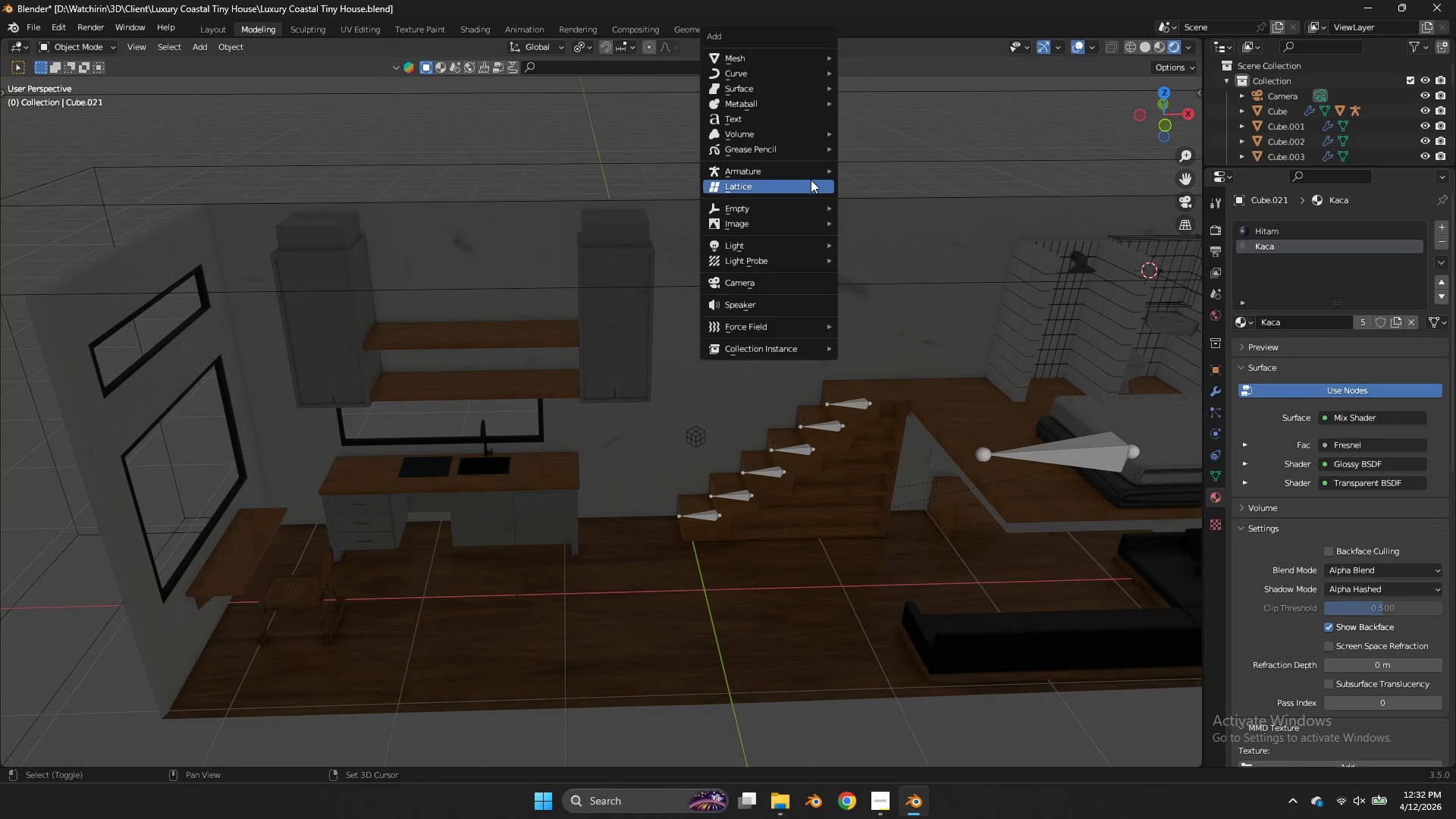 
key(Shift+A)
 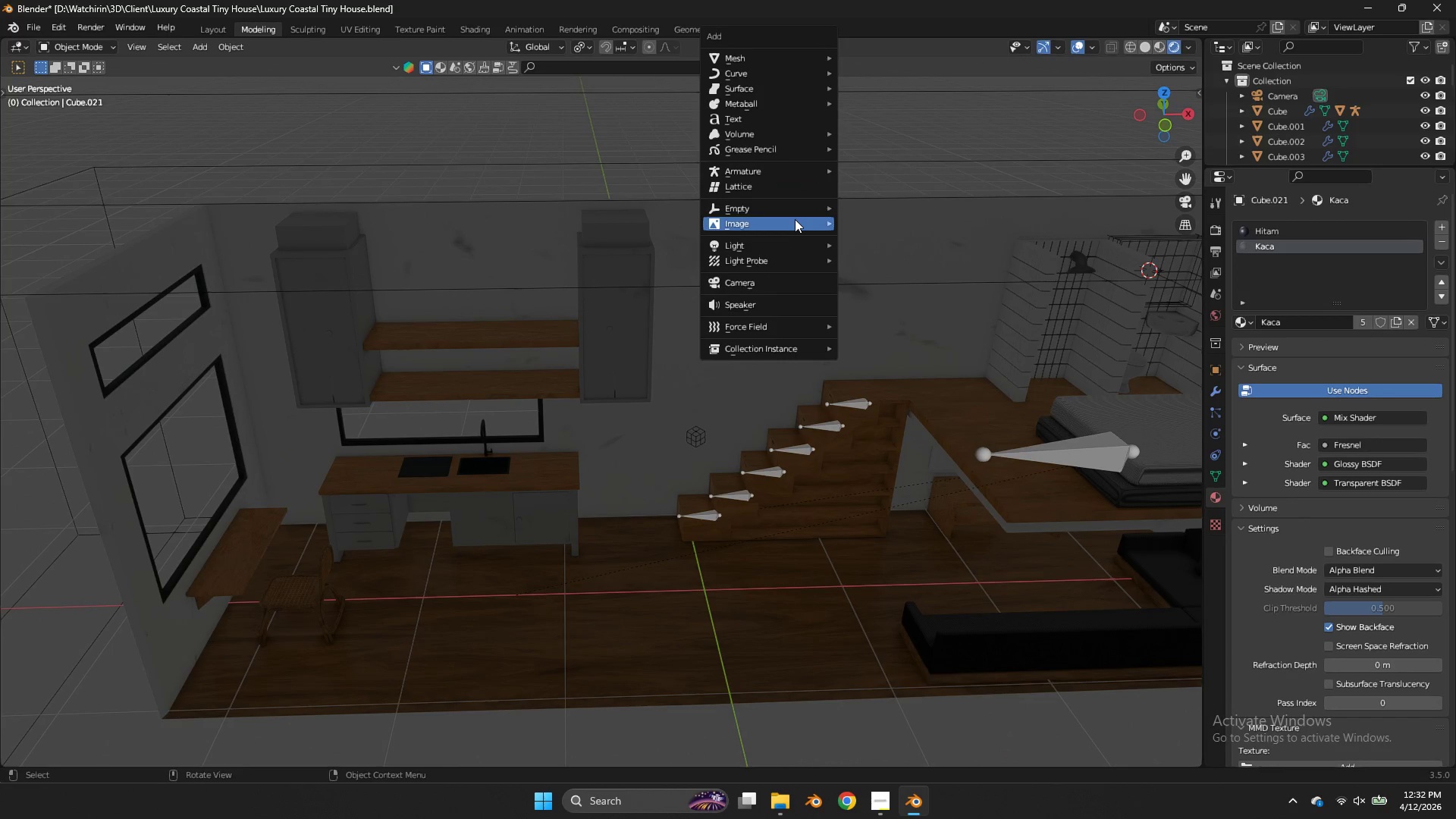 
left_click([777, 234])
 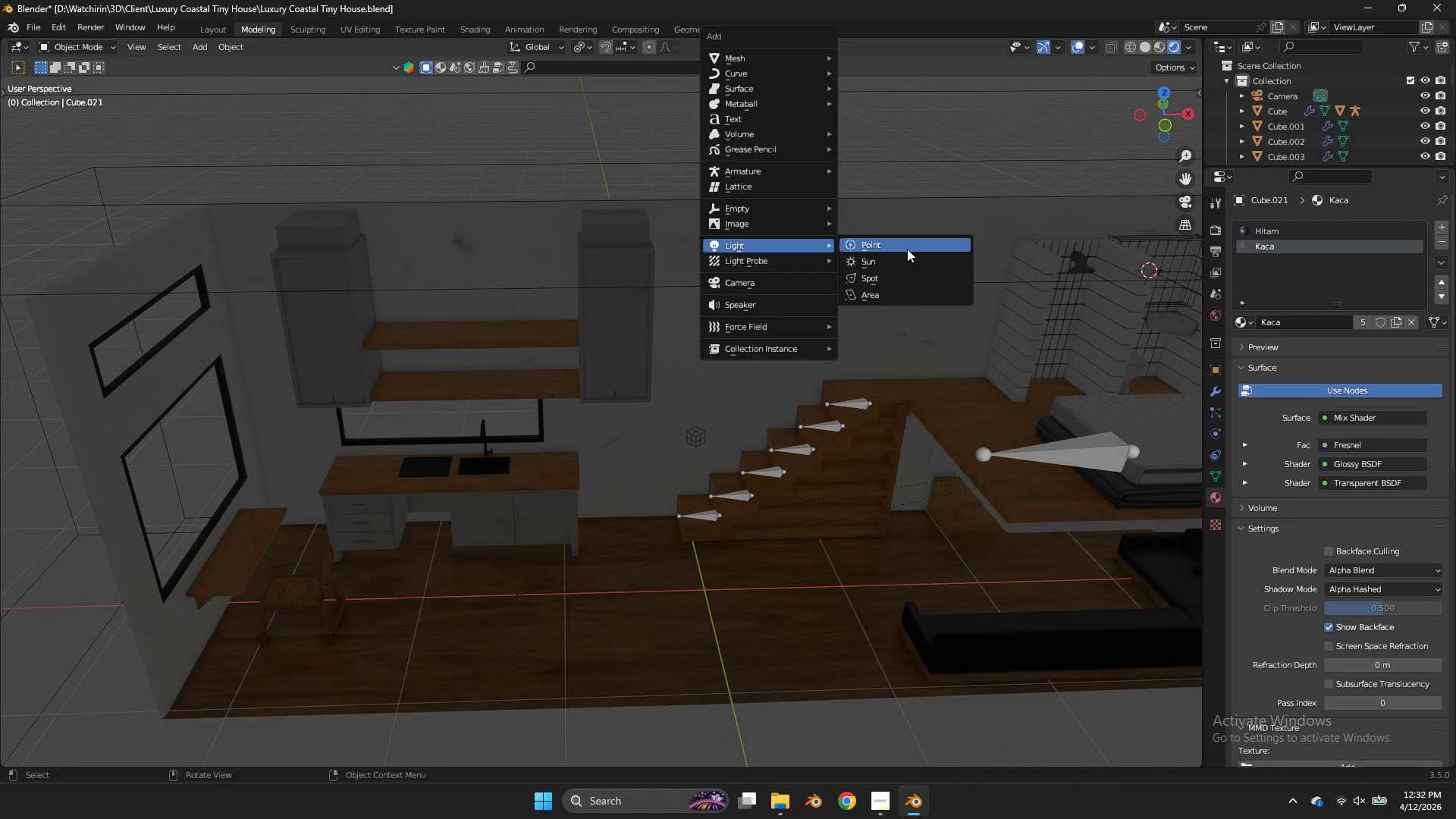 
left_click([907, 249])
 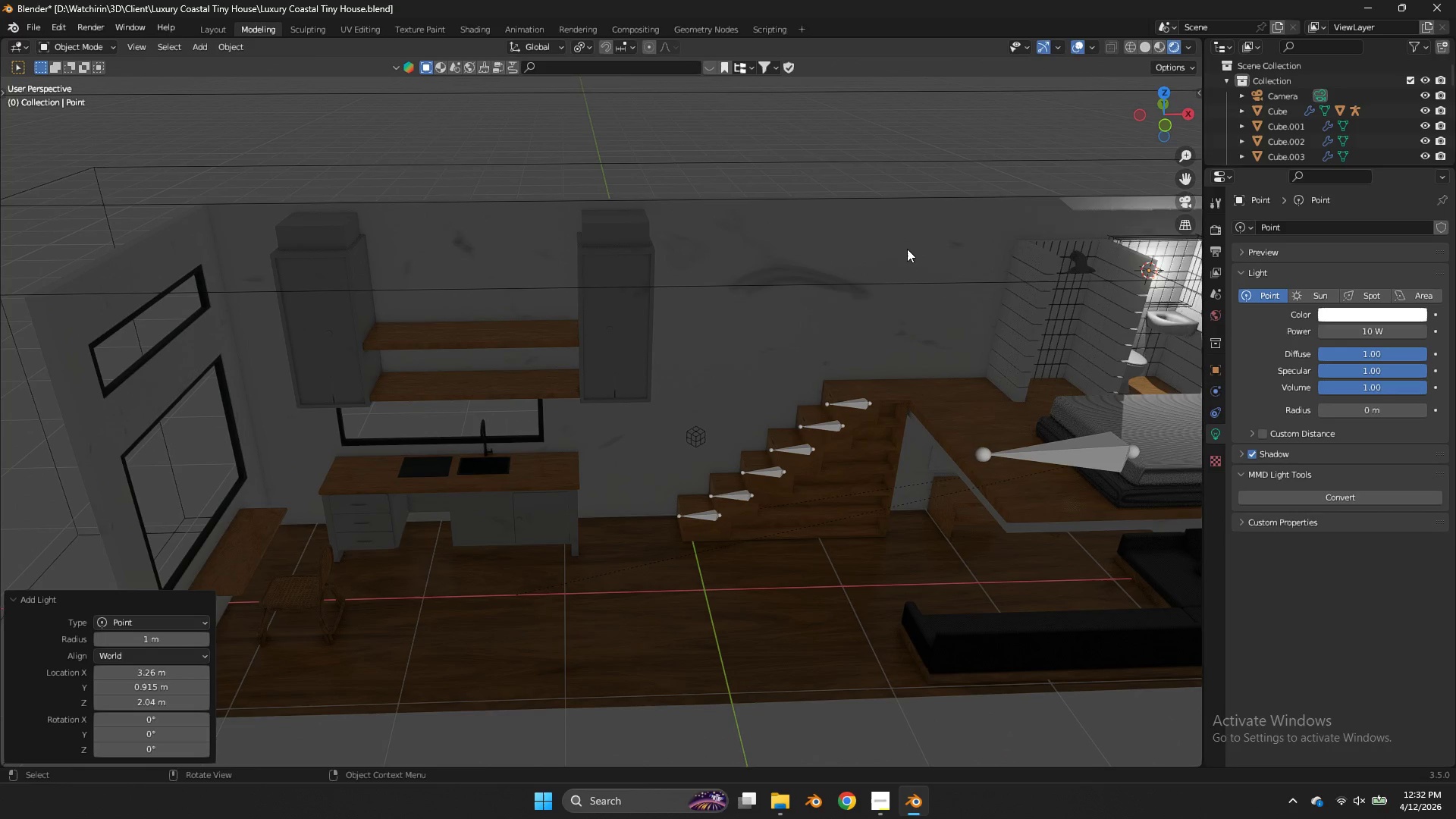 
key(G)
 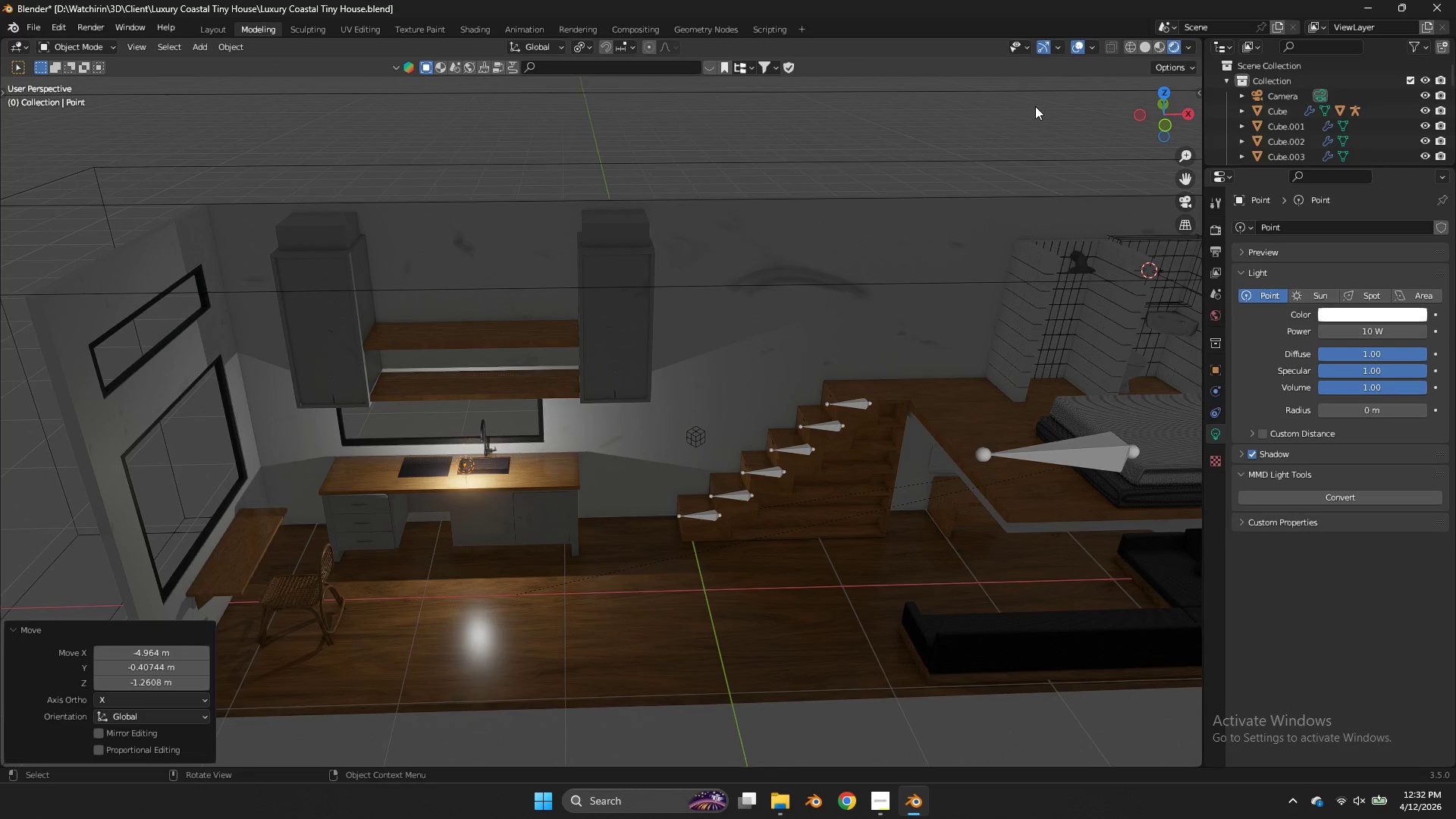 
left_click([1185, 118])
 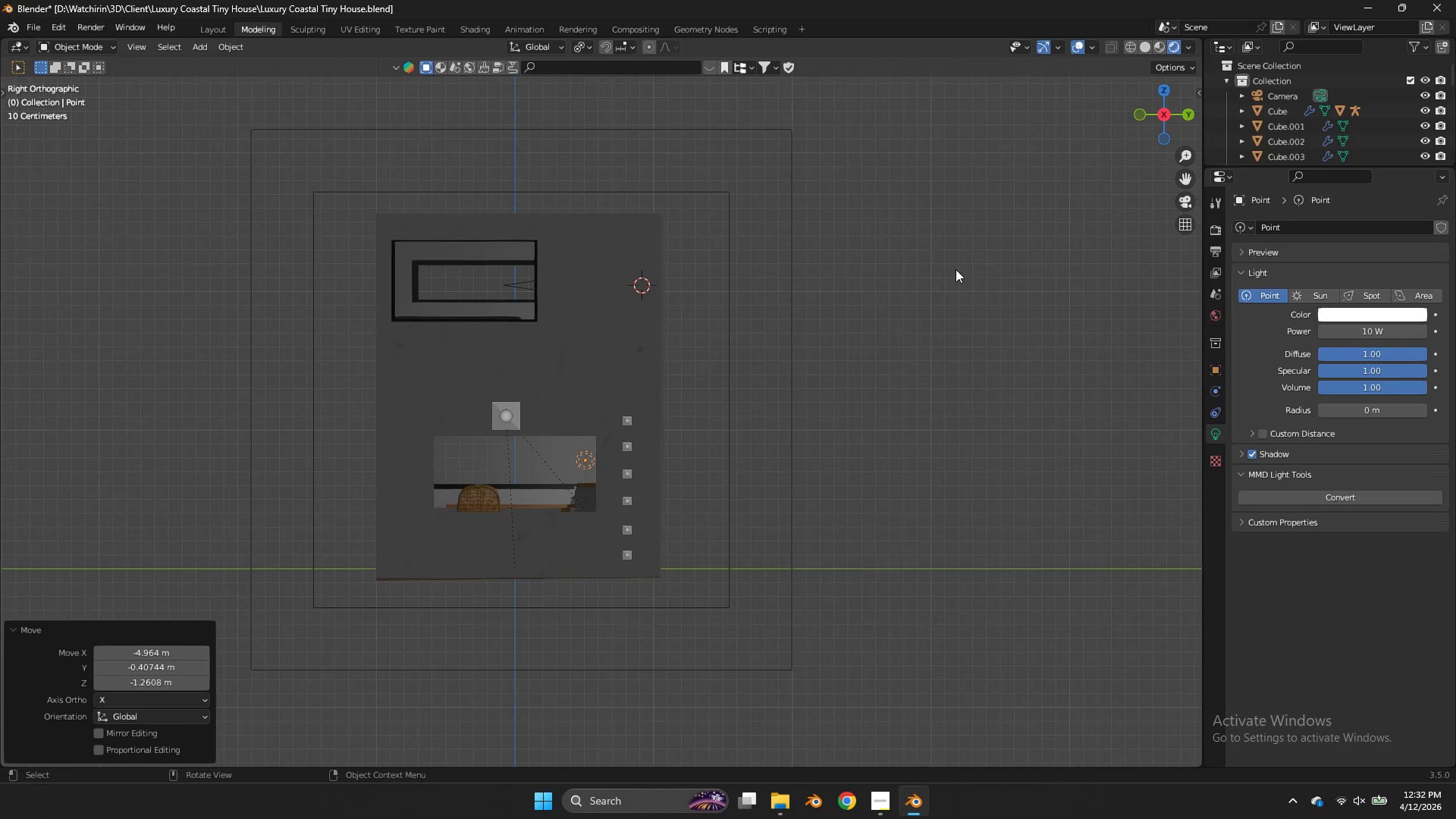 
key(G)
 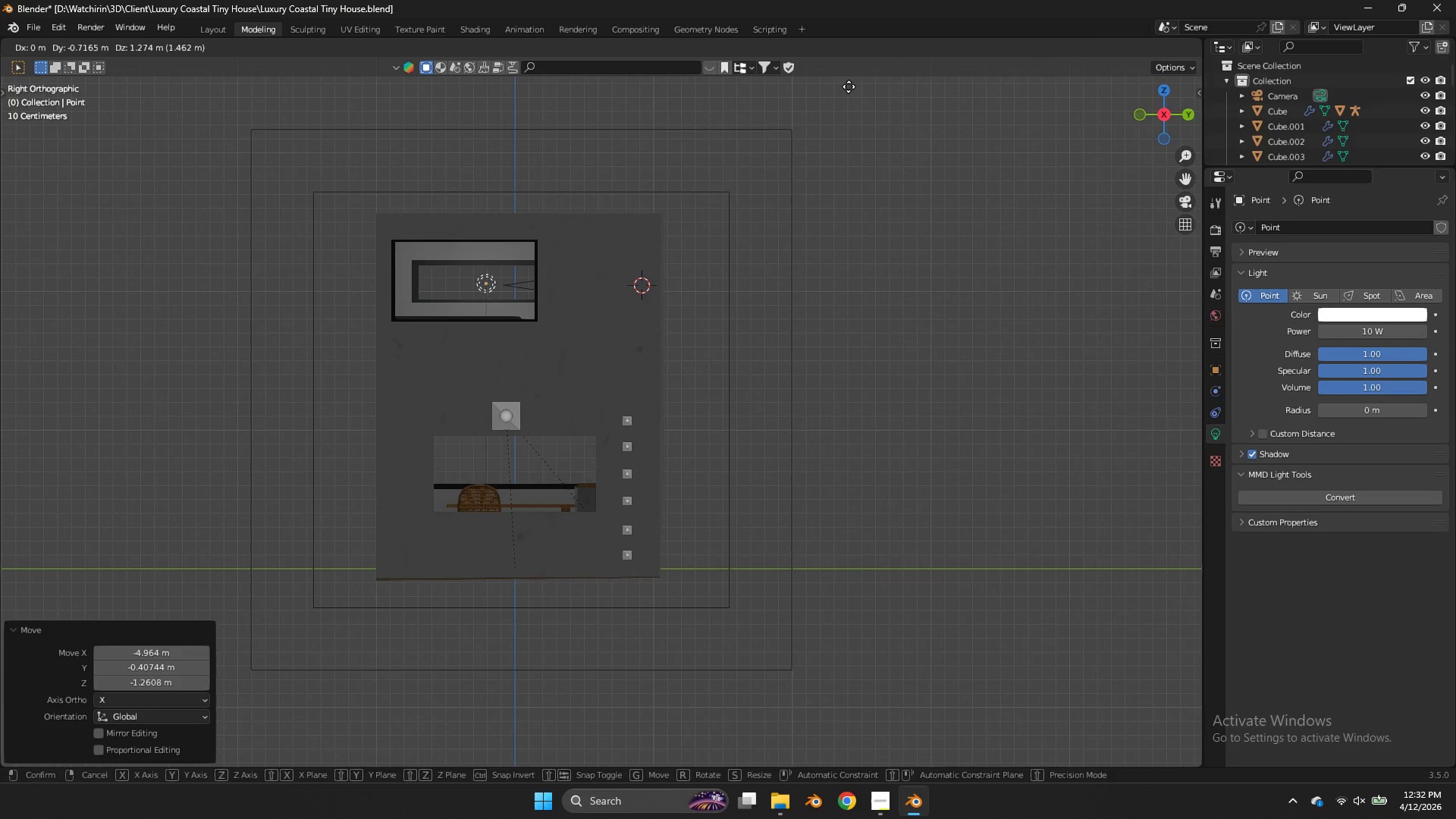 
left_click([844, 84])
 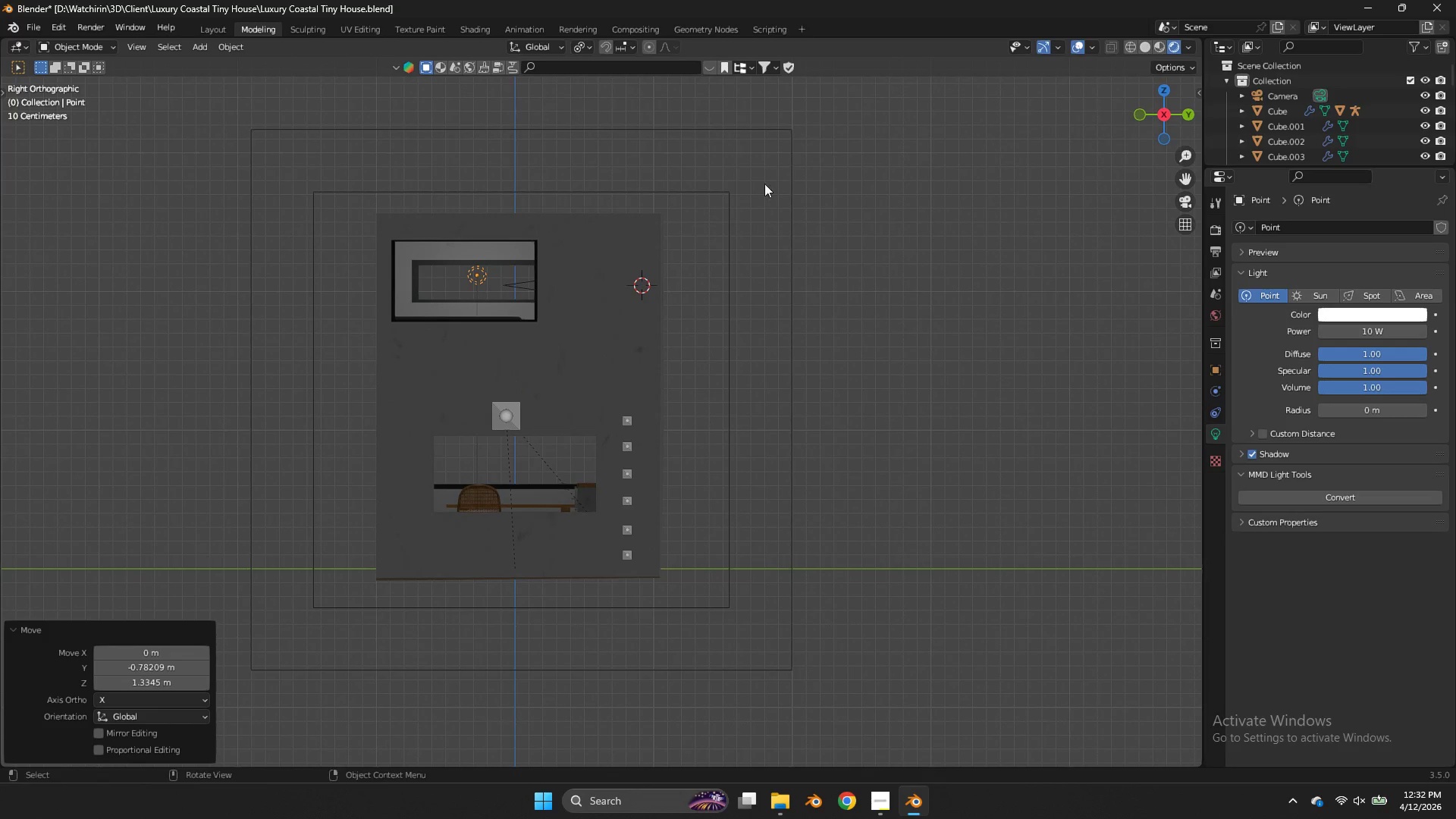 
key(G)
 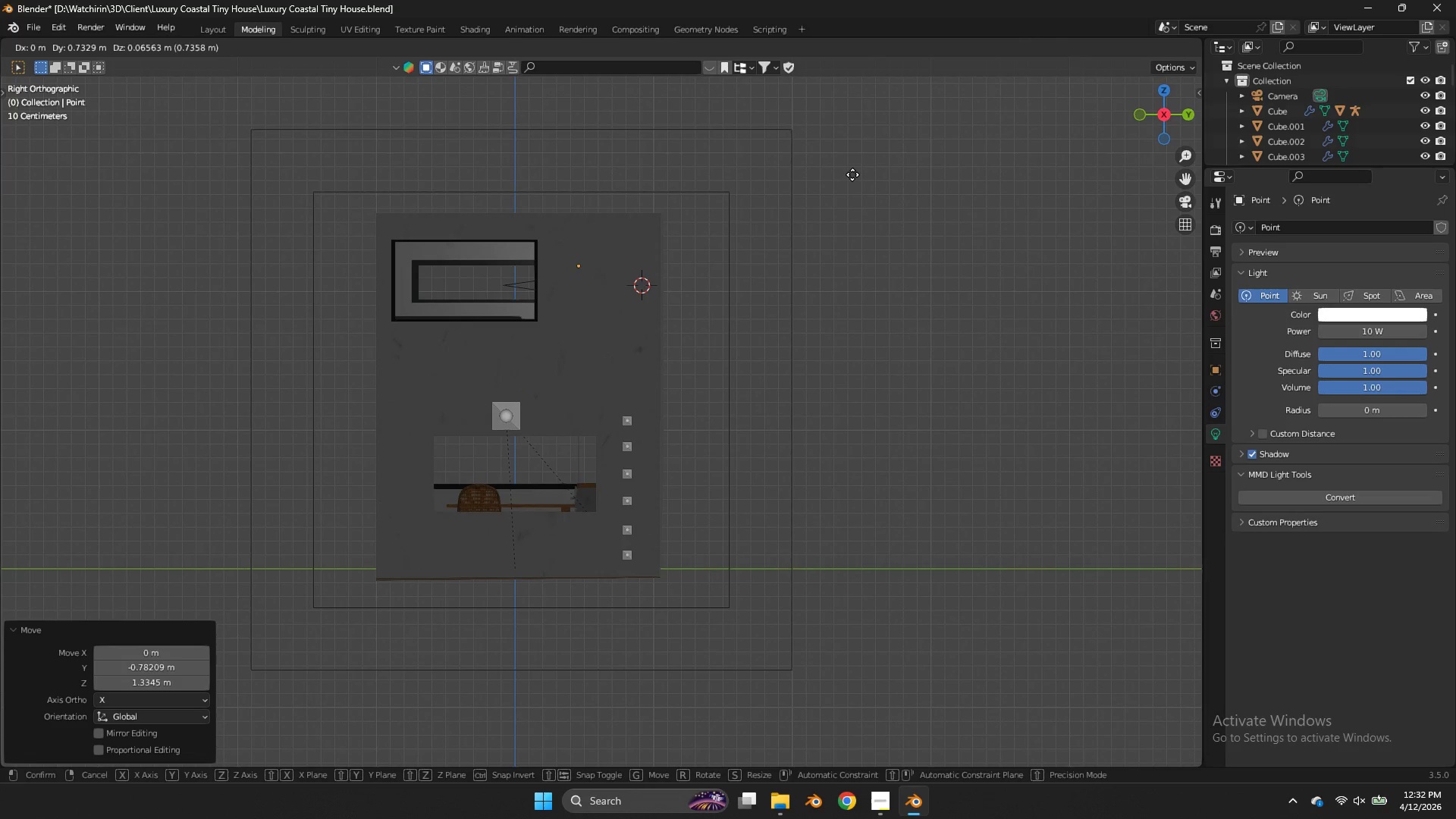 
left_click([852, 174])
 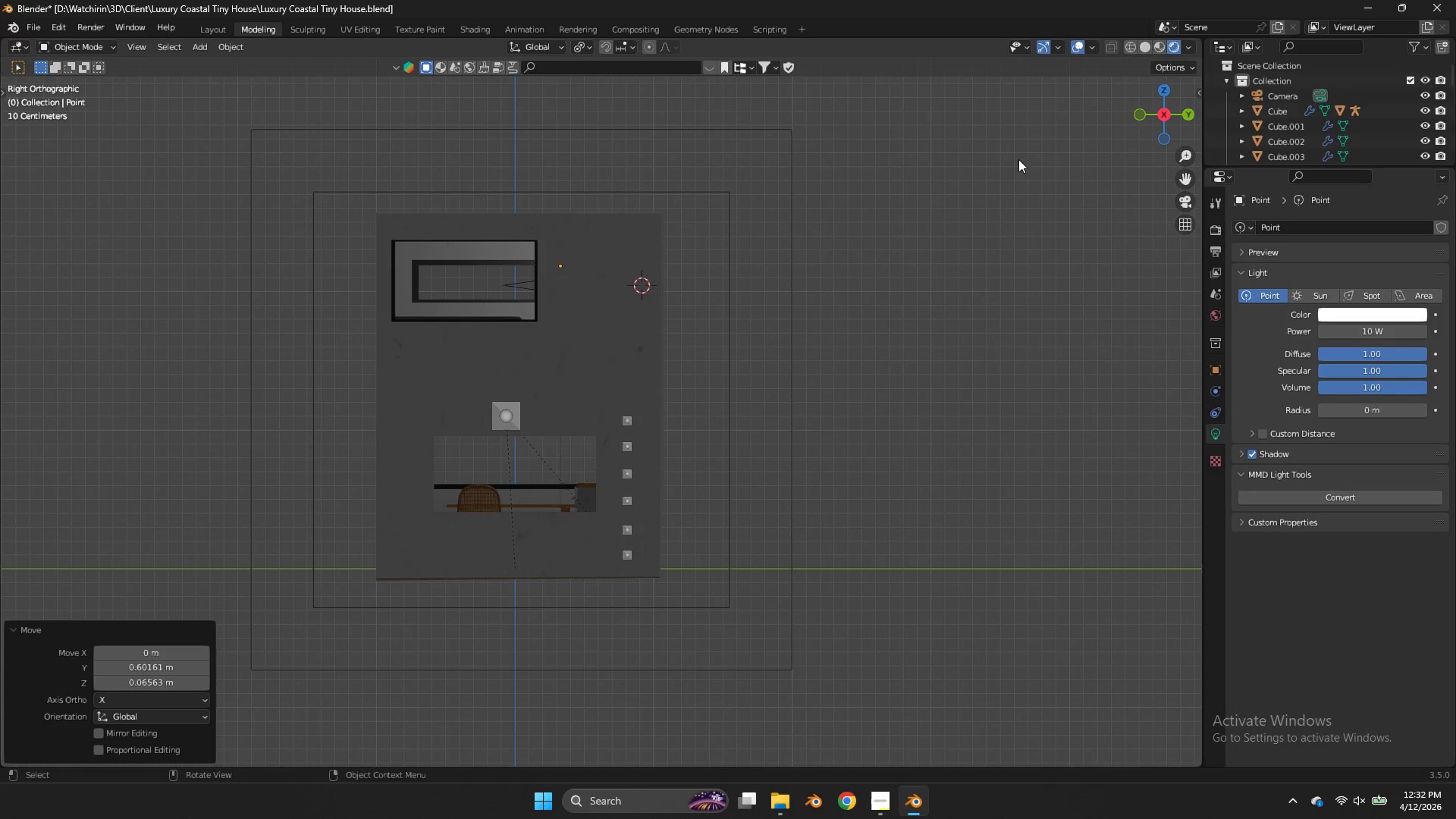 
key(G)
 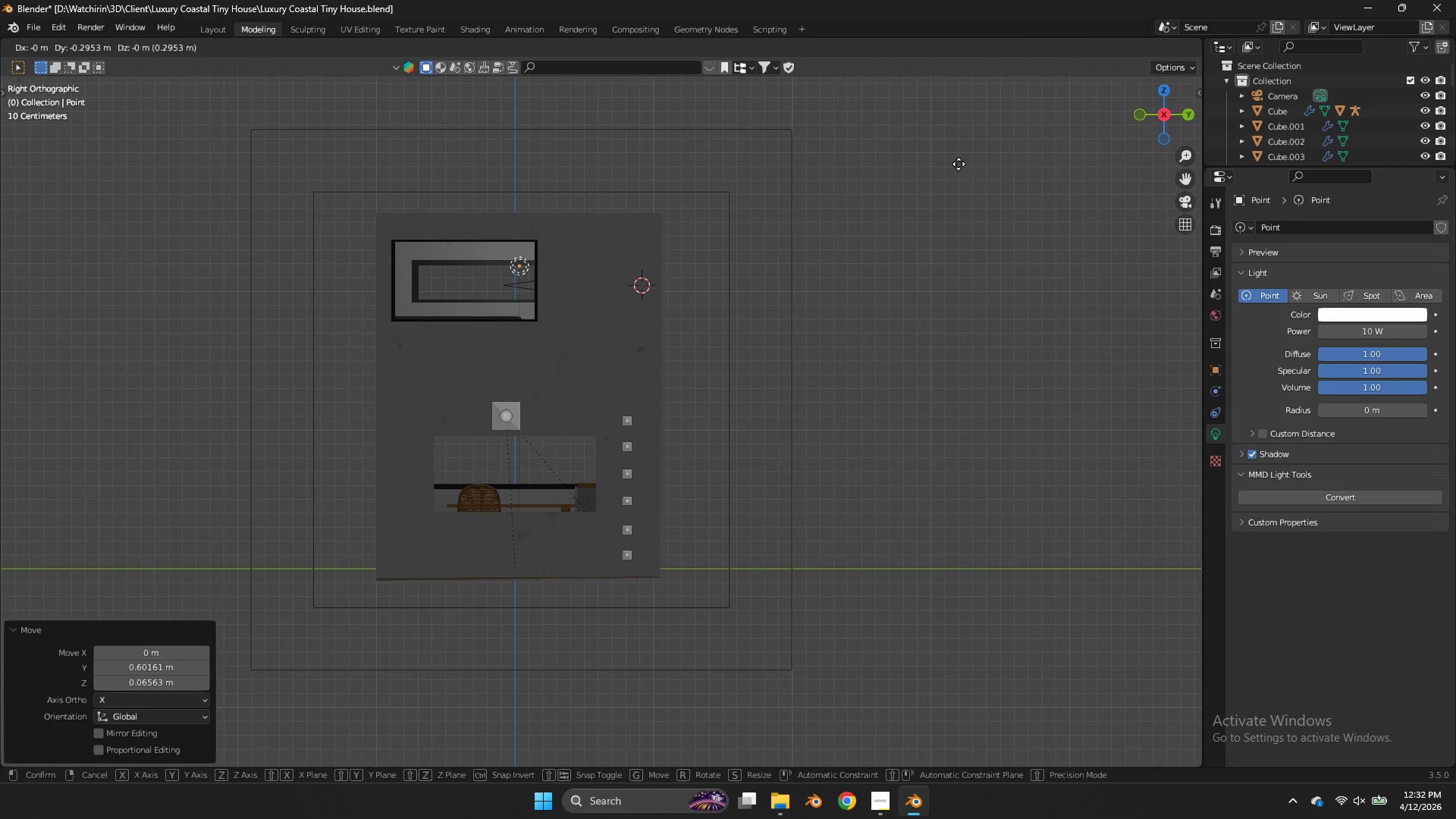 
left_click([959, 164])
 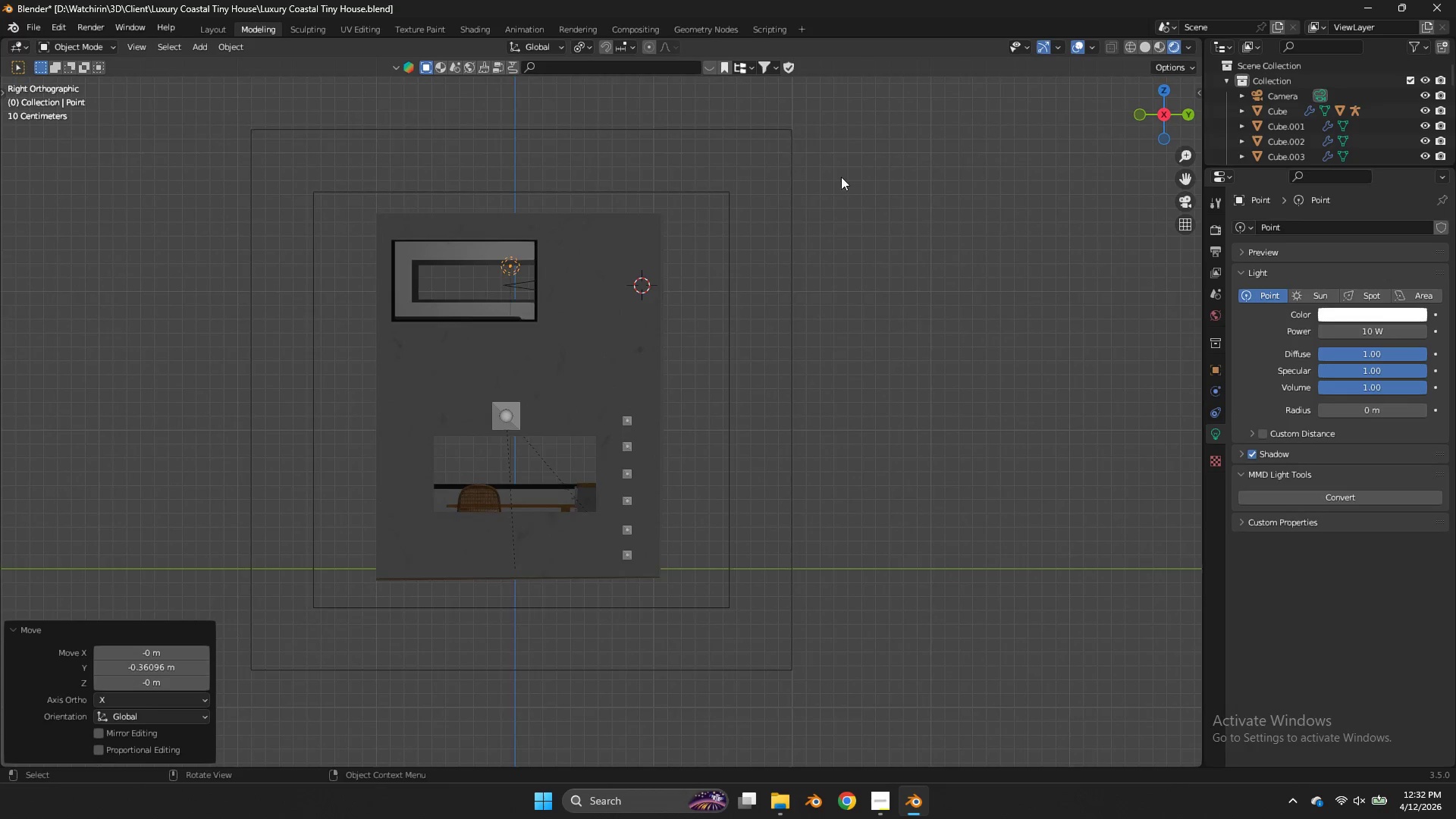 
left_click_drag(start_coordinate=[1149, 112], to_coordinate=[148, 161])
 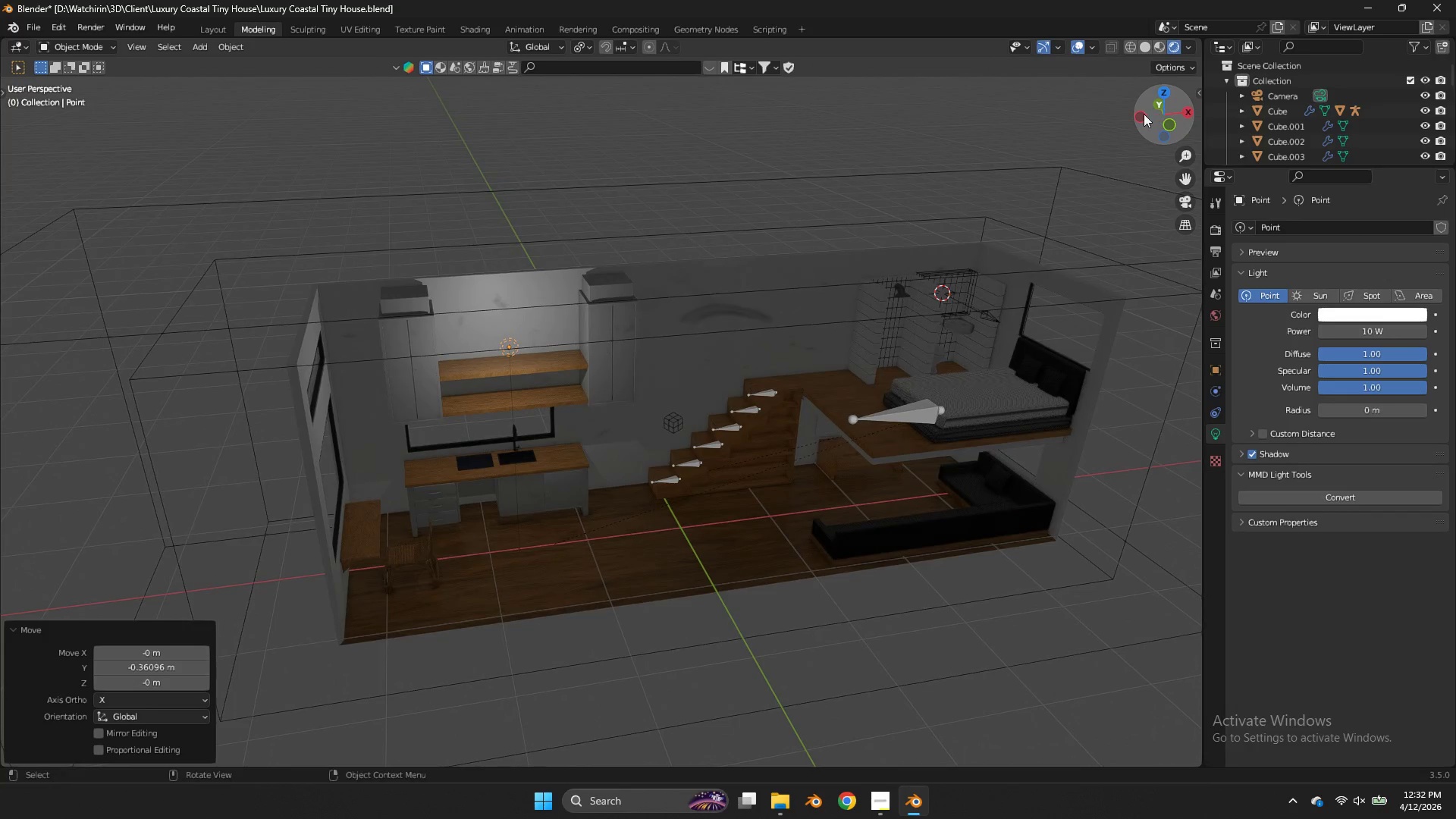 
scroll: coordinate [863, 178], scroll_direction: down, amount: 2.0
 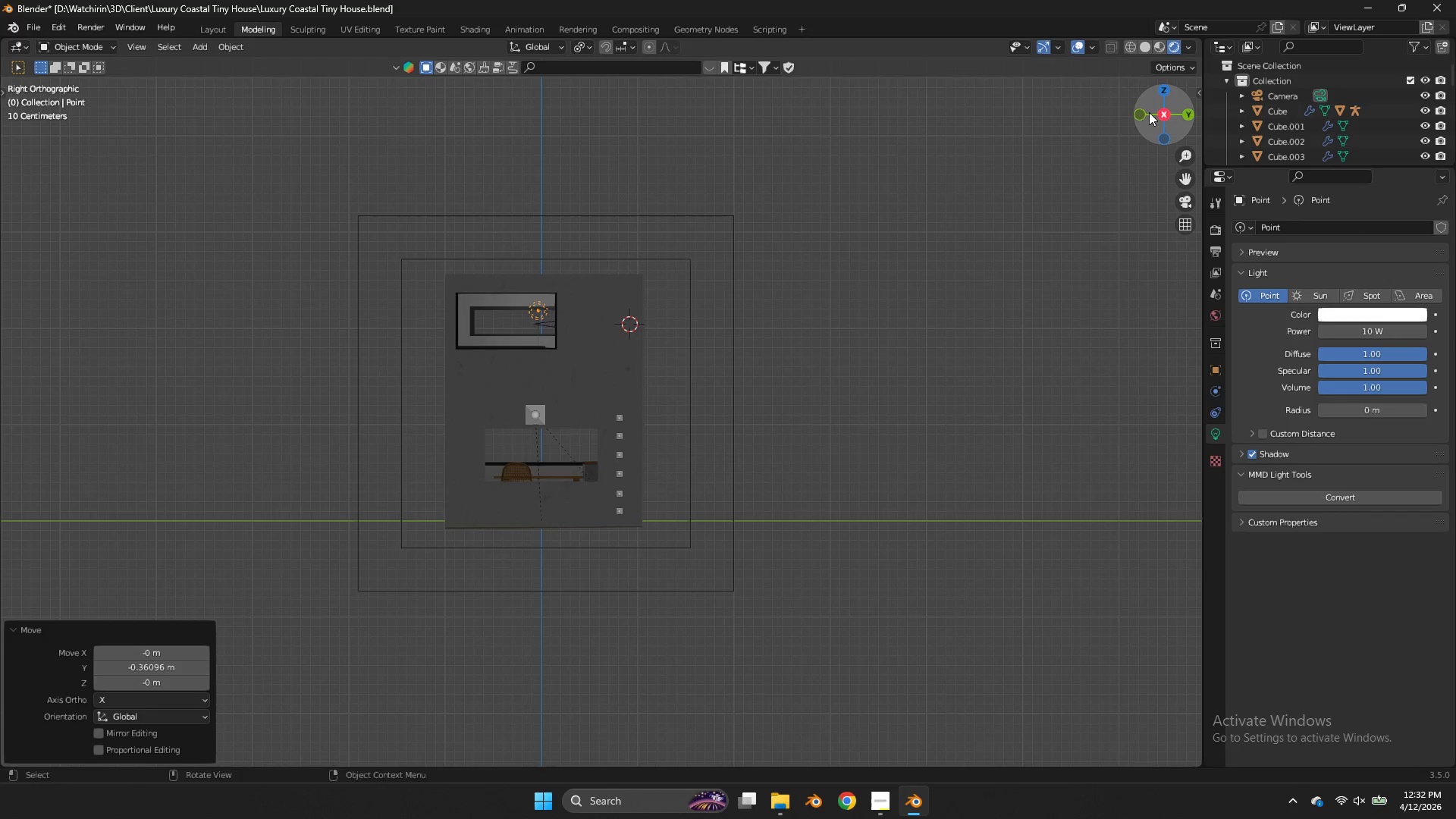 
key(Shift+ShiftLeft)
 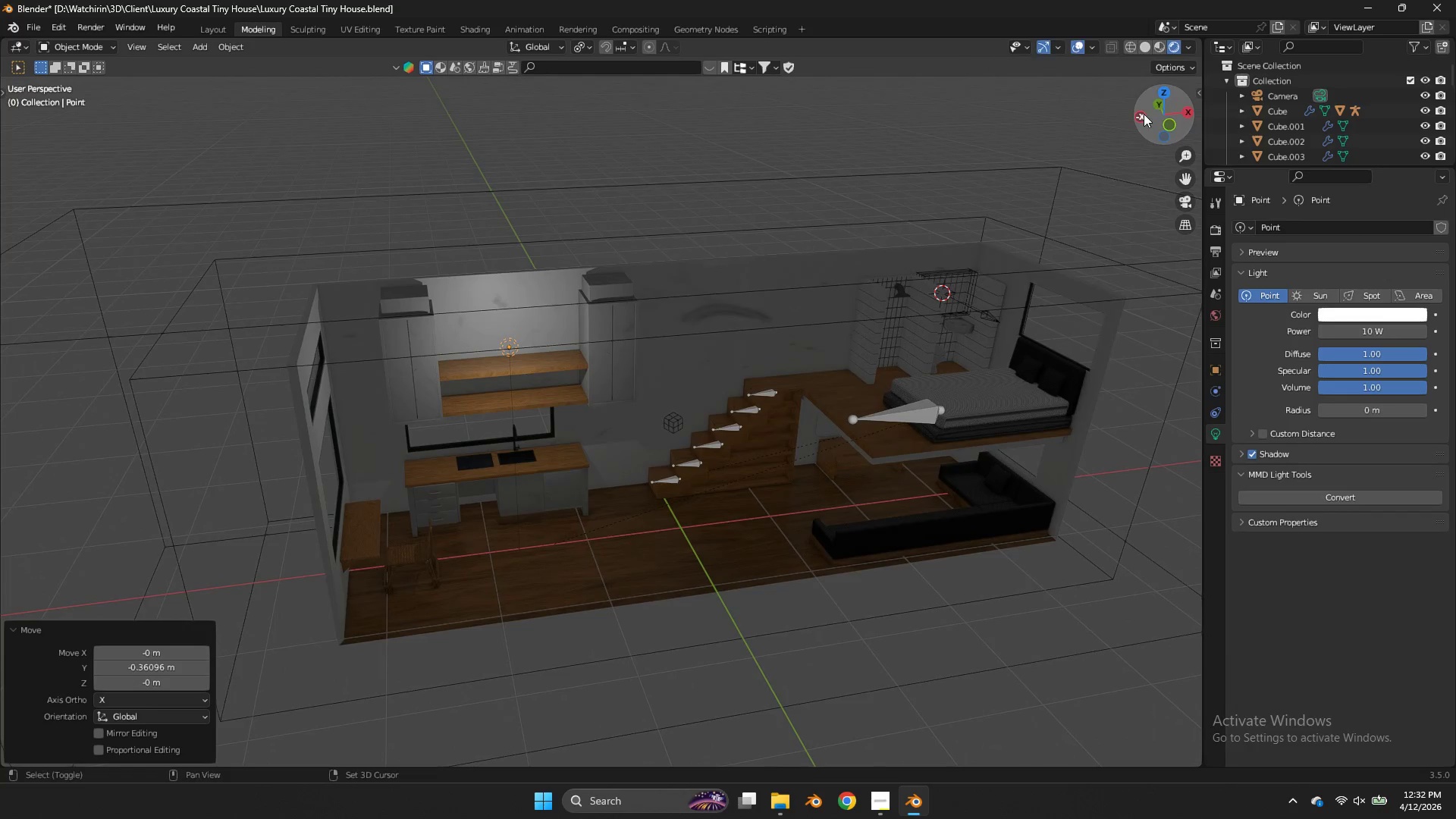 
key(Shift+A)
 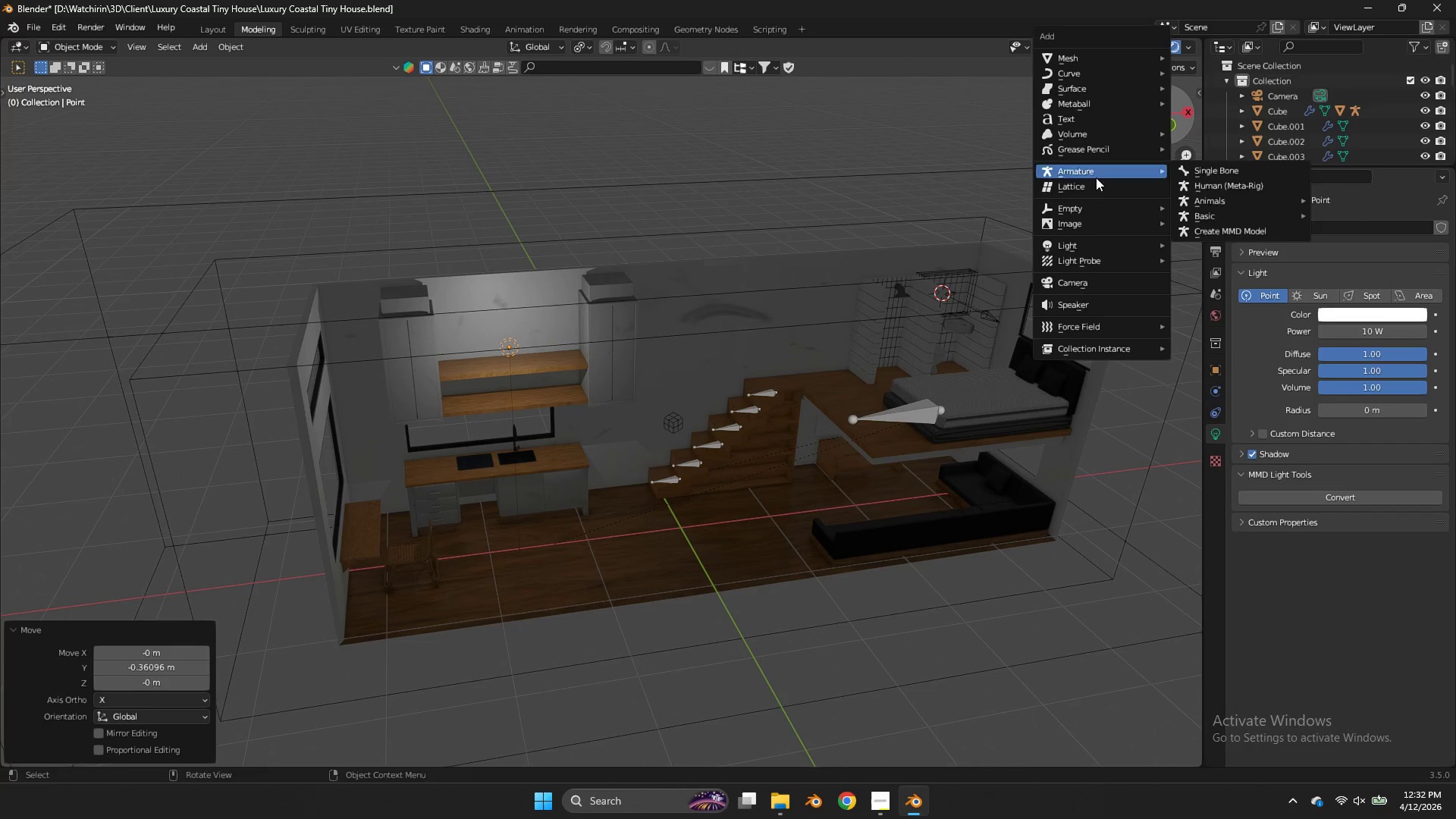 
left_click([1094, 239])
 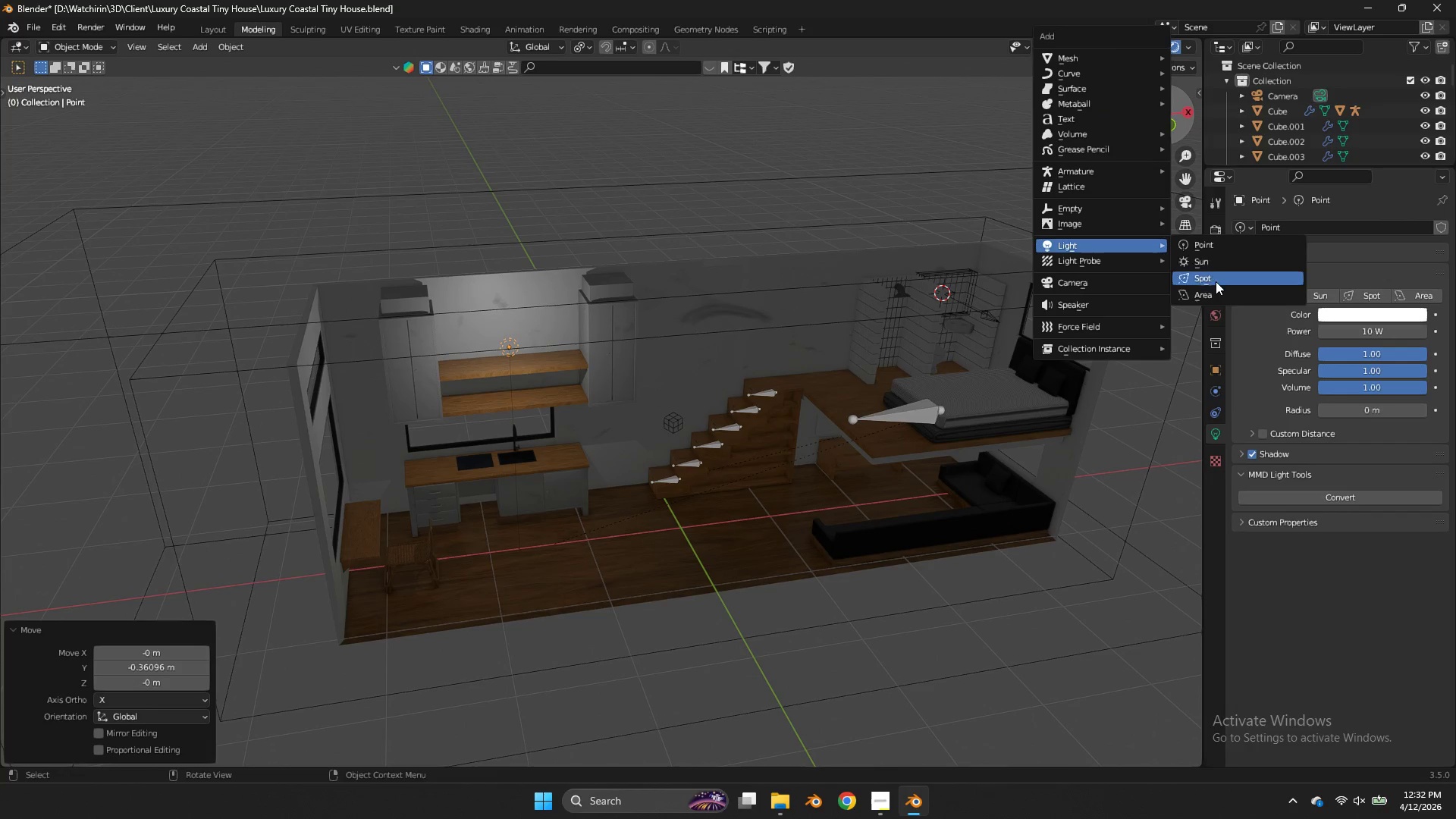 
left_click([1213, 261])
 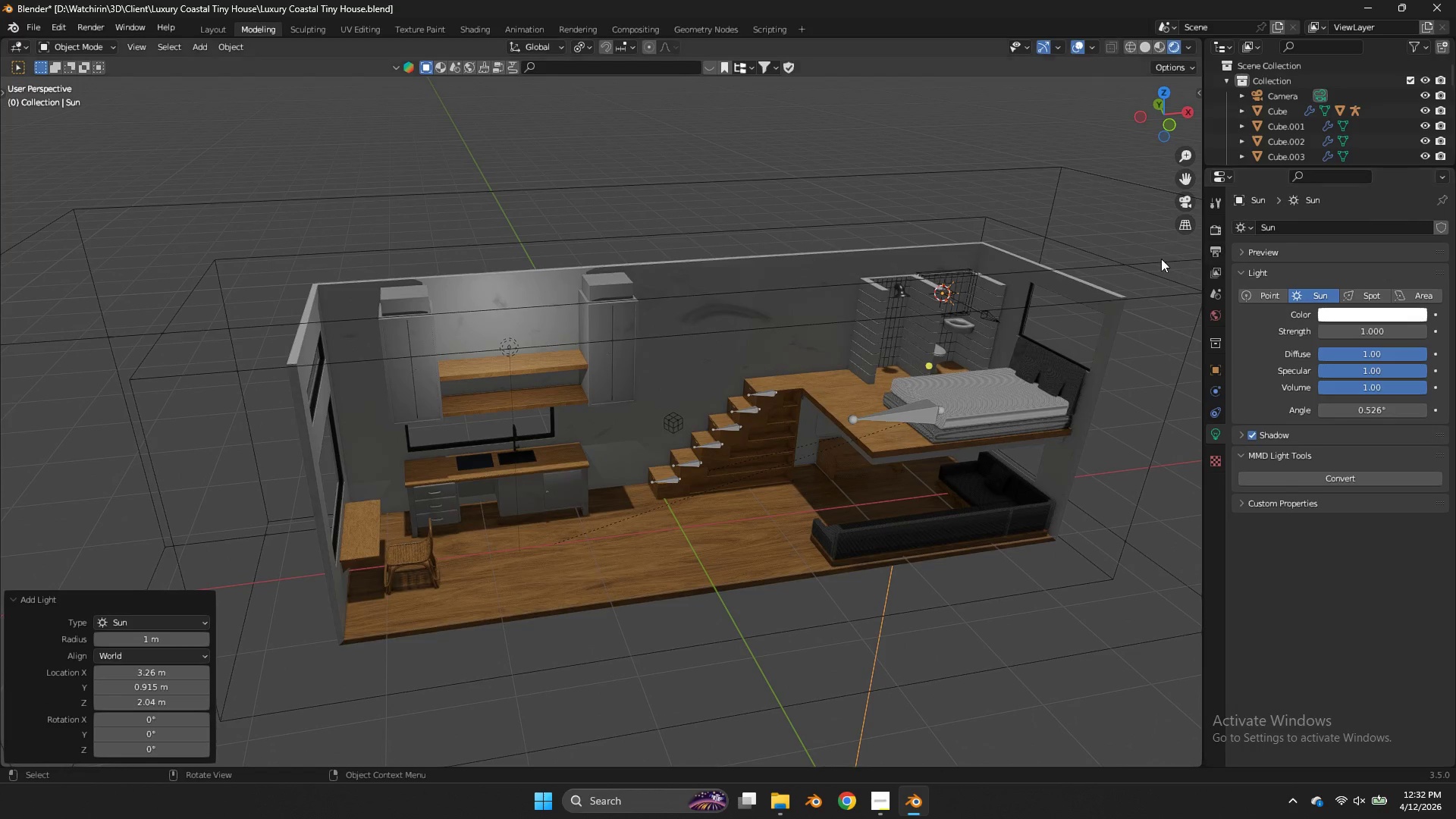 
key(G)
 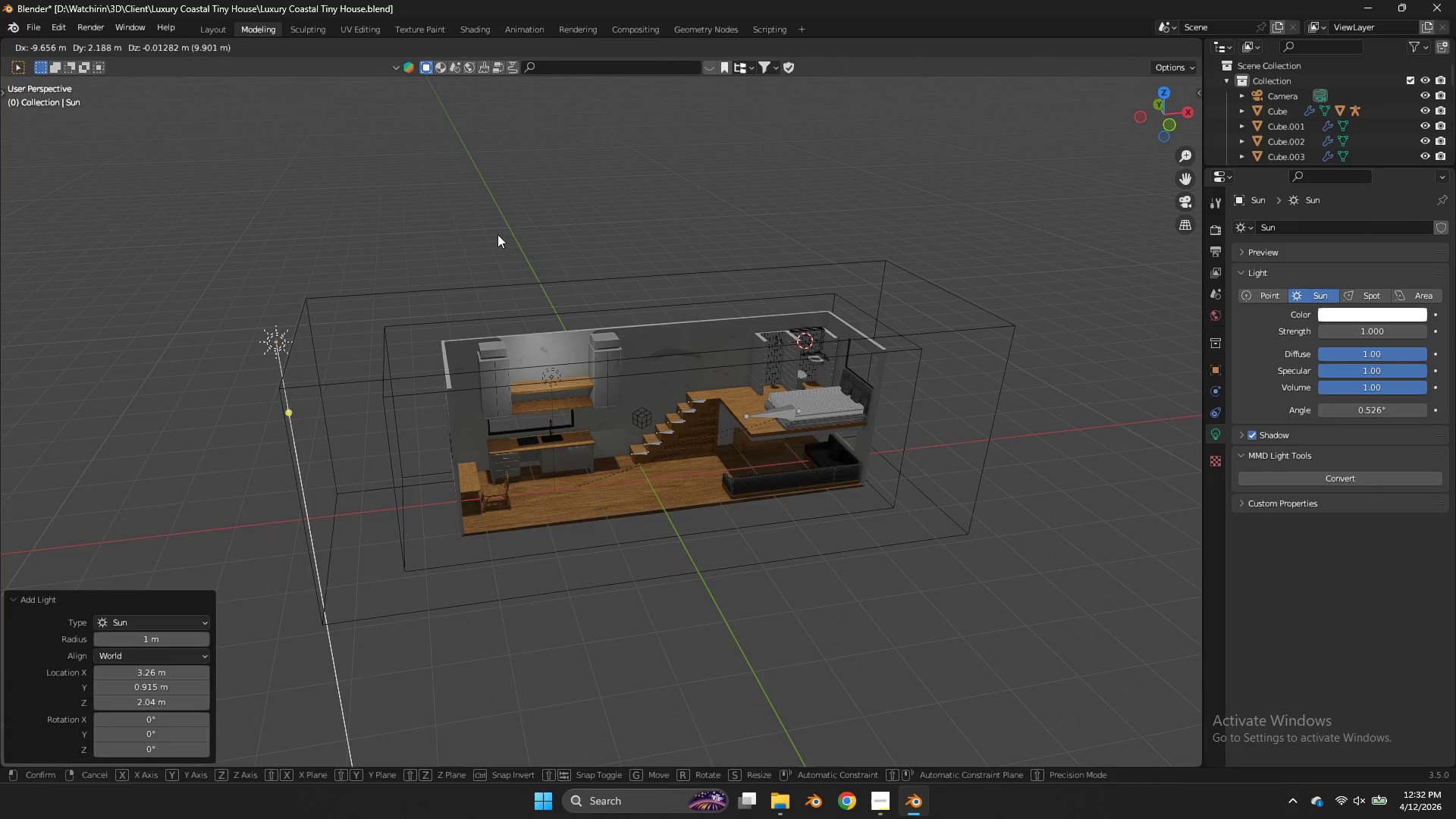 
scroll: coordinate [1161, 259], scroll_direction: down, amount: 3.0
 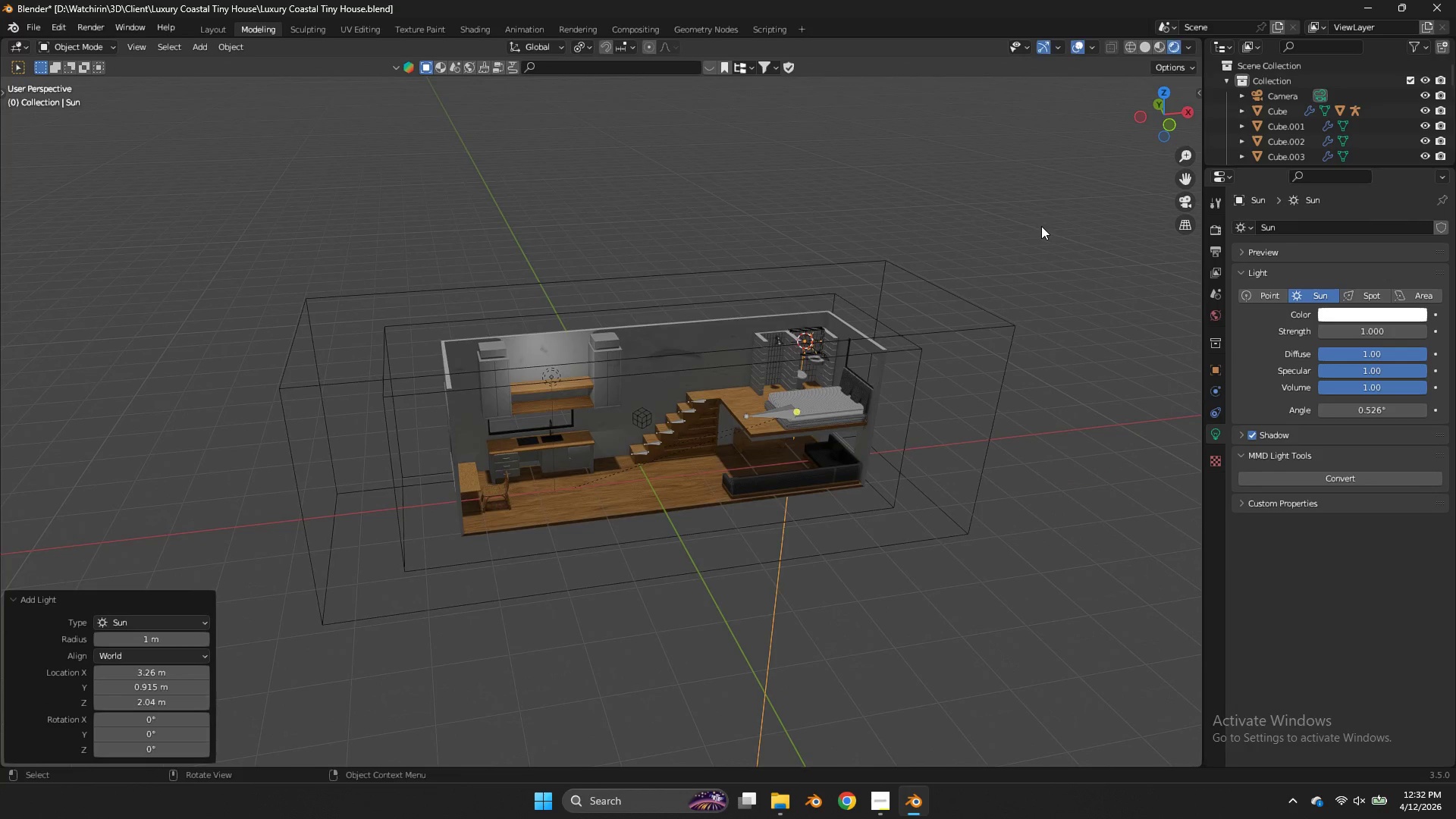 
left_click_drag(start_coordinate=[496, 233], to_coordinate=[506, 237])
 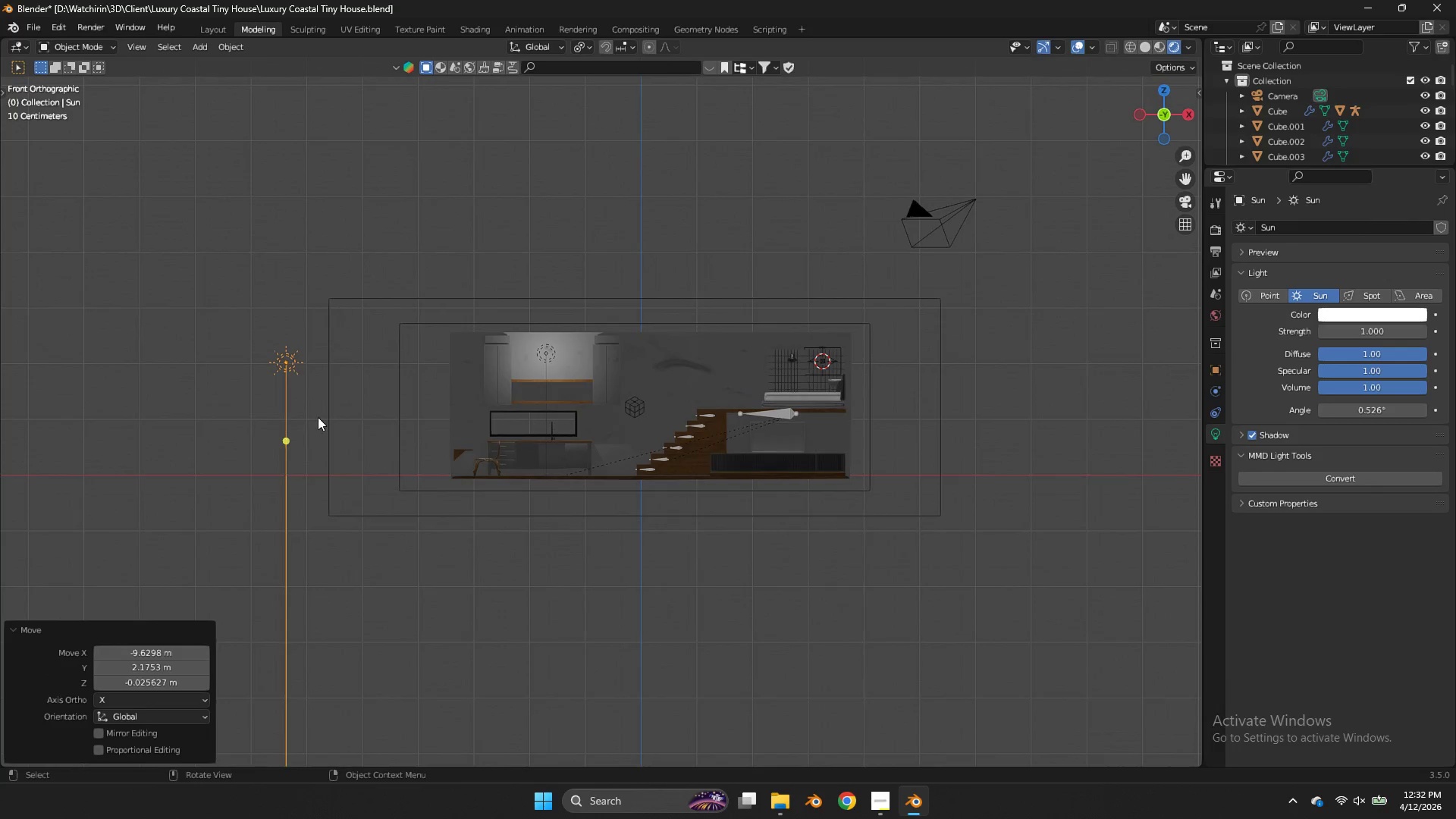 
key(G)
 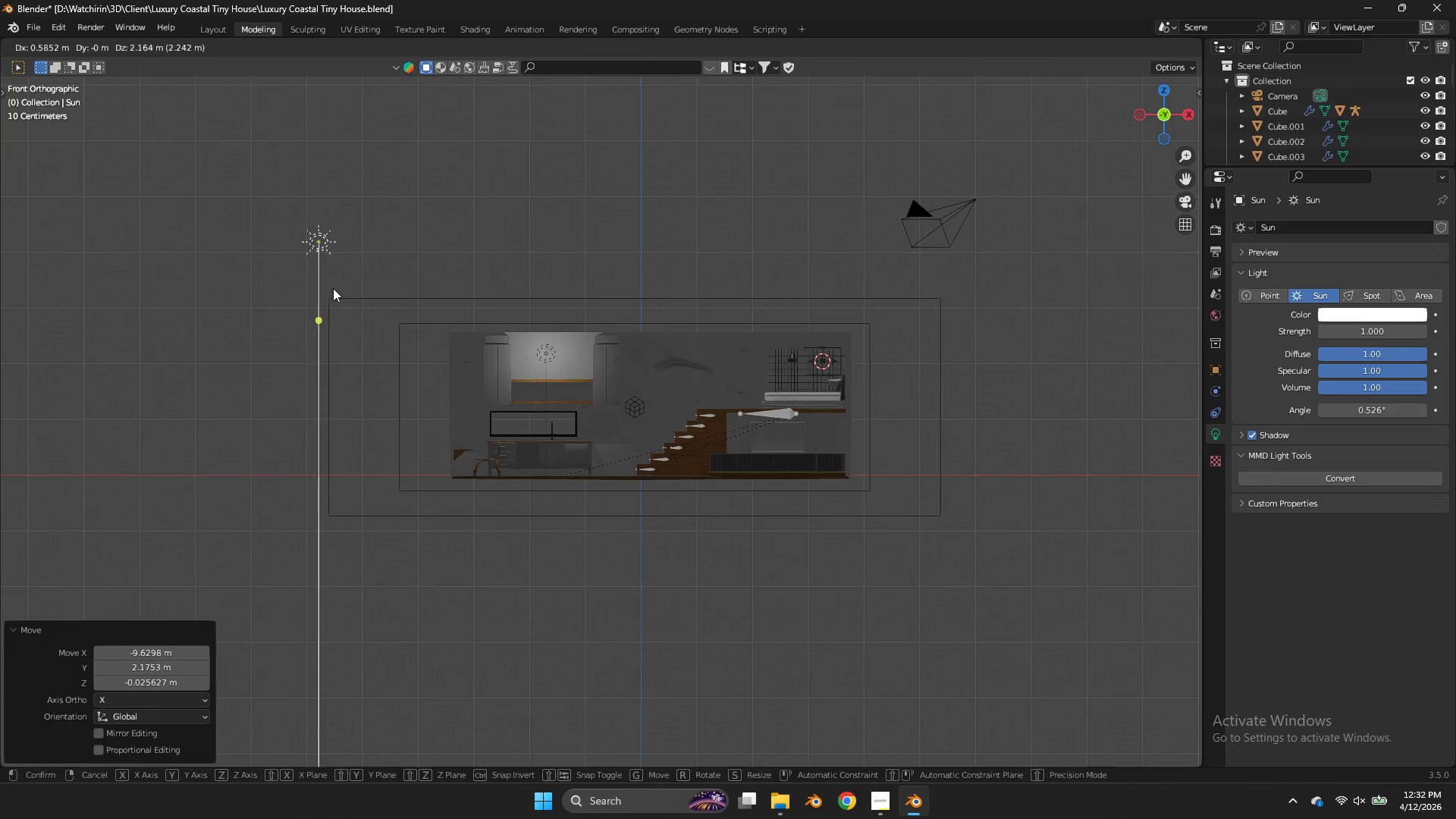 
left_click([333, 288])
 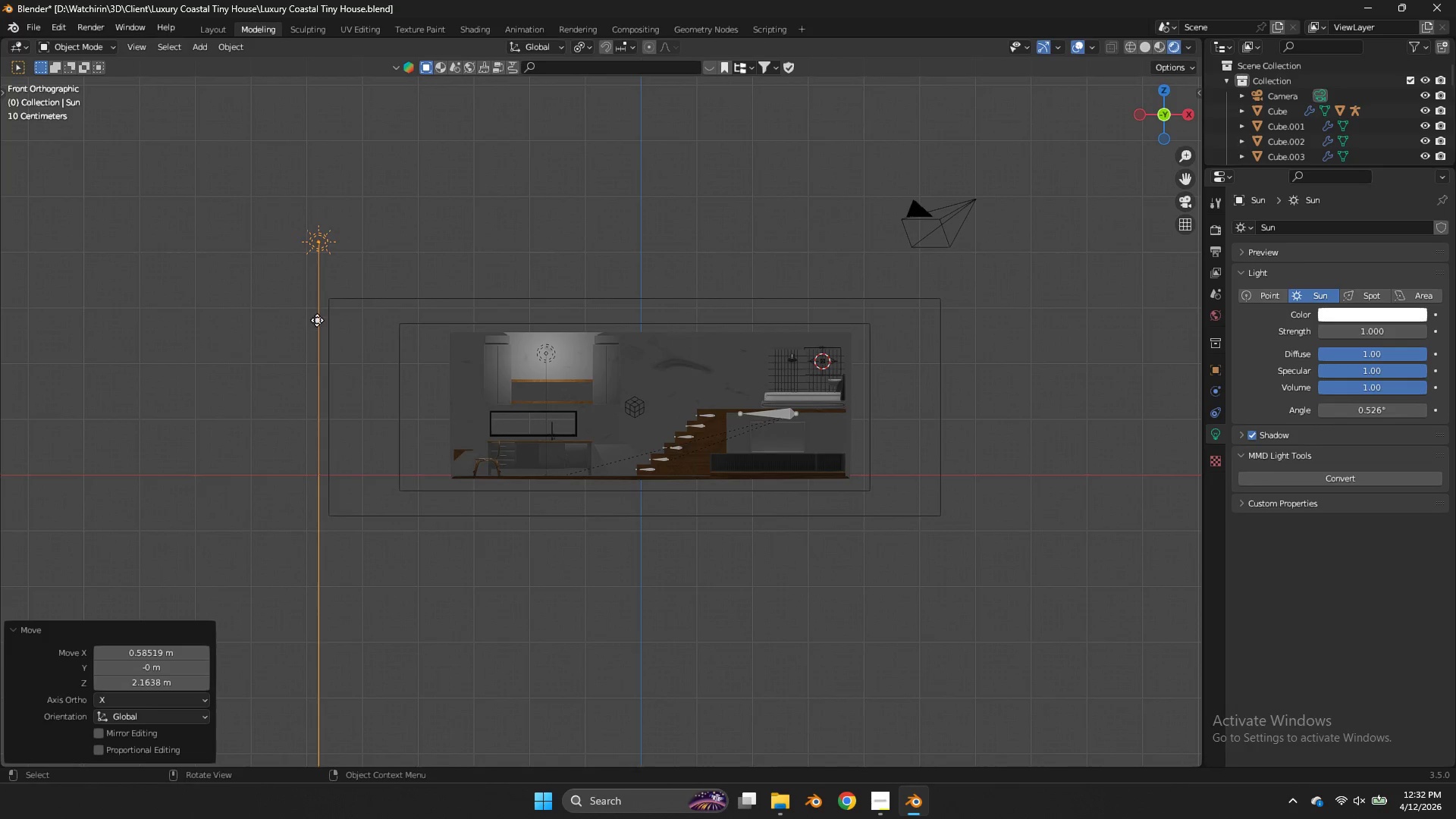 
left_click_drag(start_coordinate=[317, 320], to_coordinate=[384, 316])
 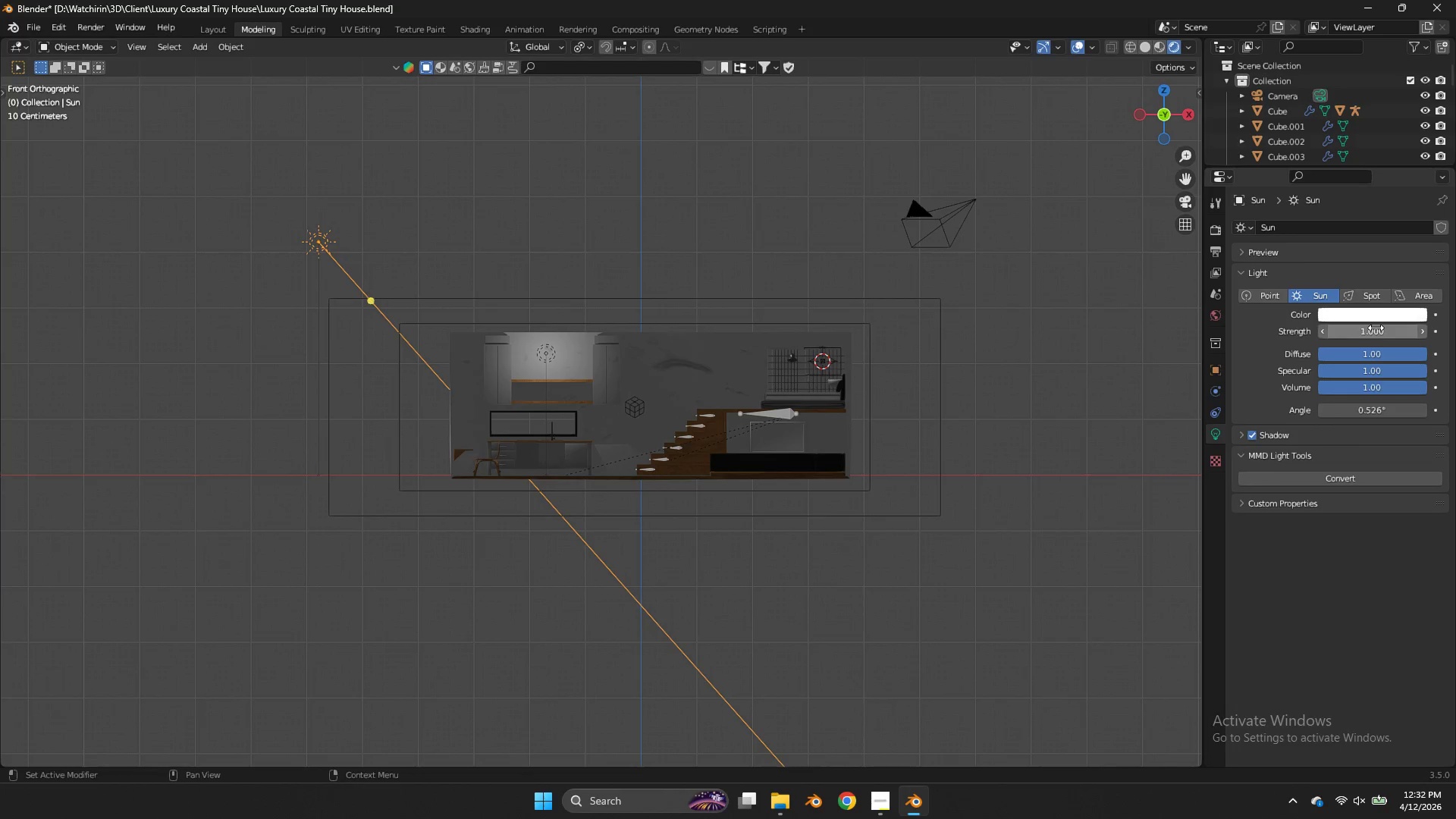 
left_click([1376, 328])
 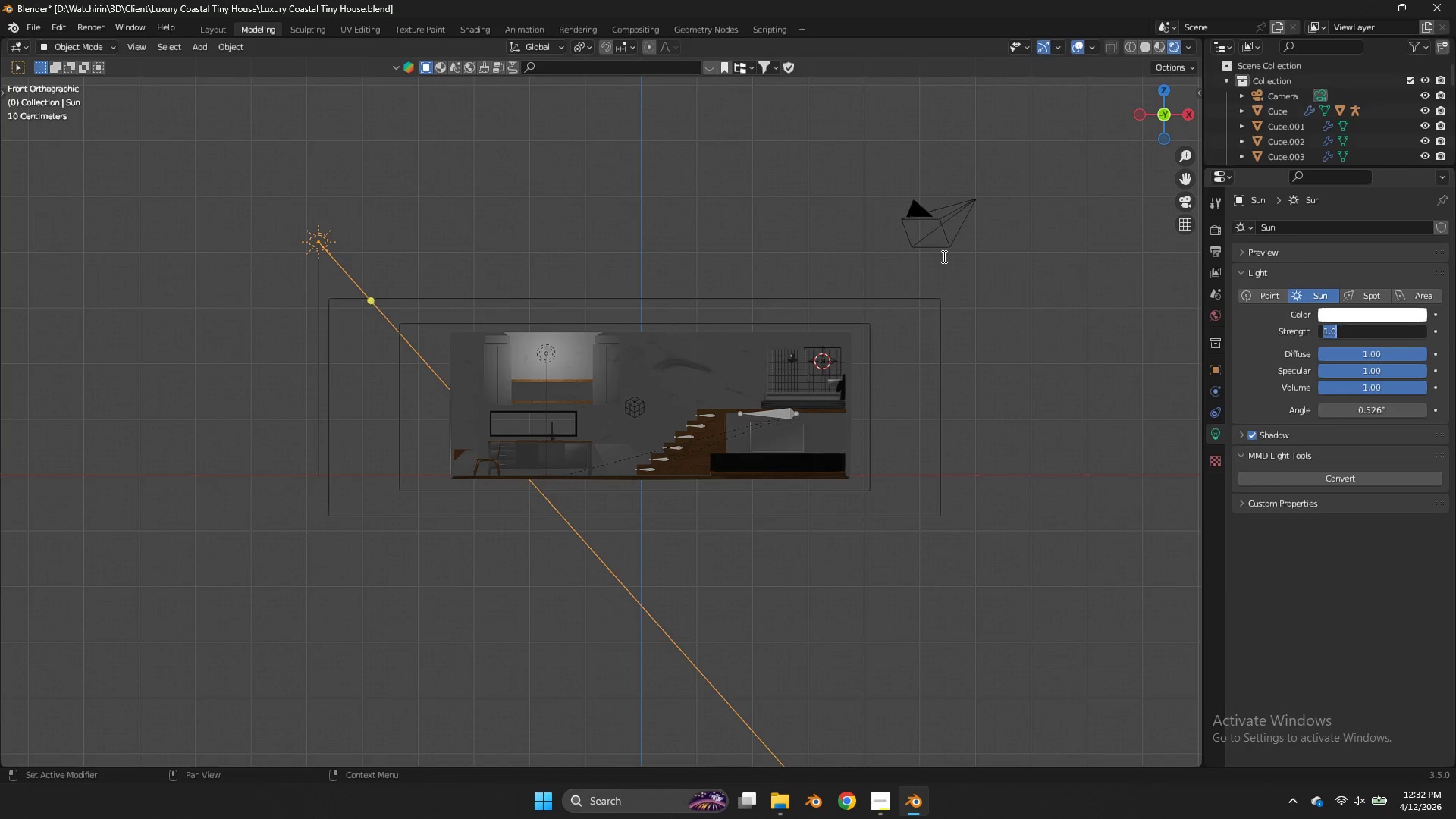 
key(6)
 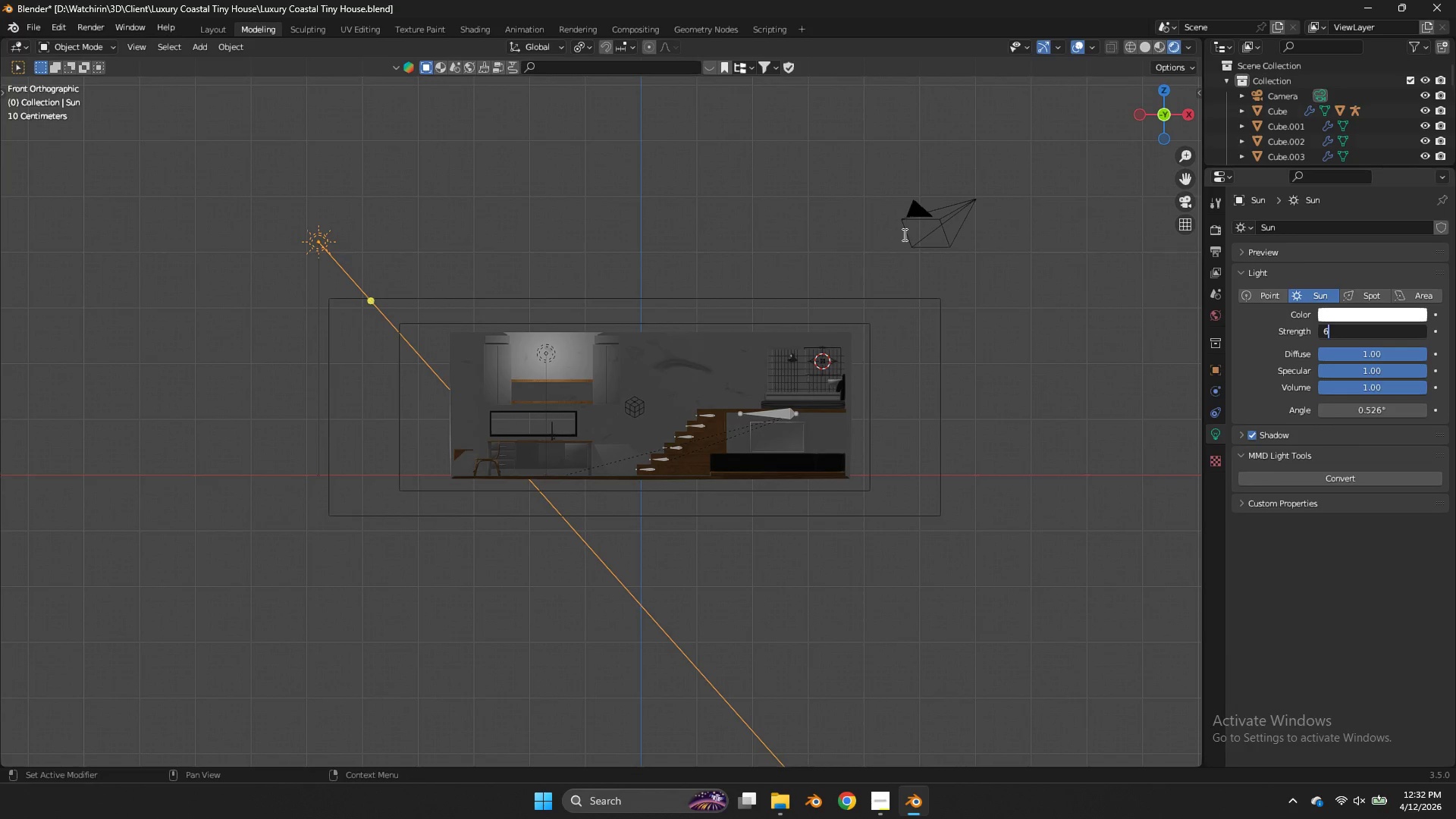 
left_click([903, 234])
 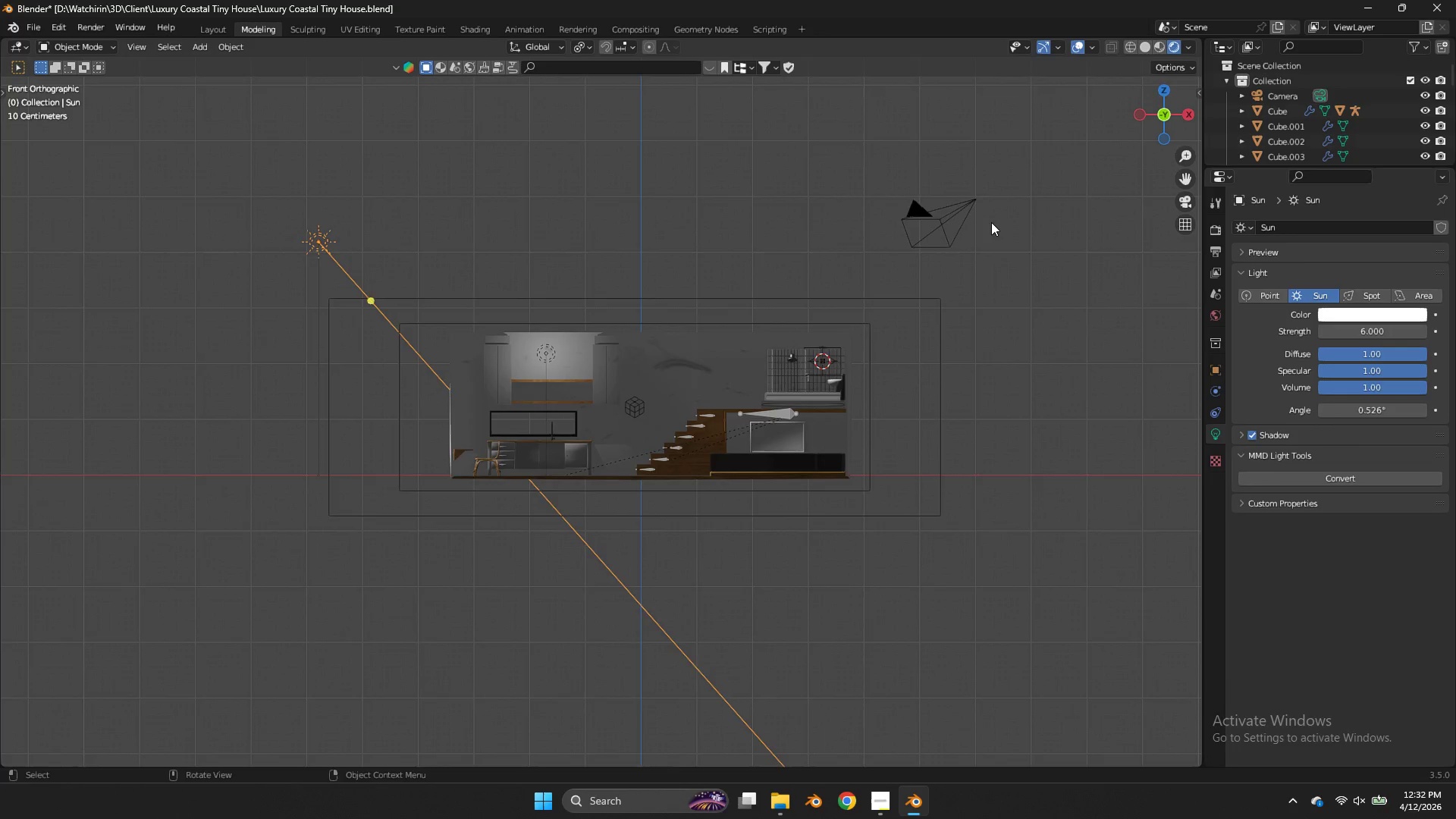 
scroll: coordinate [999, 217], scroll_direction: up, amount: 3.0
 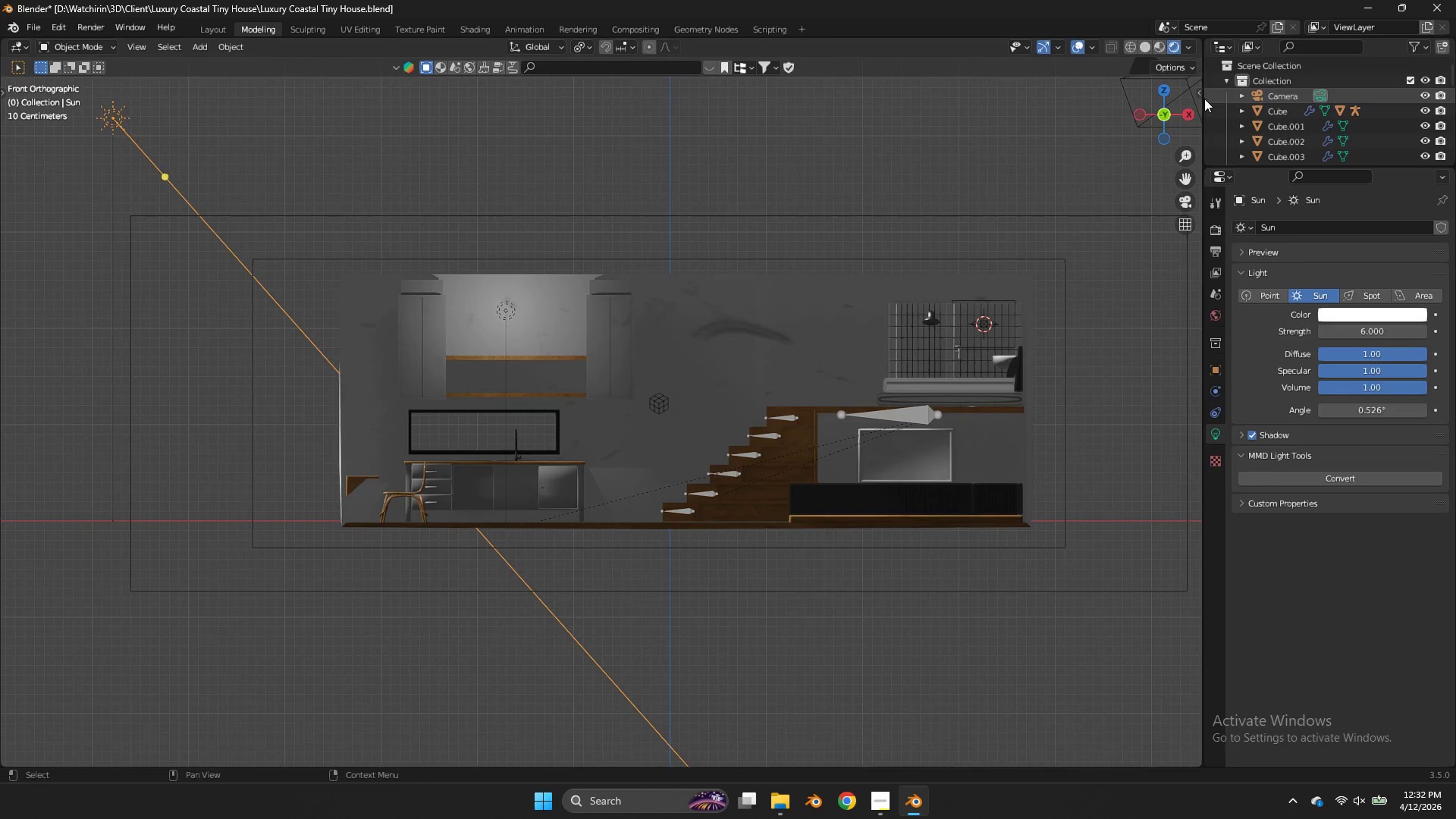 
left_click_drag(start_coordinate=[1135, 97], to_coordinate=[1106, 149])
 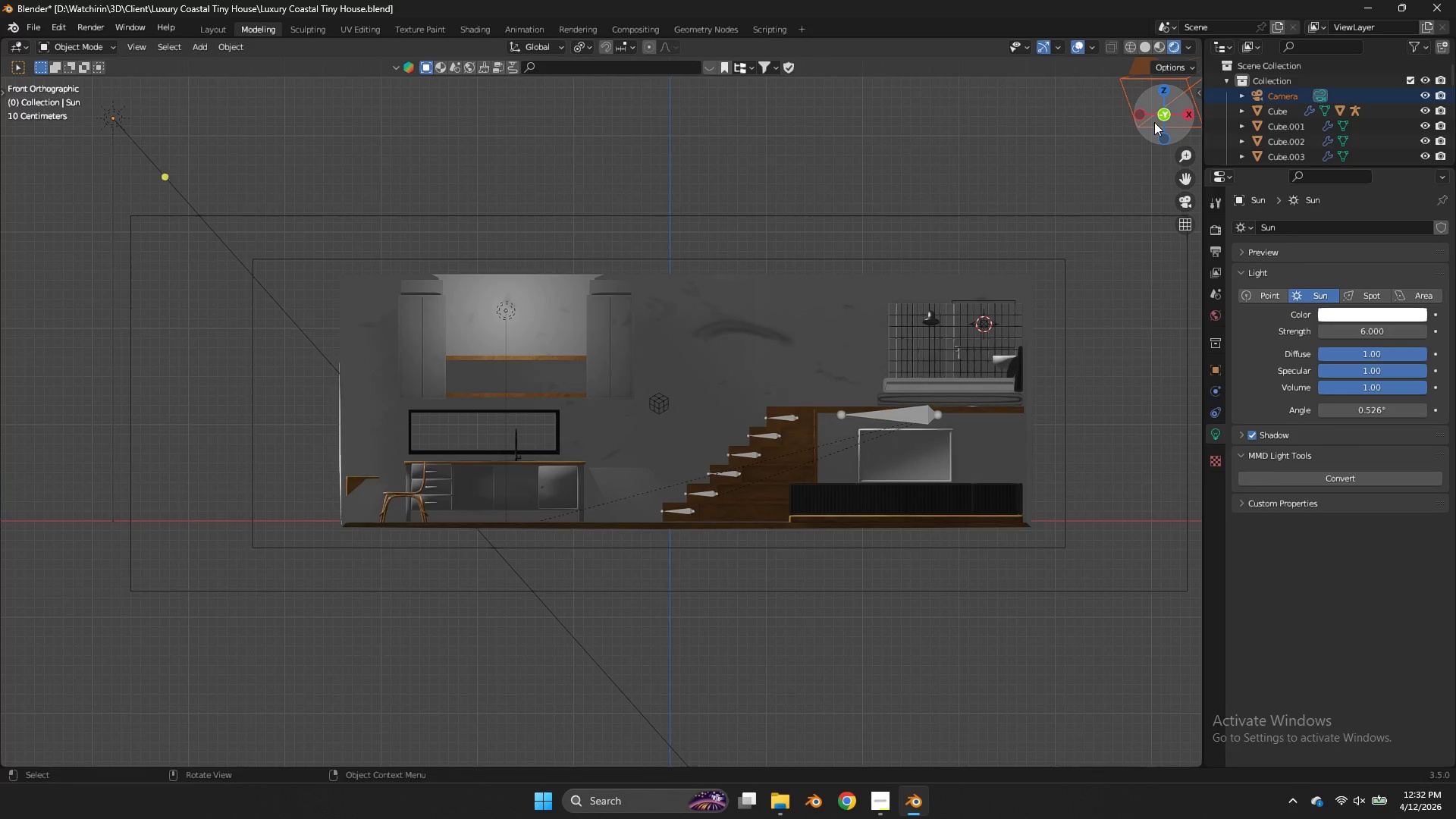 
left_click_drag(start_coordinate=[1152, 121], to_coordinate=[1098, 180])
 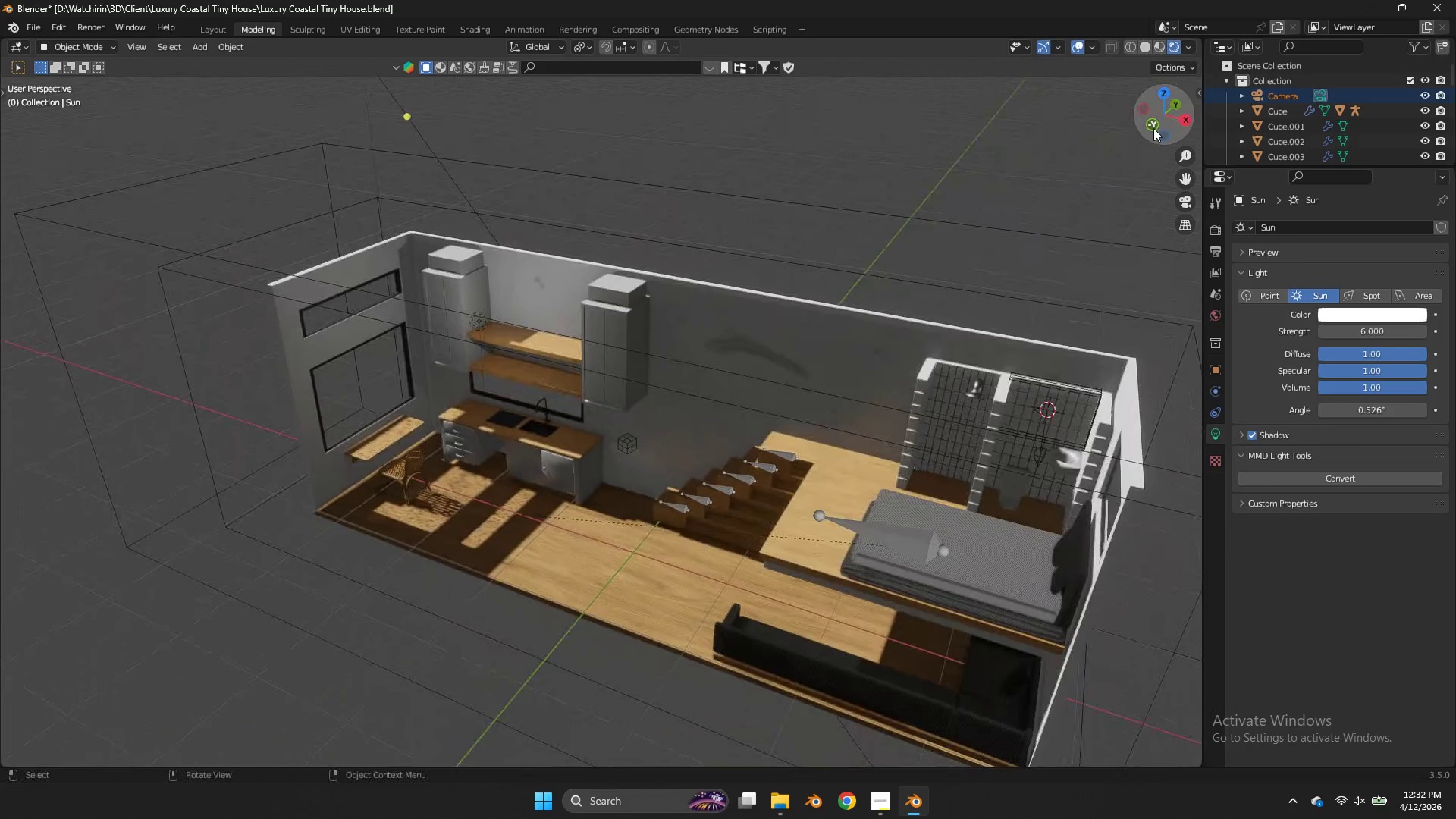 
scroll: coordinate [1147, 134], scroll_direction: down, amount: 3.0
 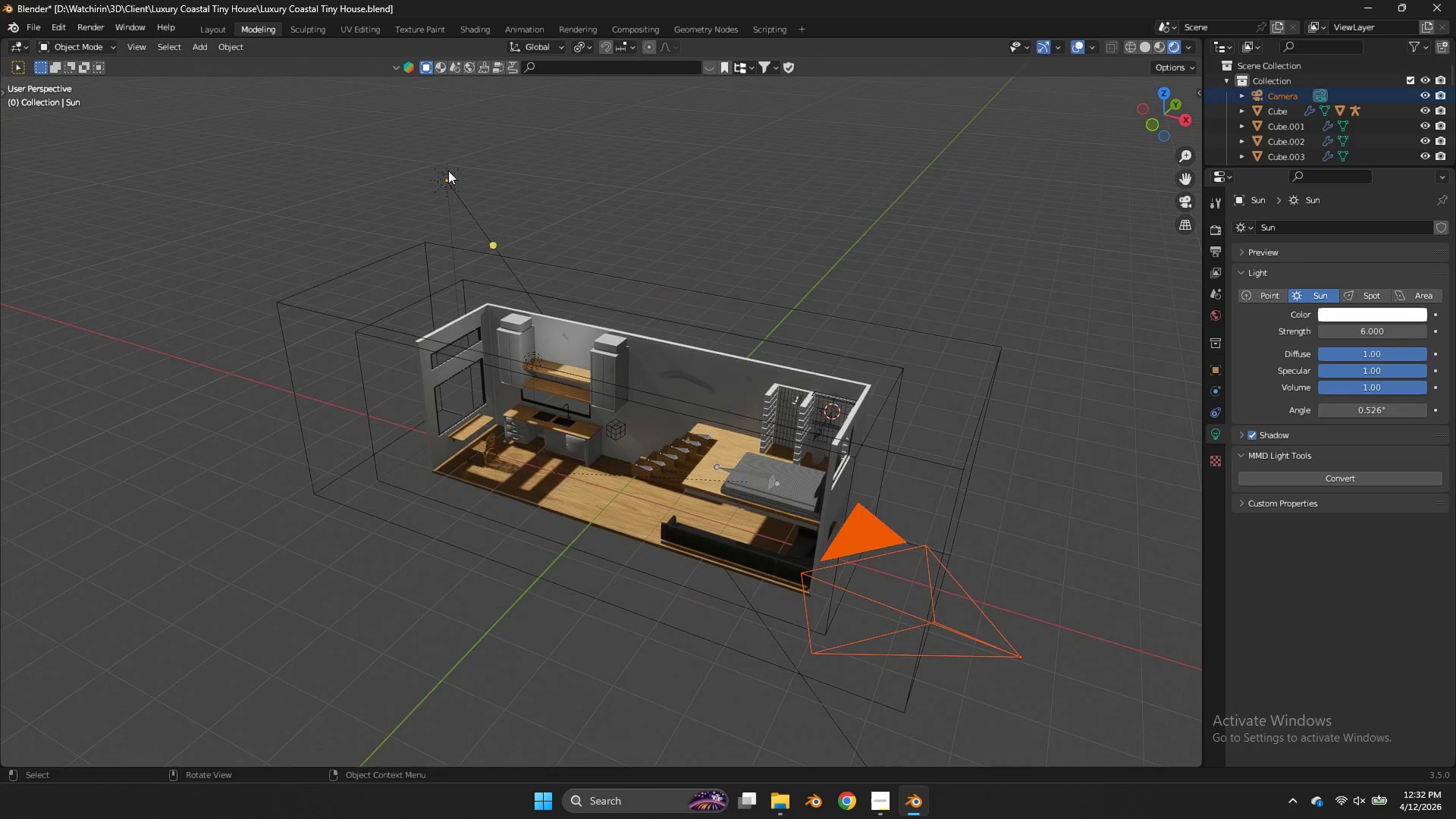 
left_click([448, 171])
 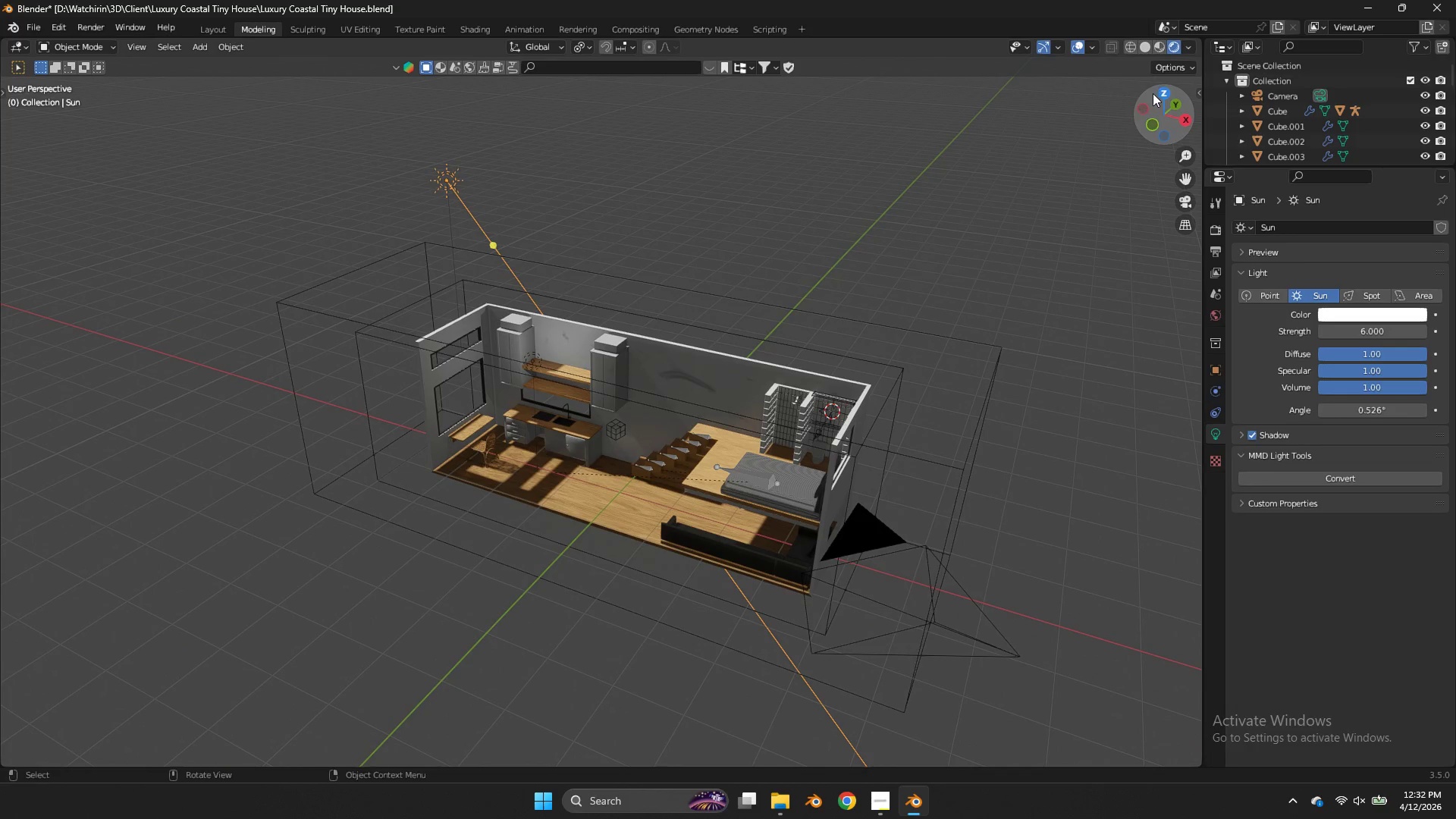 
left_click([1156, 94])
 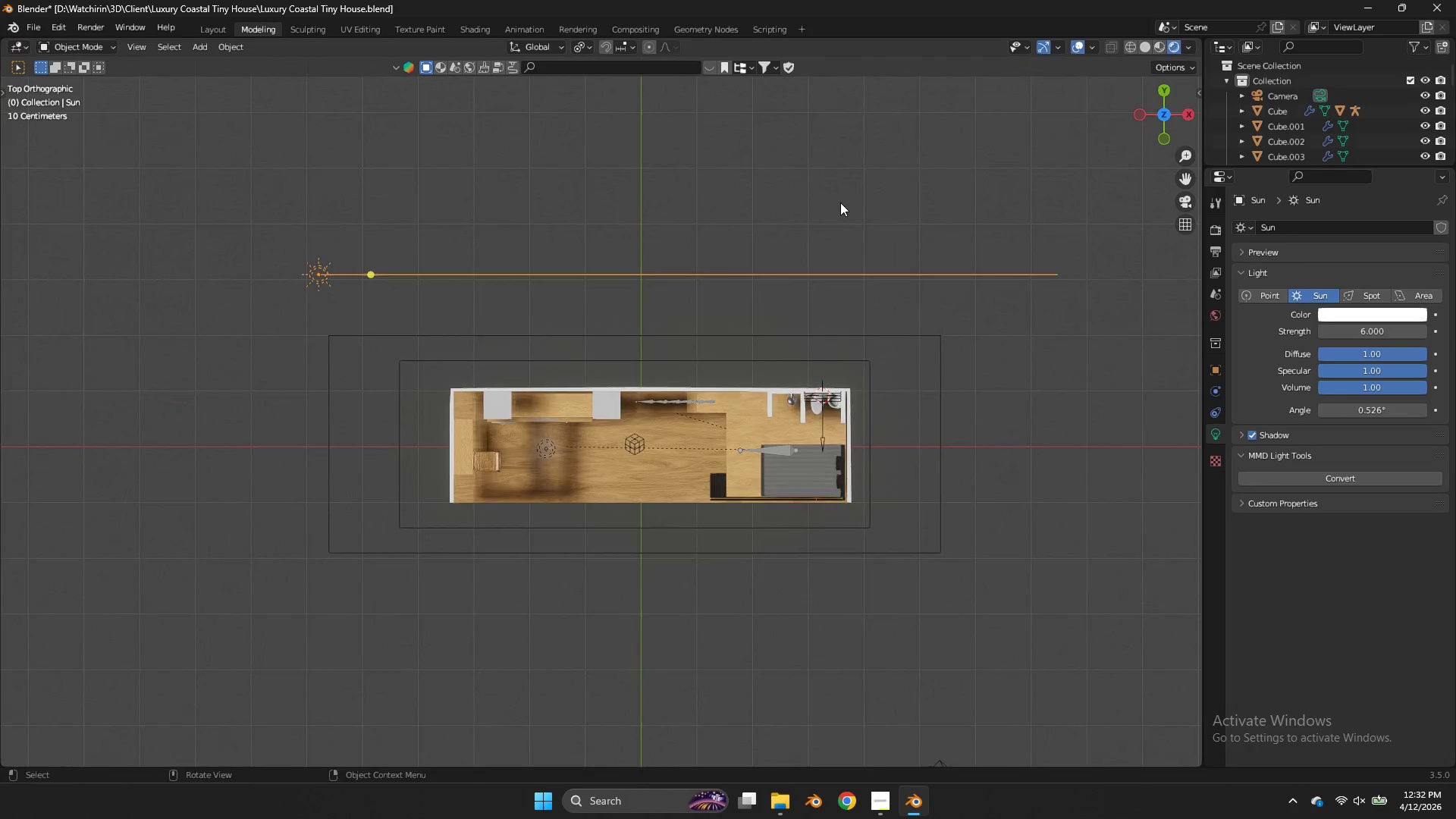 
key(G)
 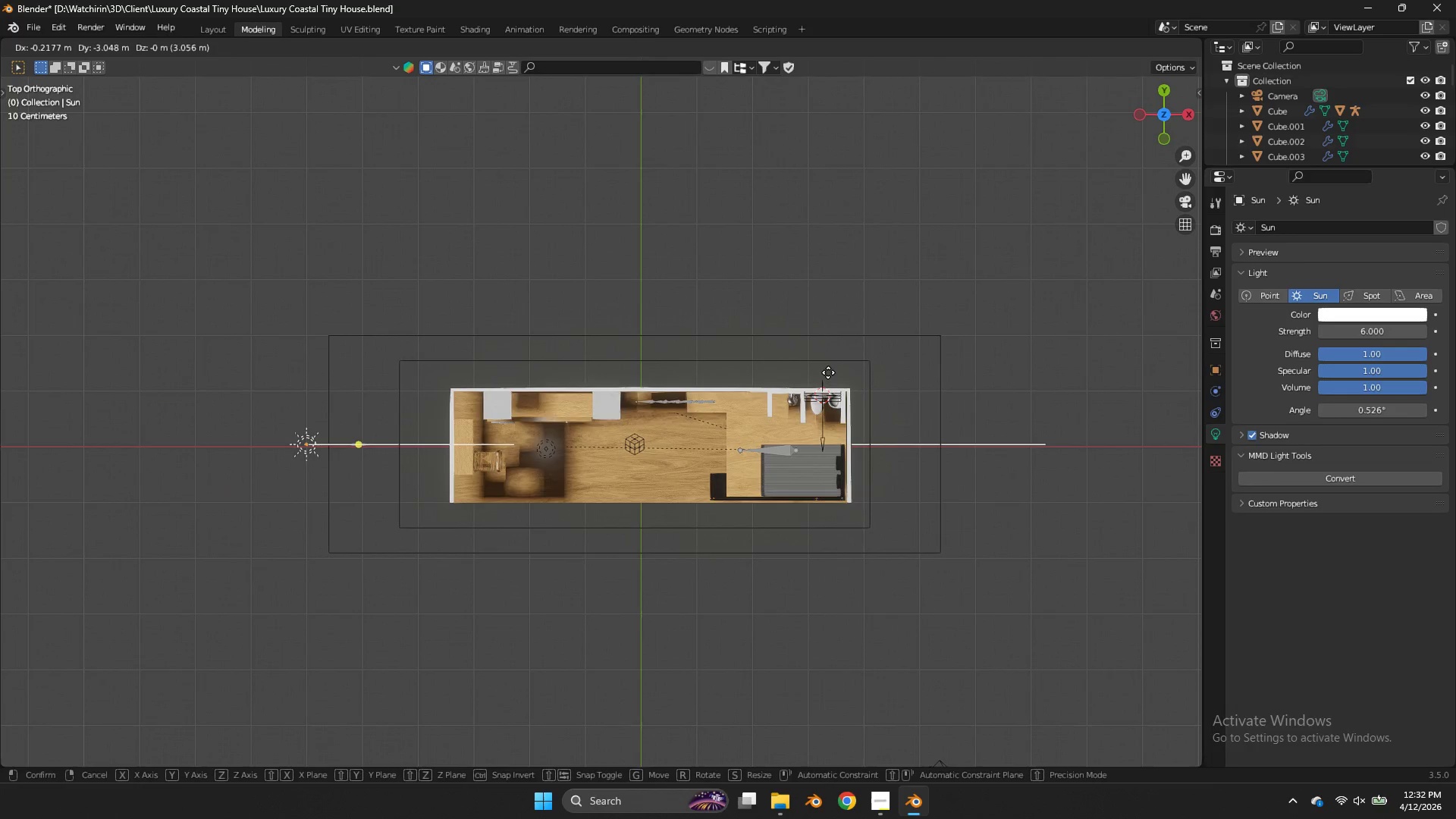 
left_click([828, 372])
 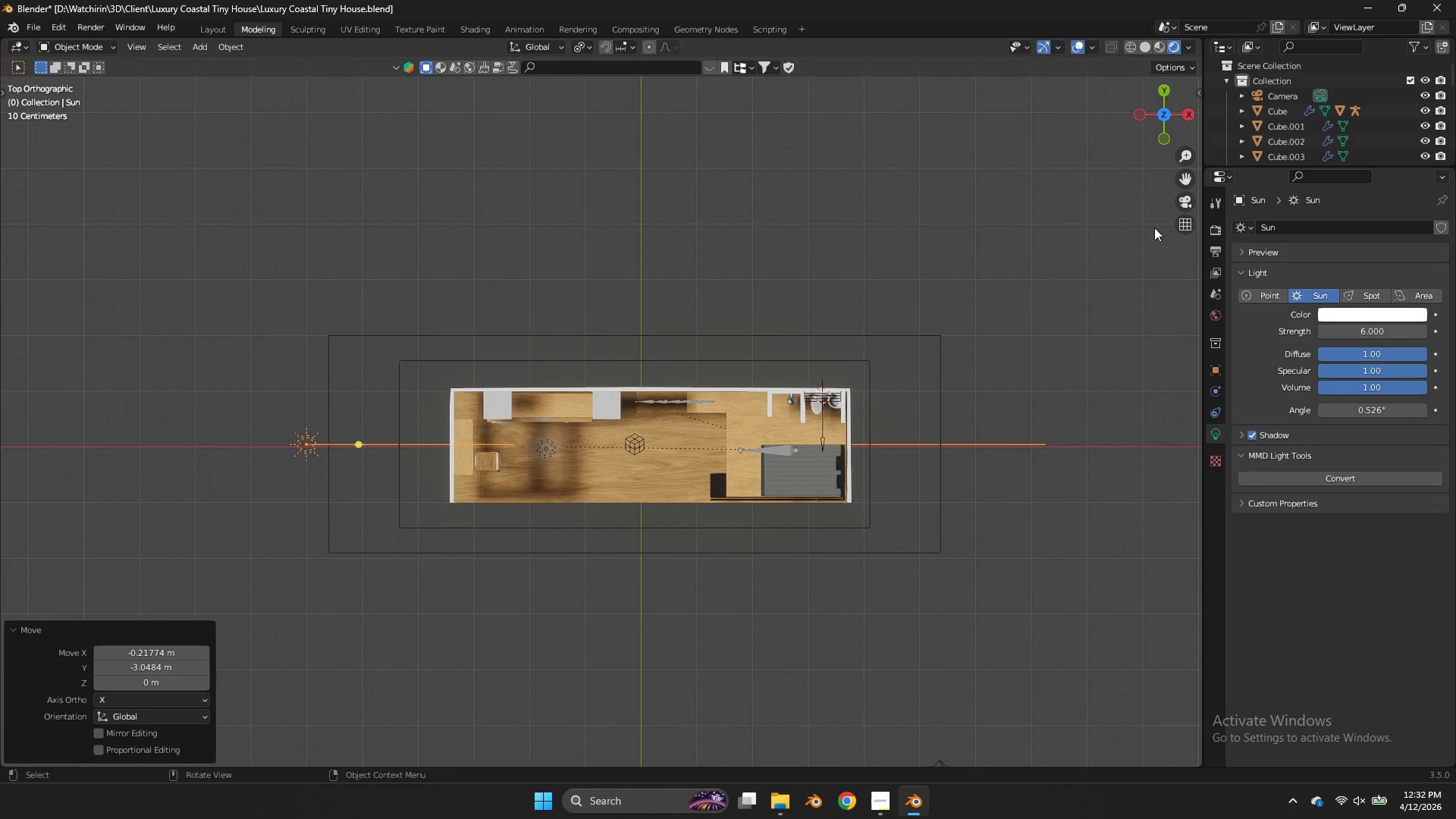 
key(Control+ControlLeft)
 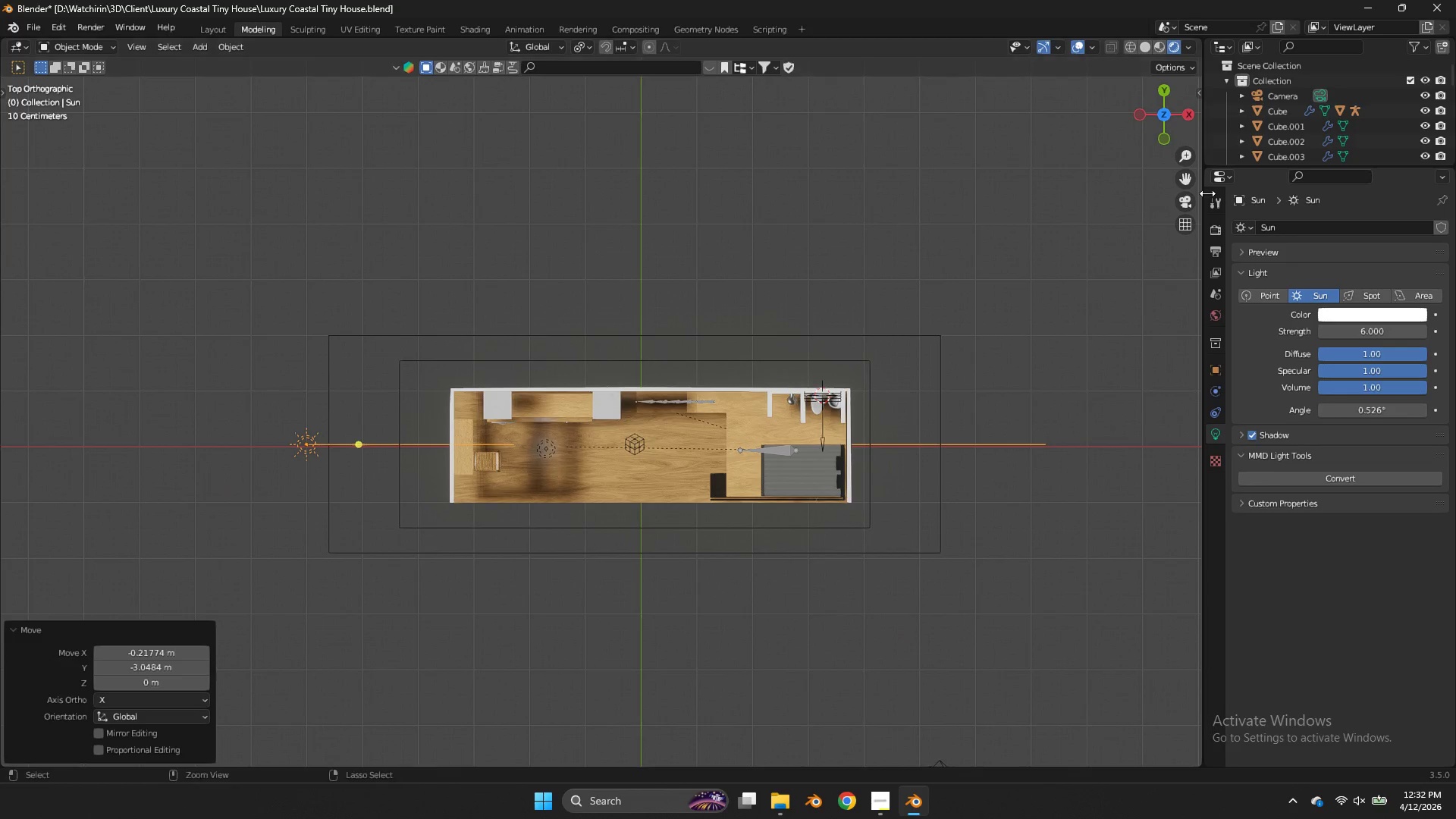 
key(Control+S)
 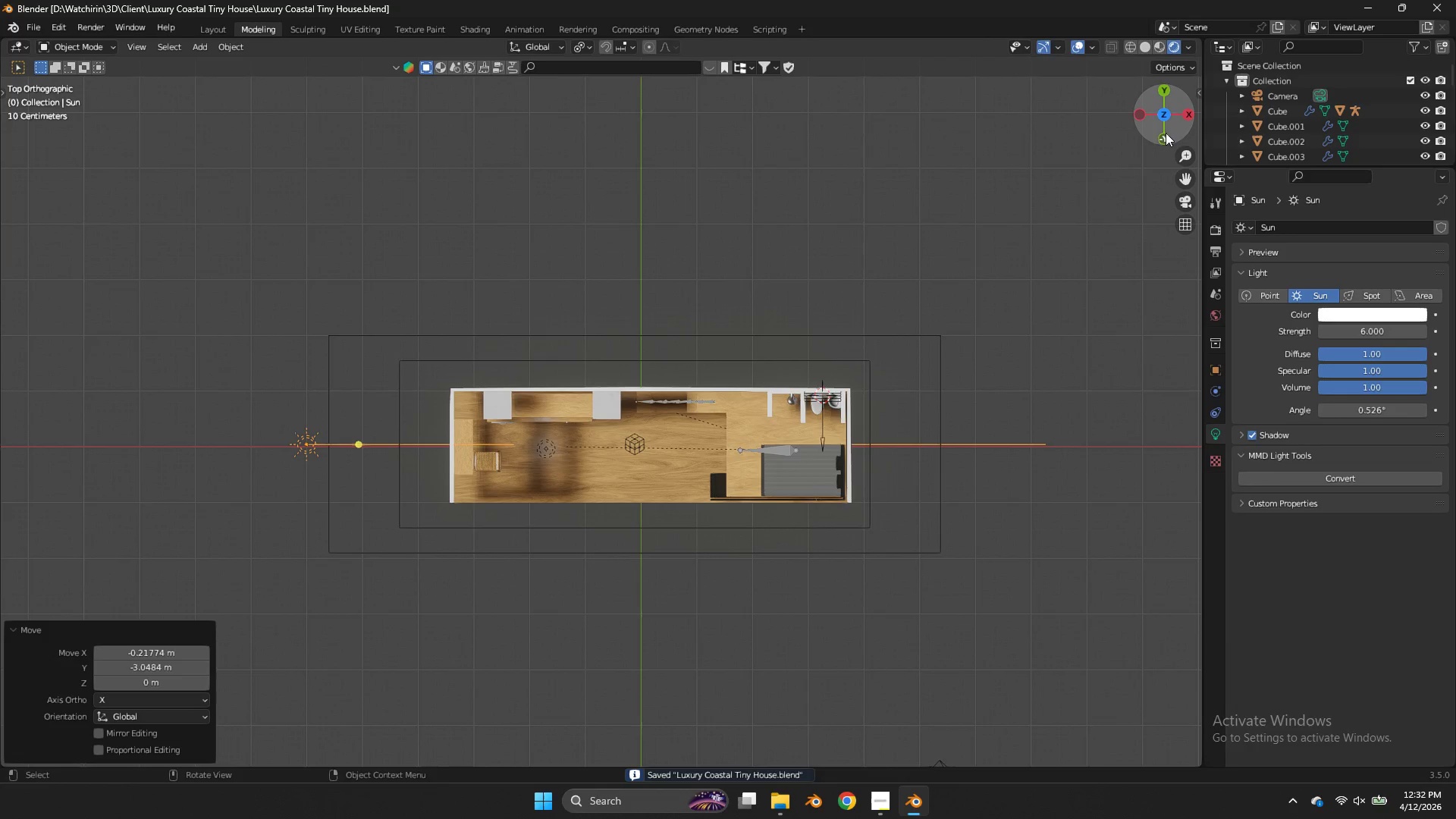 
left_click([1166, 133])
 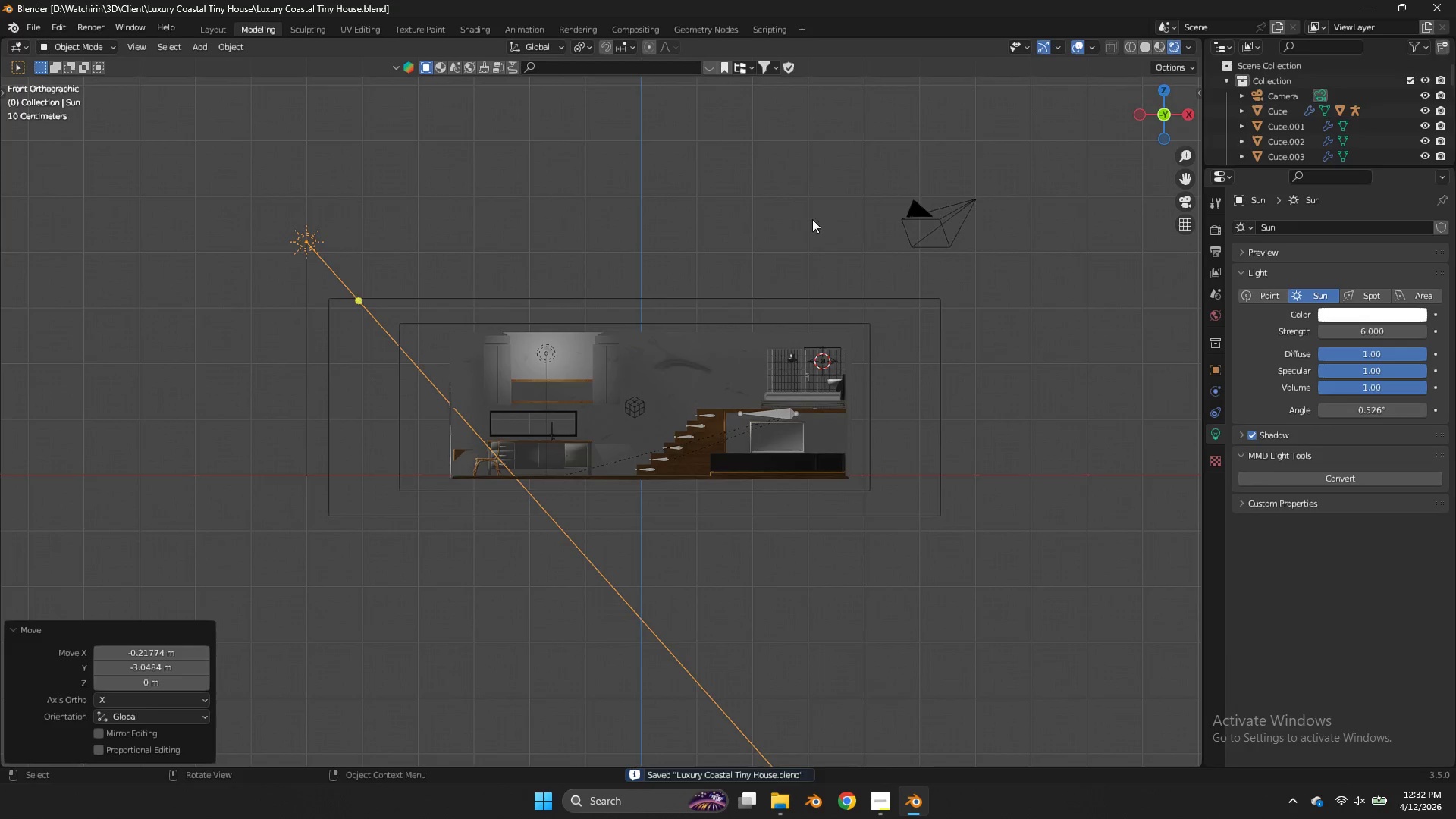 
scroll: coordinate [824, 212], scroll_direction: up, amount: 3.0
 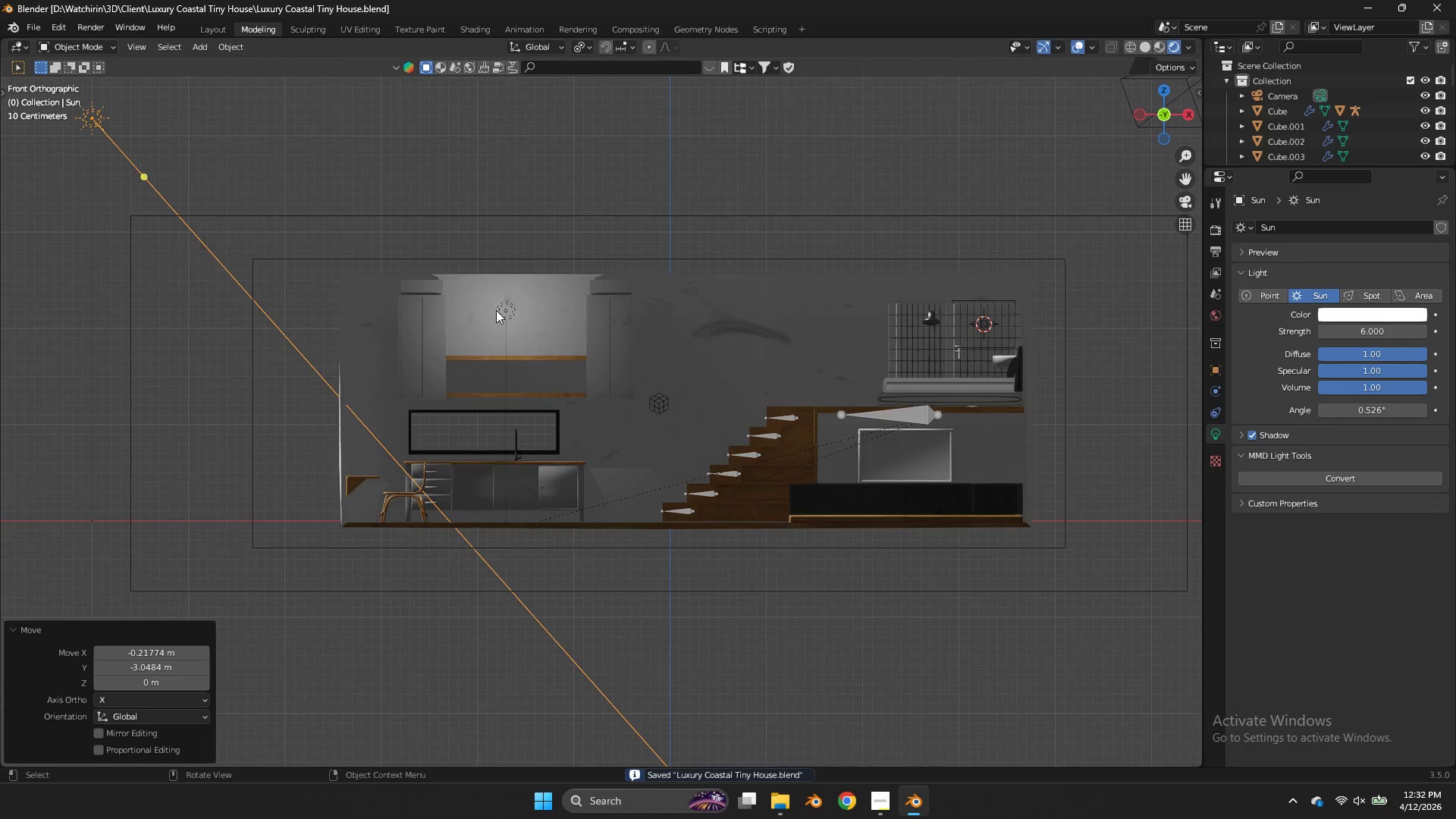 
left_click([496, 310])
 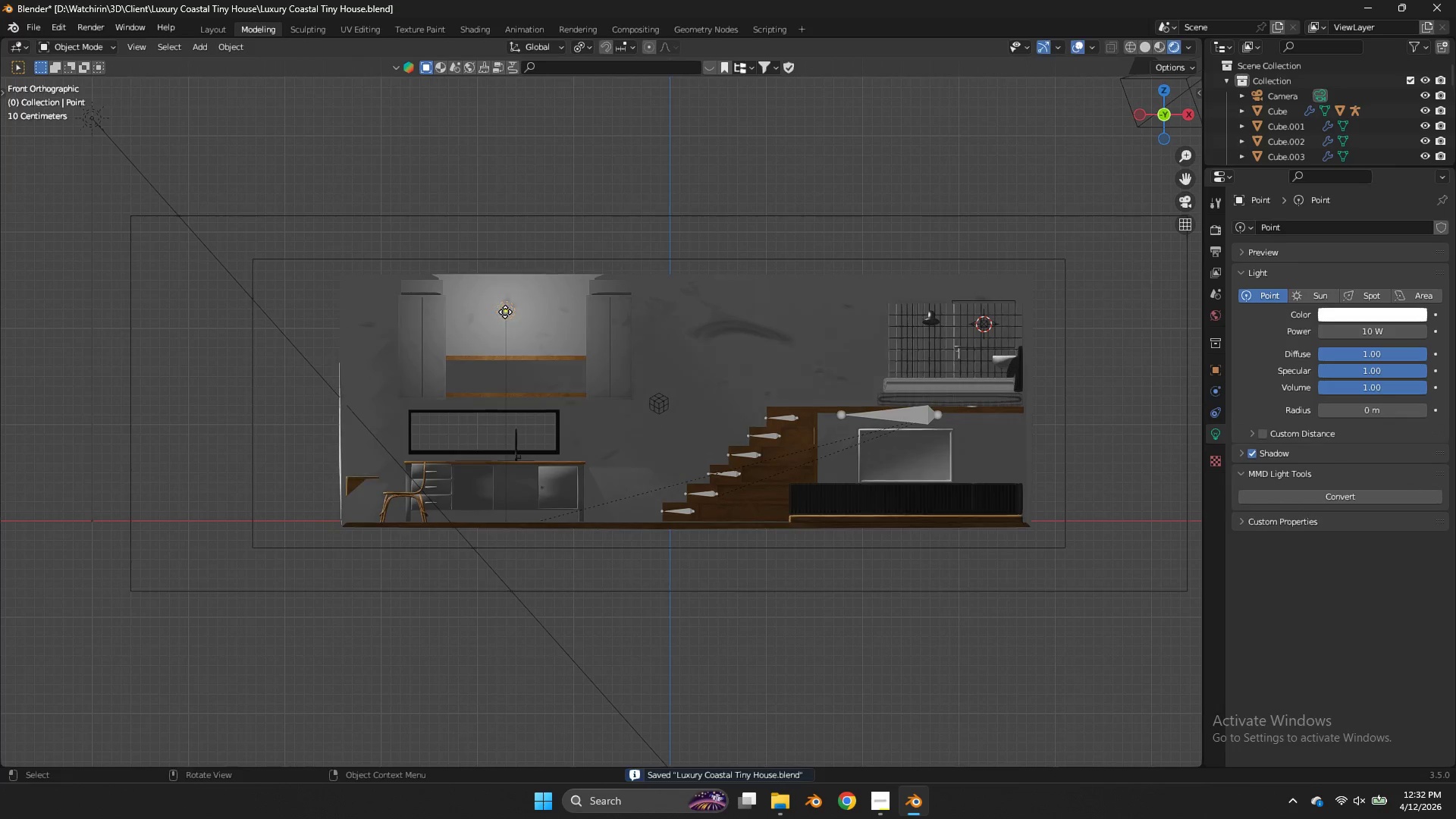 
type(gz)
 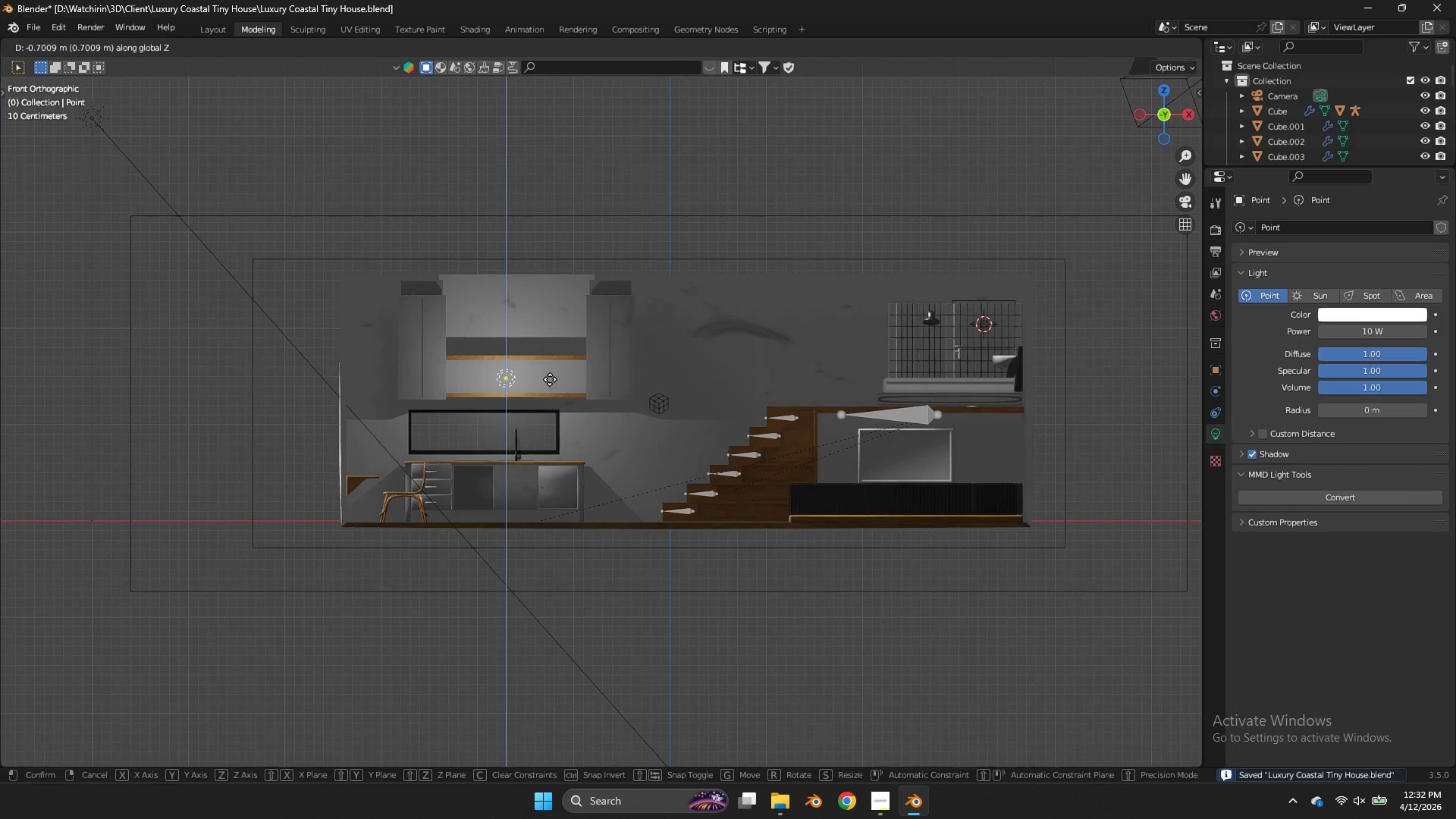 
right_click([550, 379])
 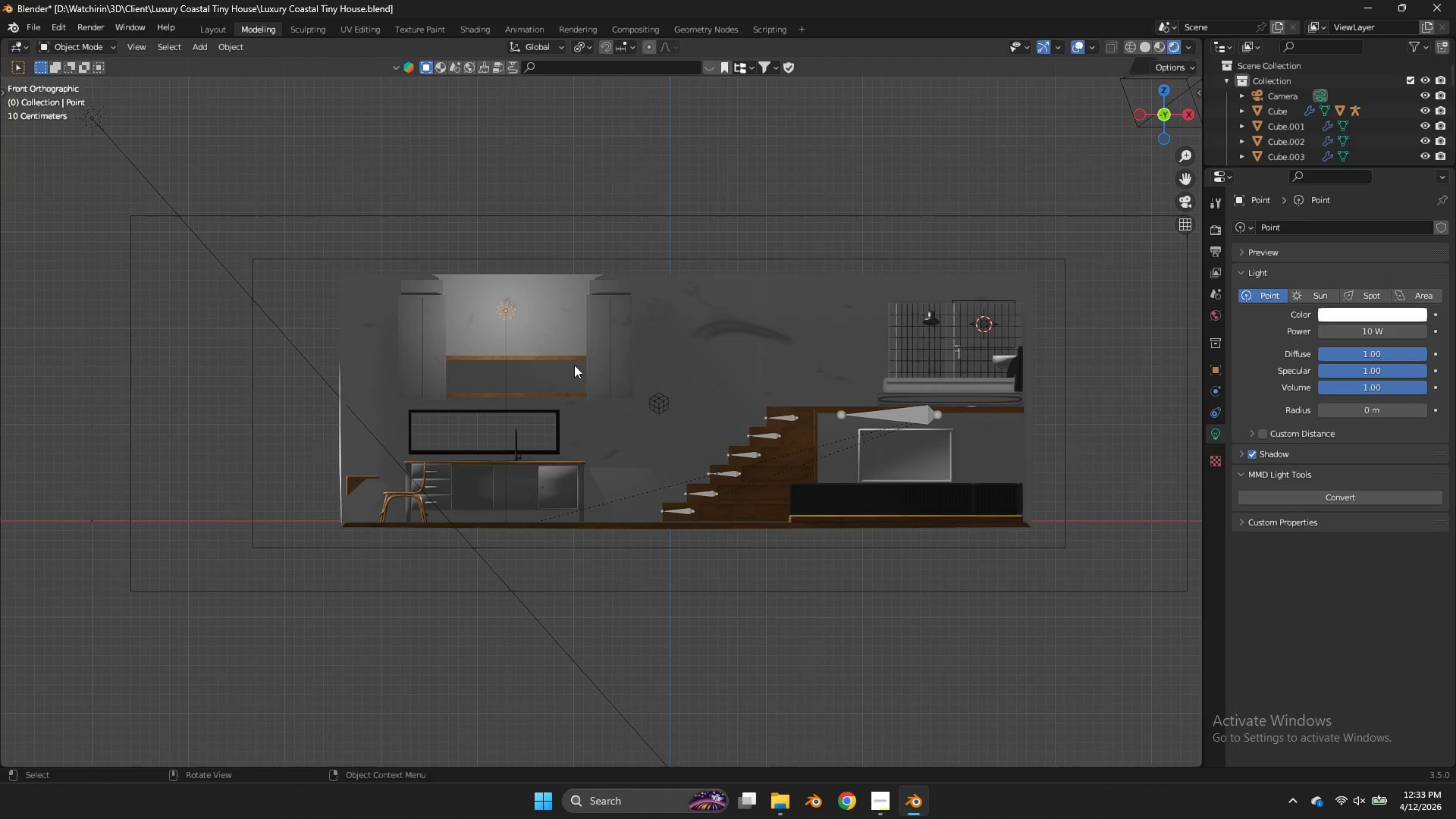 
wait(41.62)
 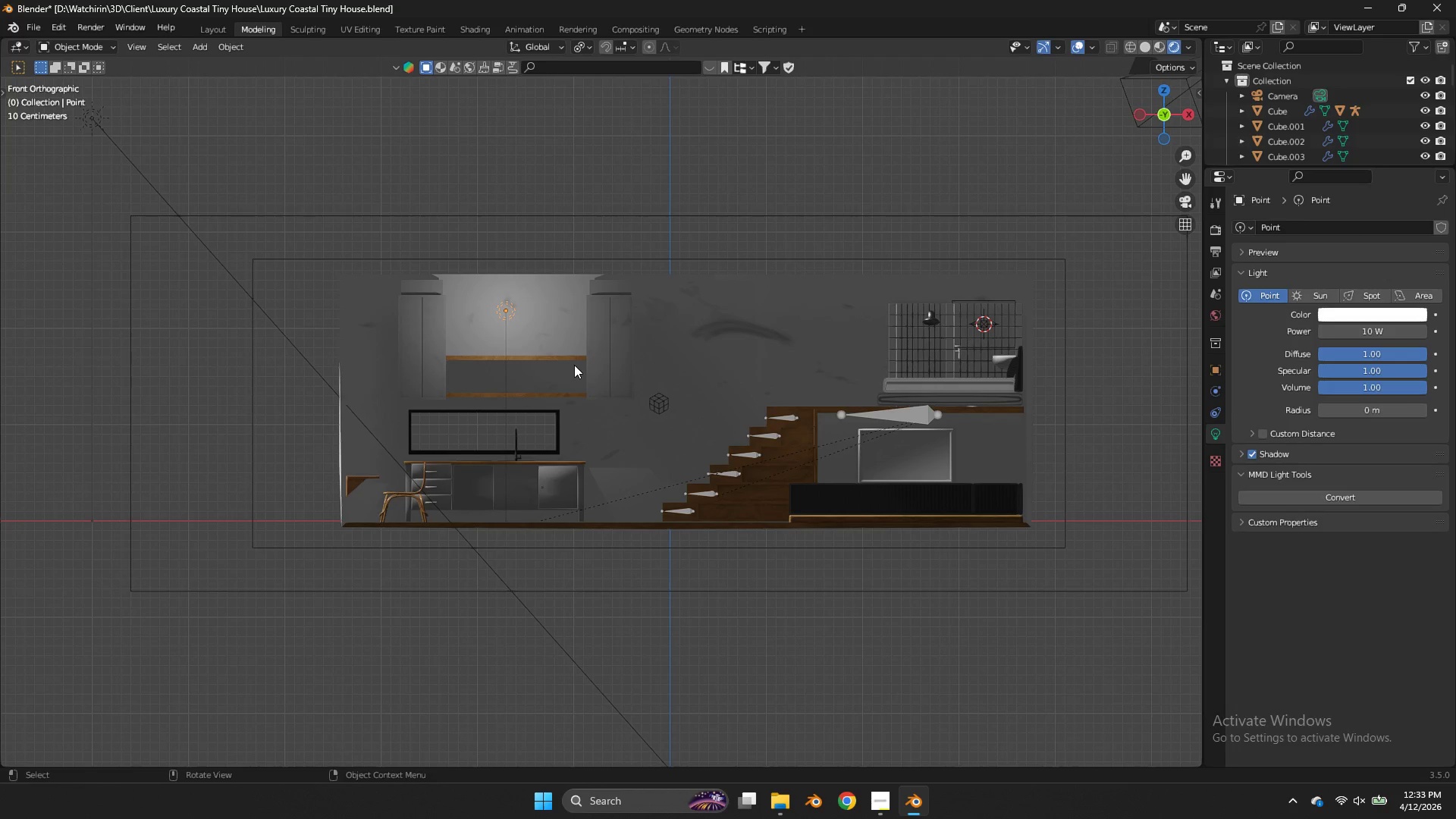 
scroll: coordinate [723, 228], scroll_direction: up, amount: 2.0
 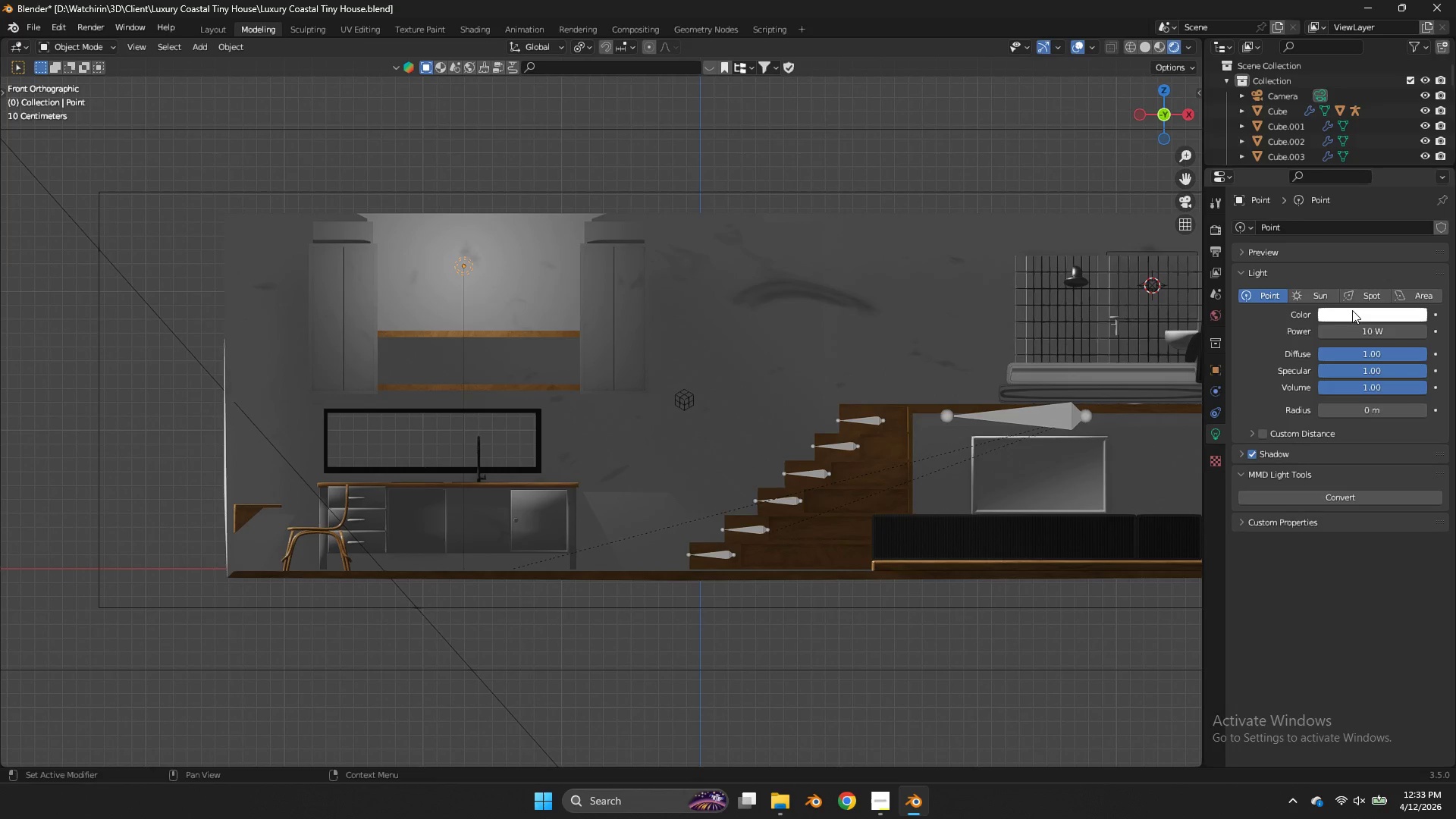 
left_click([1371, 300])
 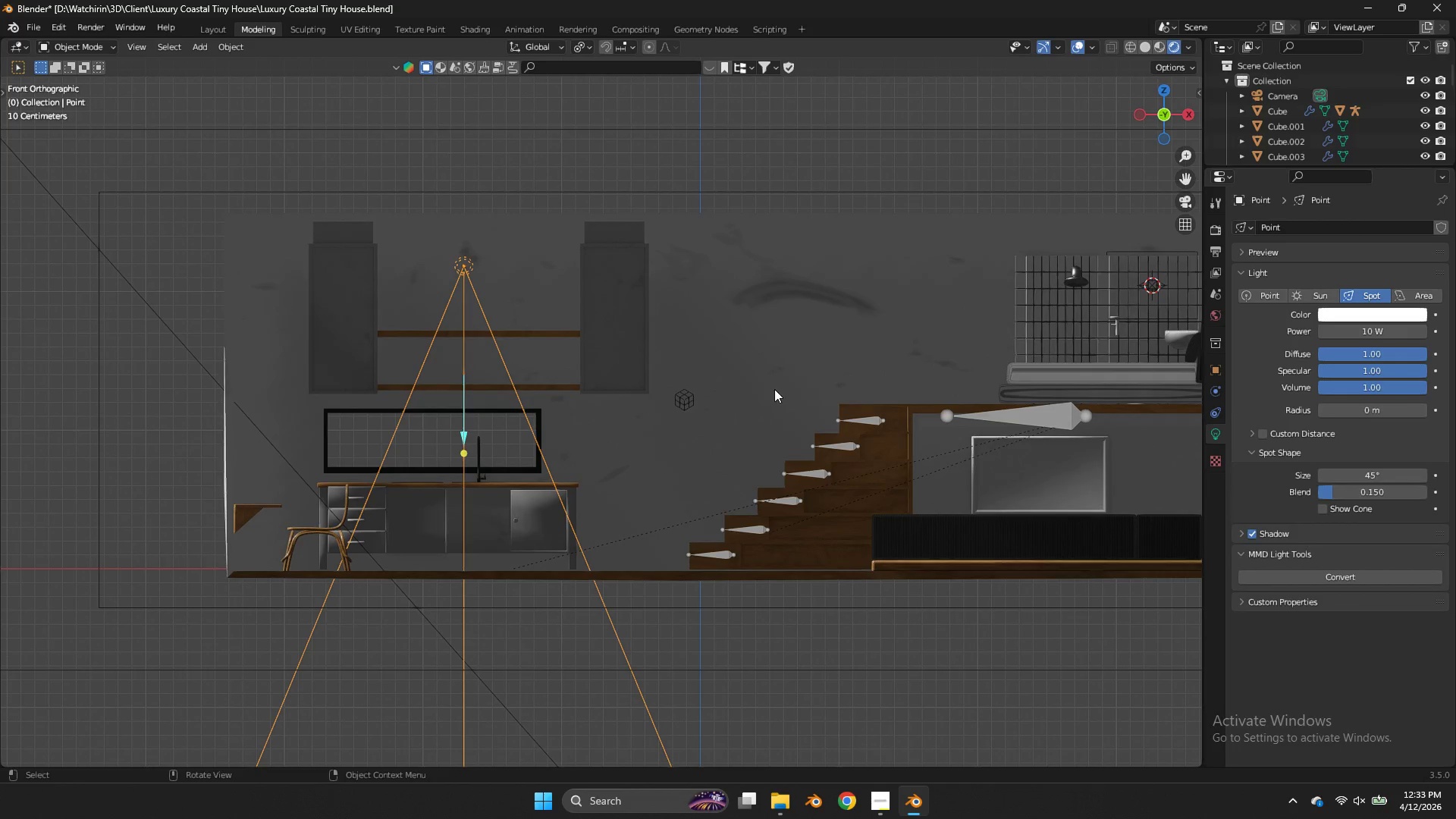 
type(frg)
 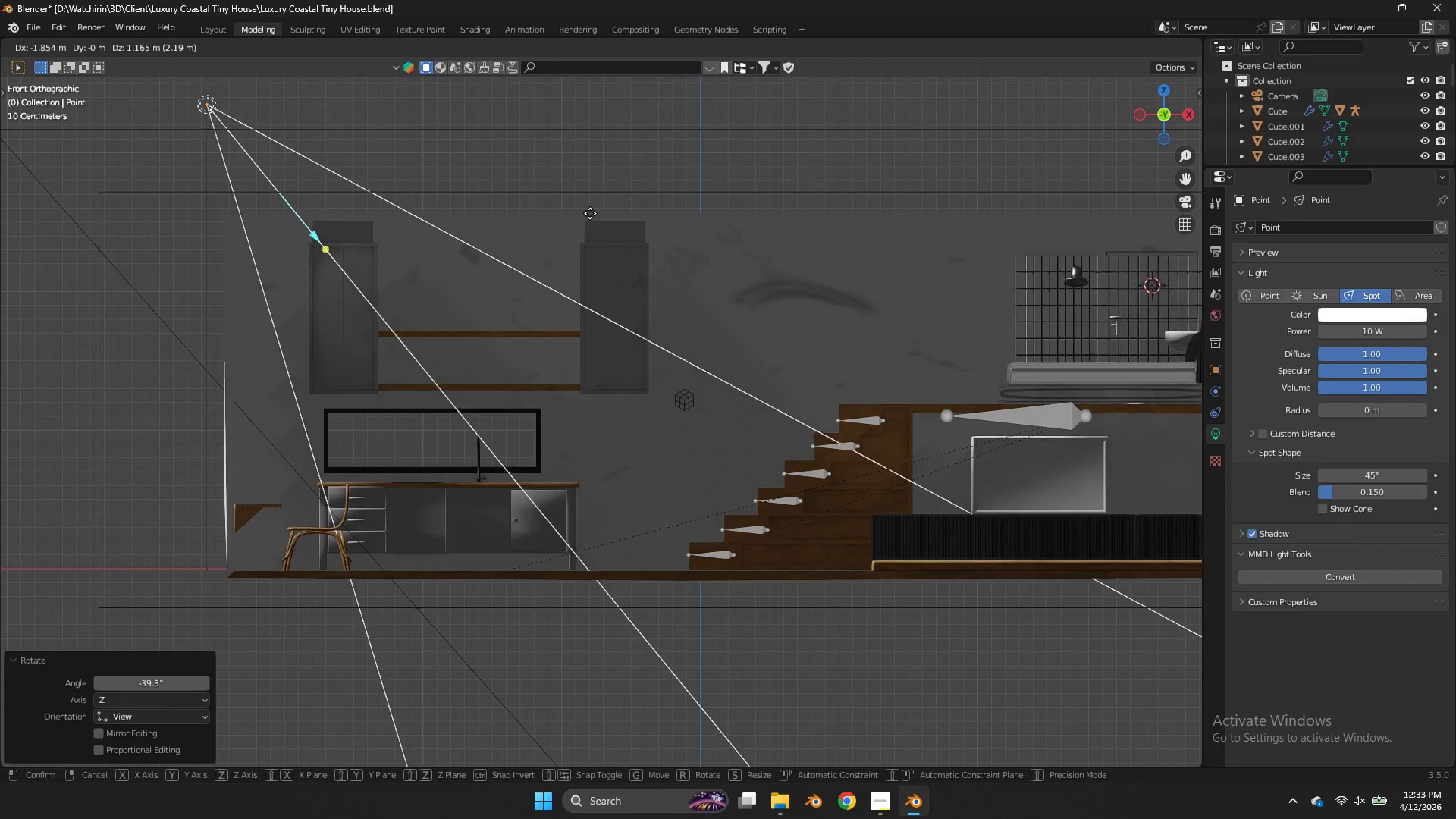 
left_click([590, 213])
 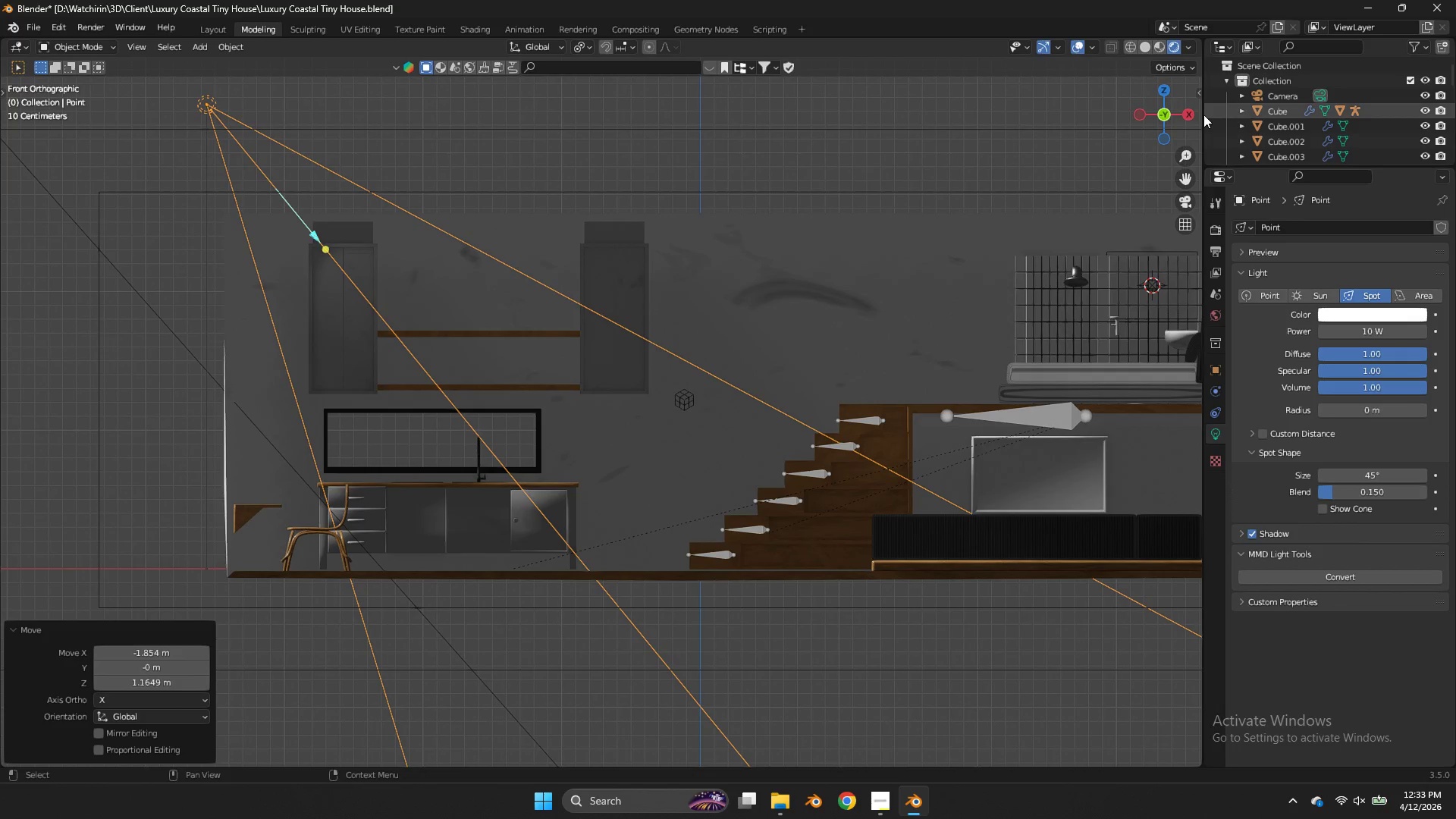 
left_click_drag(start_coordinate=[1172, 113], to_coordinate=[1191, 146])
 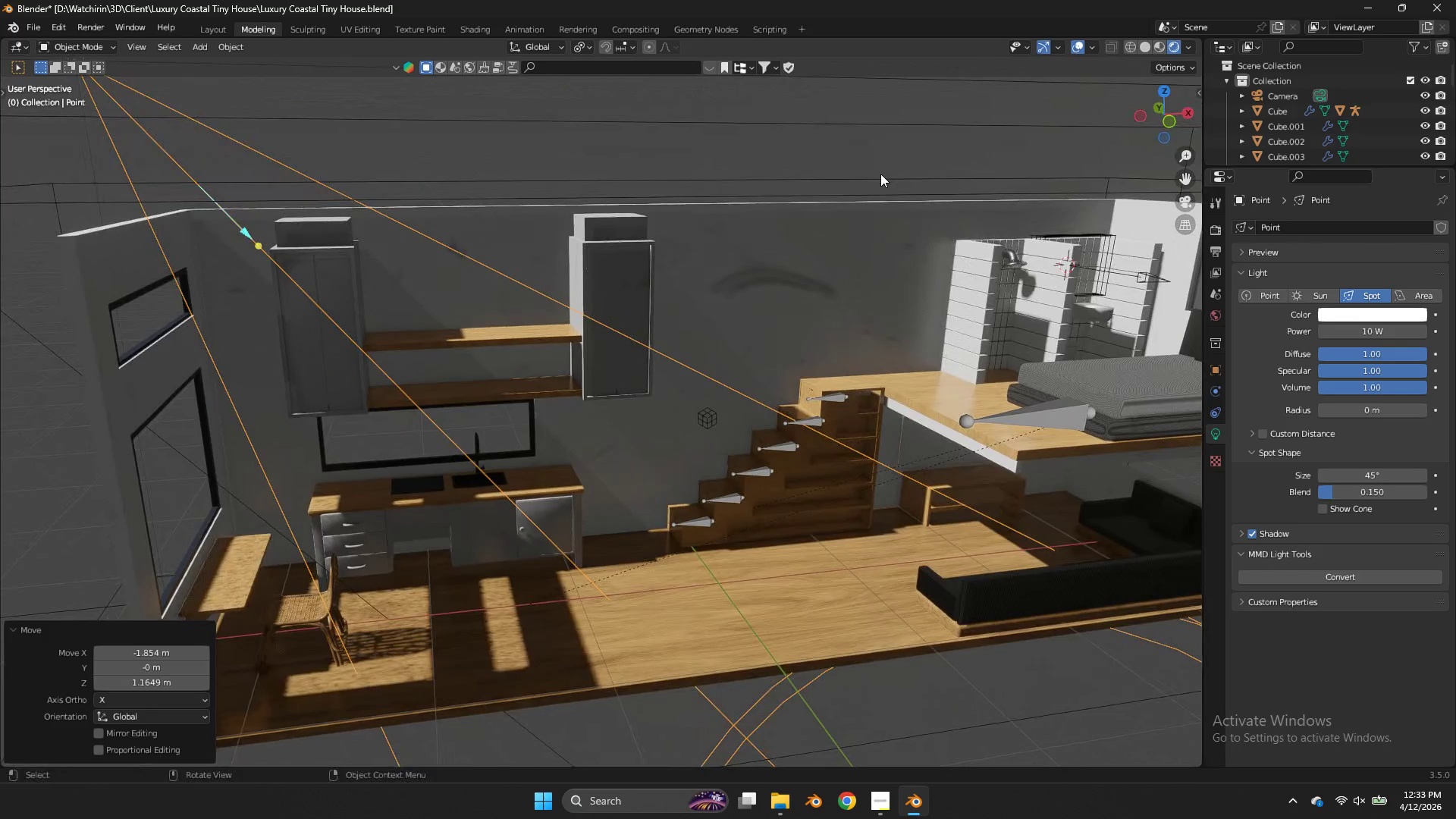 
scroll: coordinate [880, 174], scroll_direction: down, amount: 3.0
 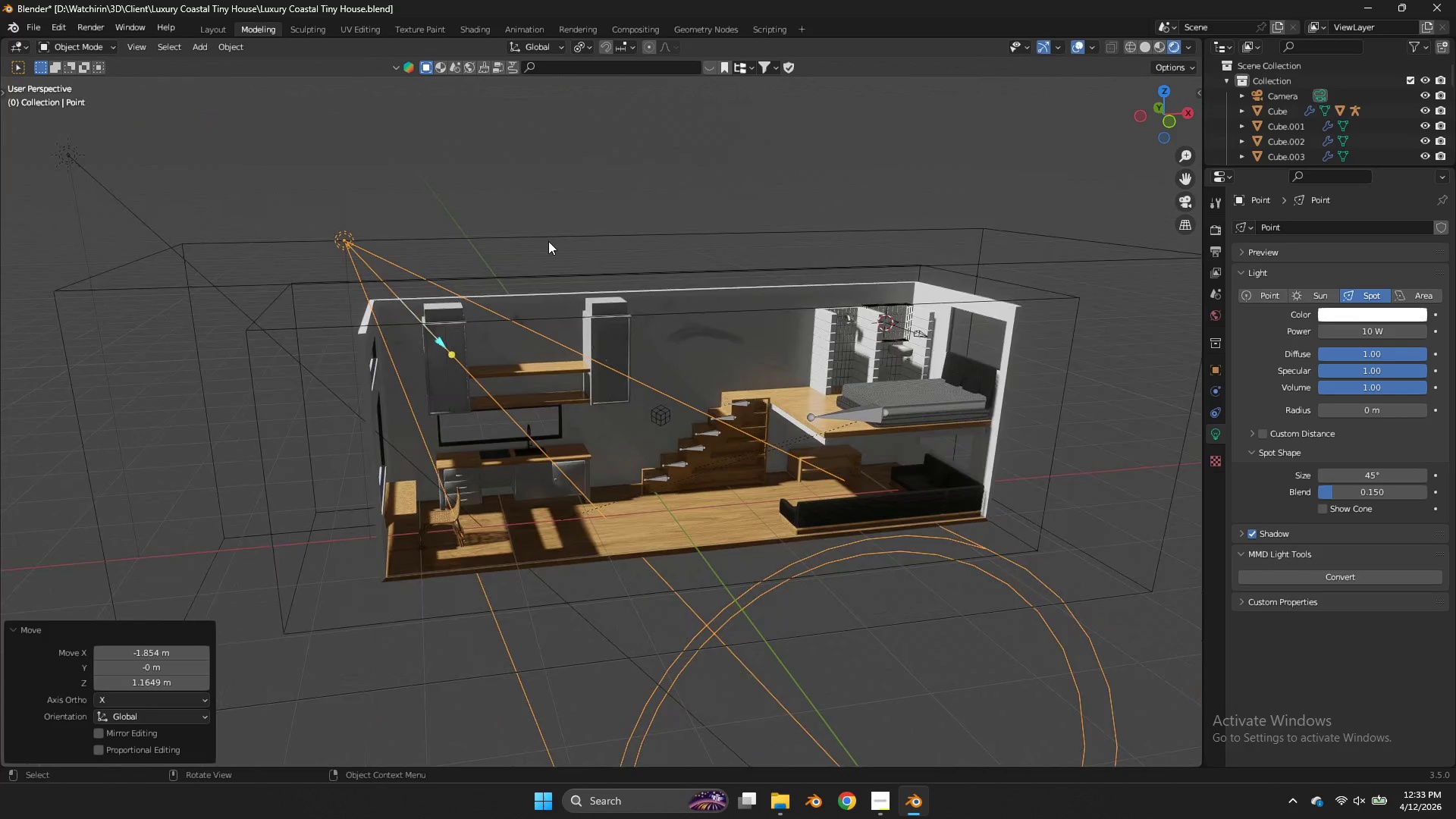 
key(G)
 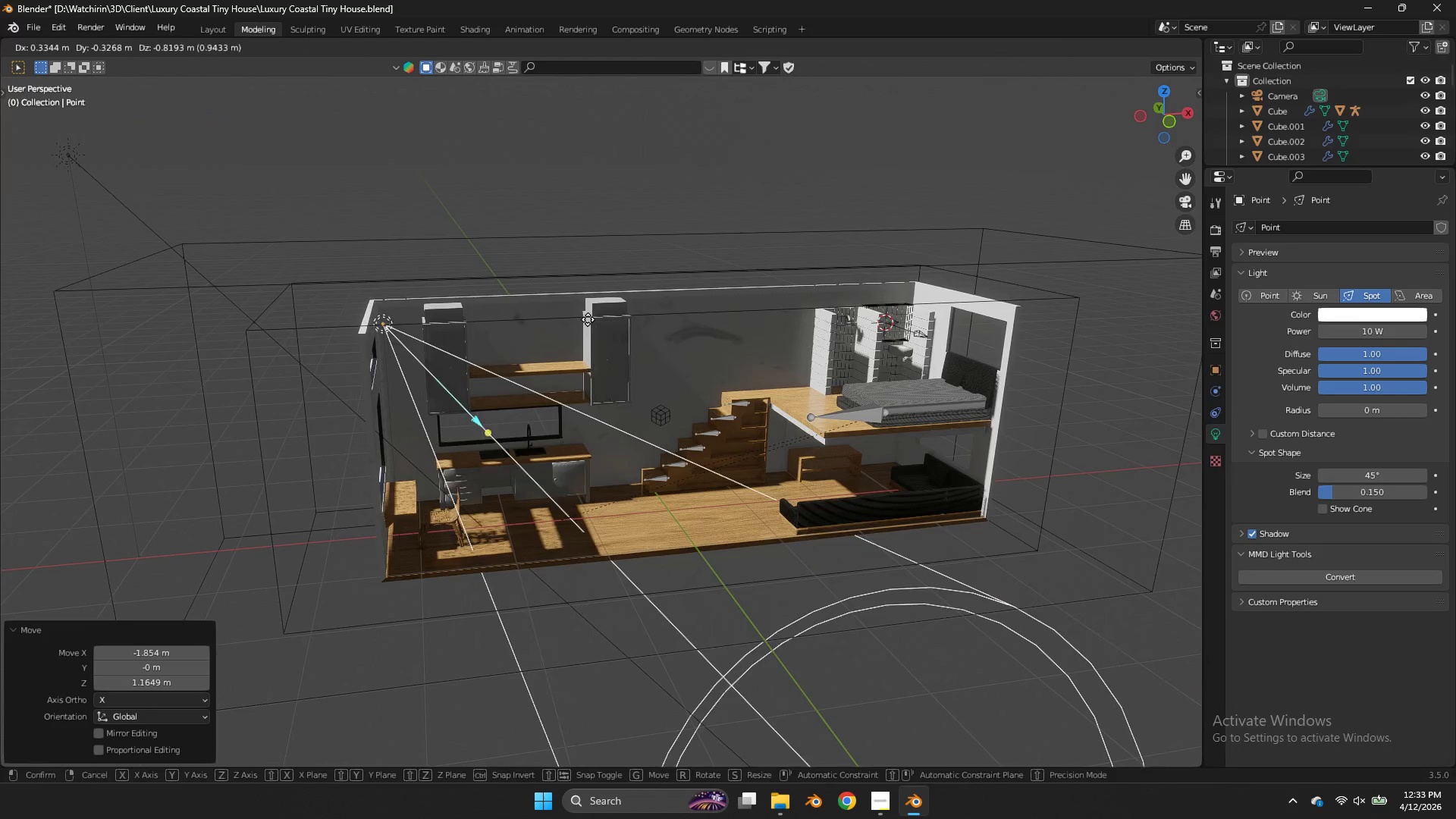 
left_click([589, 310])
 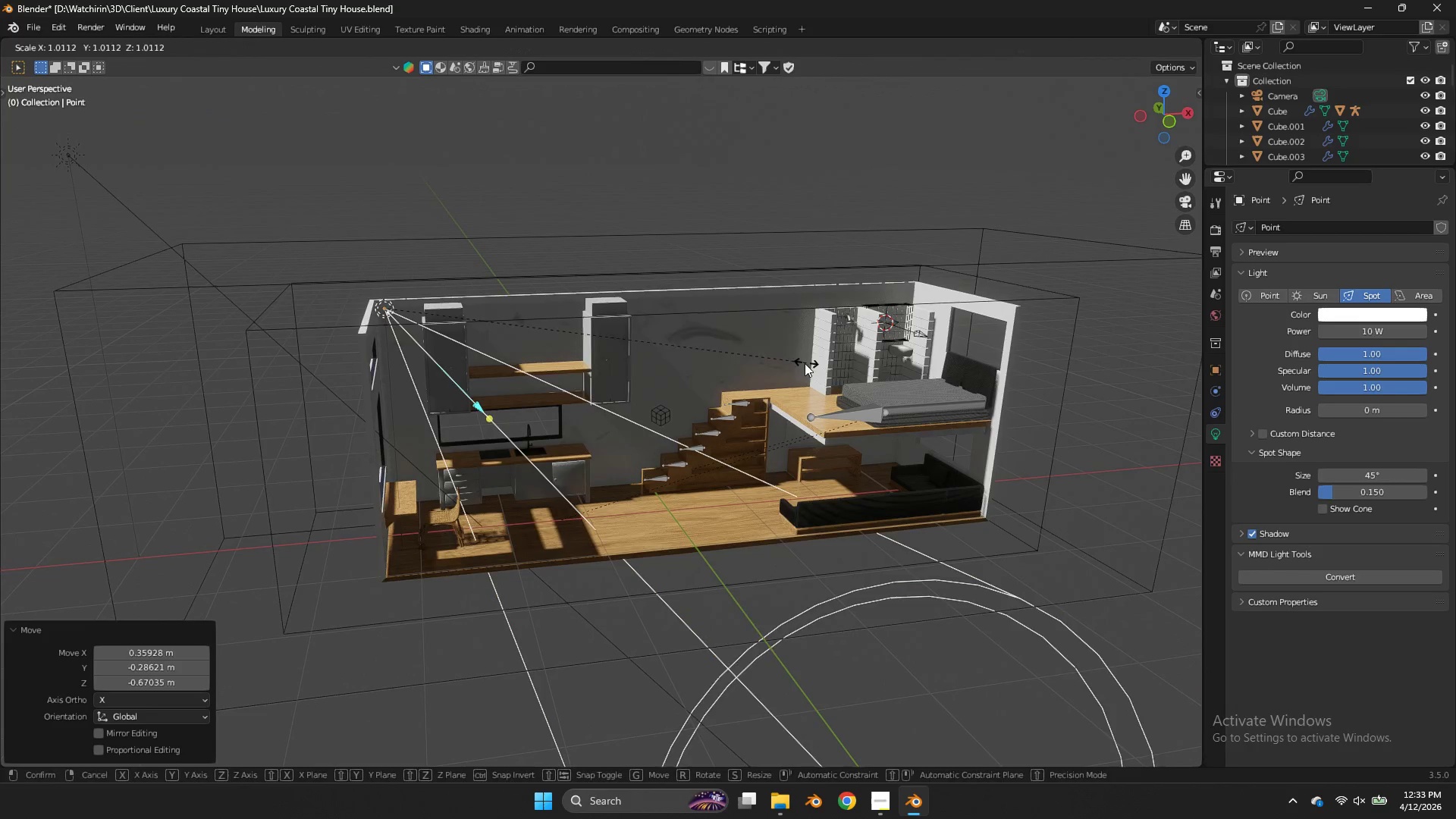 
type(ss)
 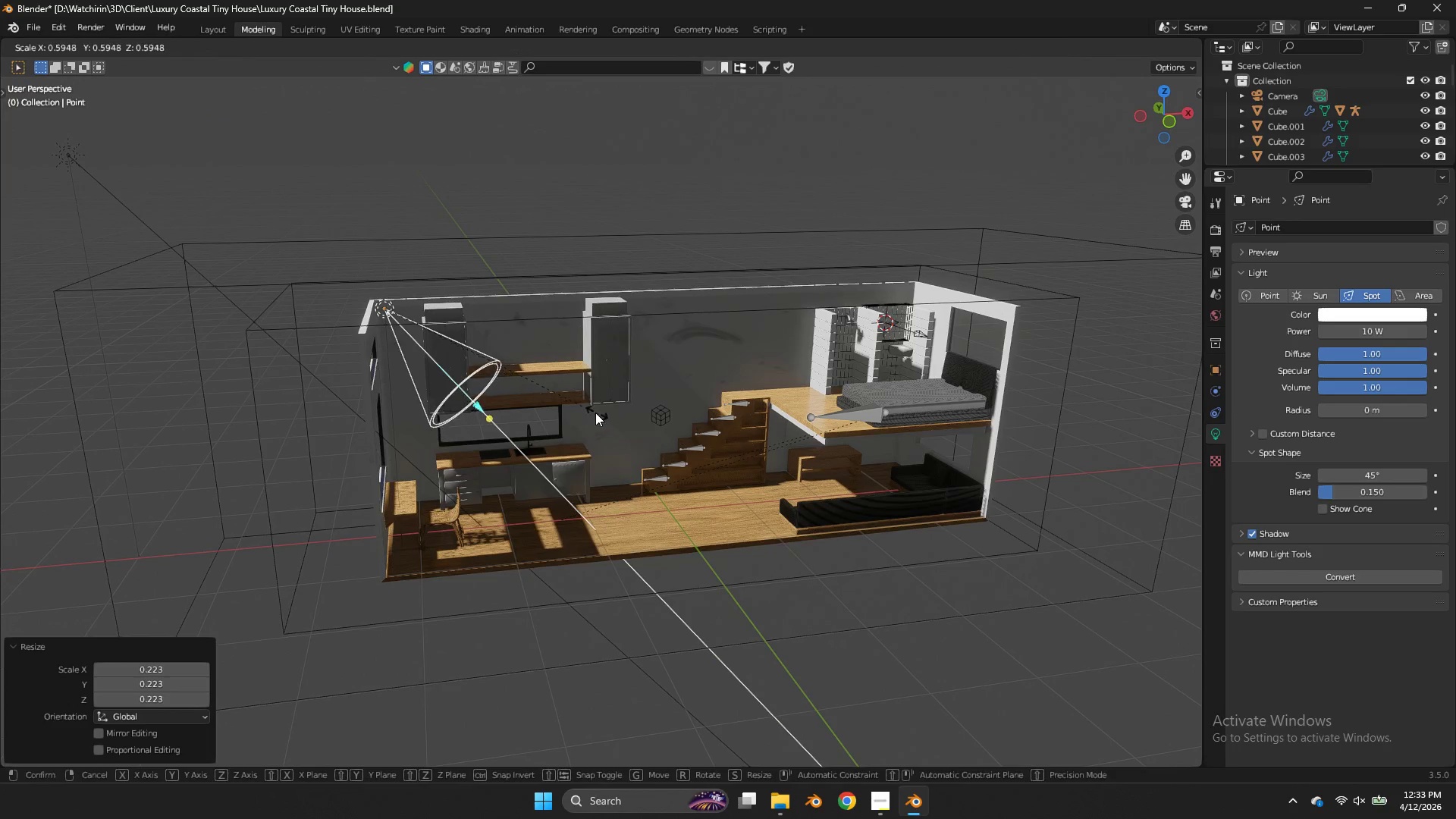 
left_click([595, 413])
 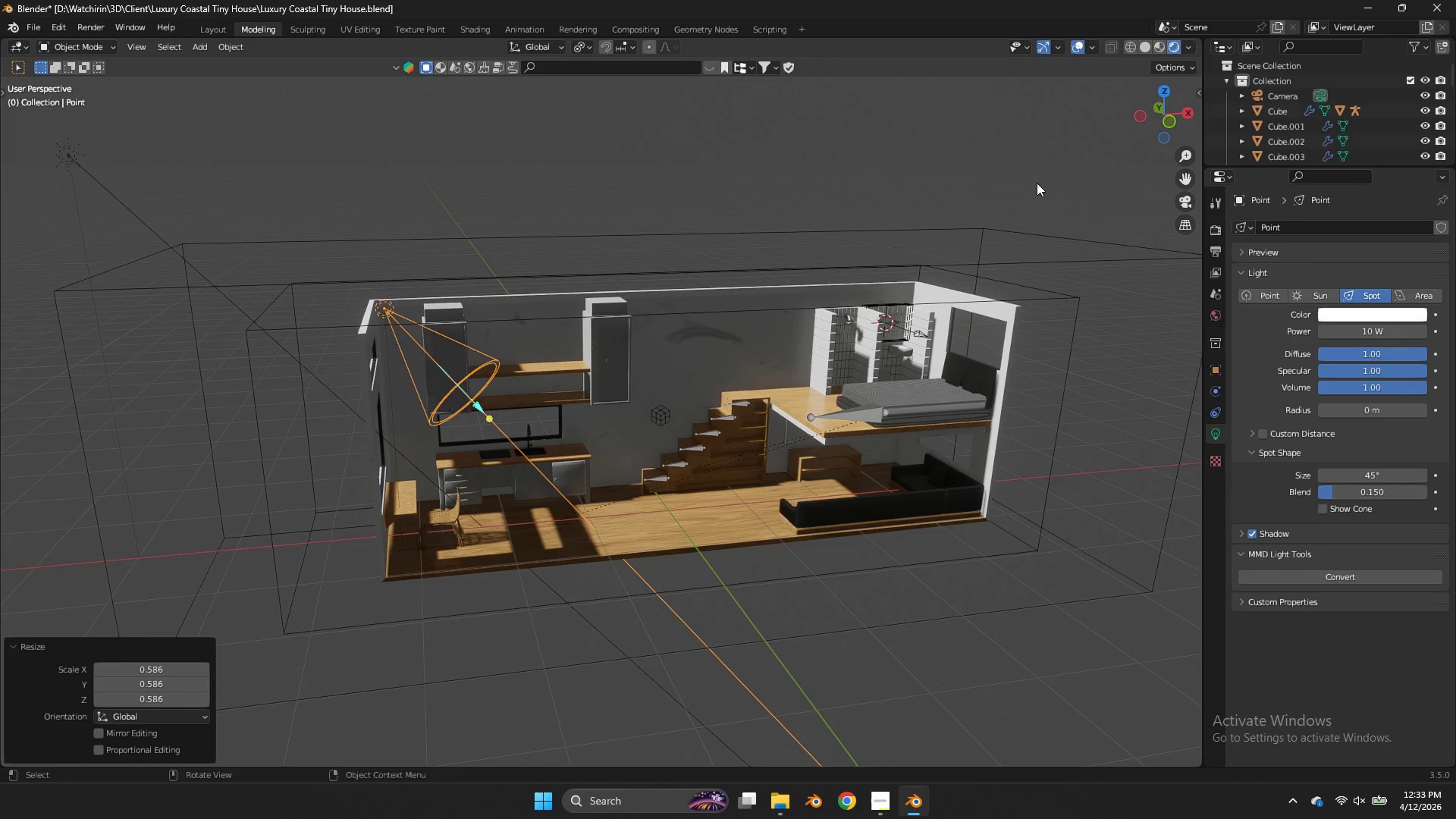 
key(Control+ControlLeft)
 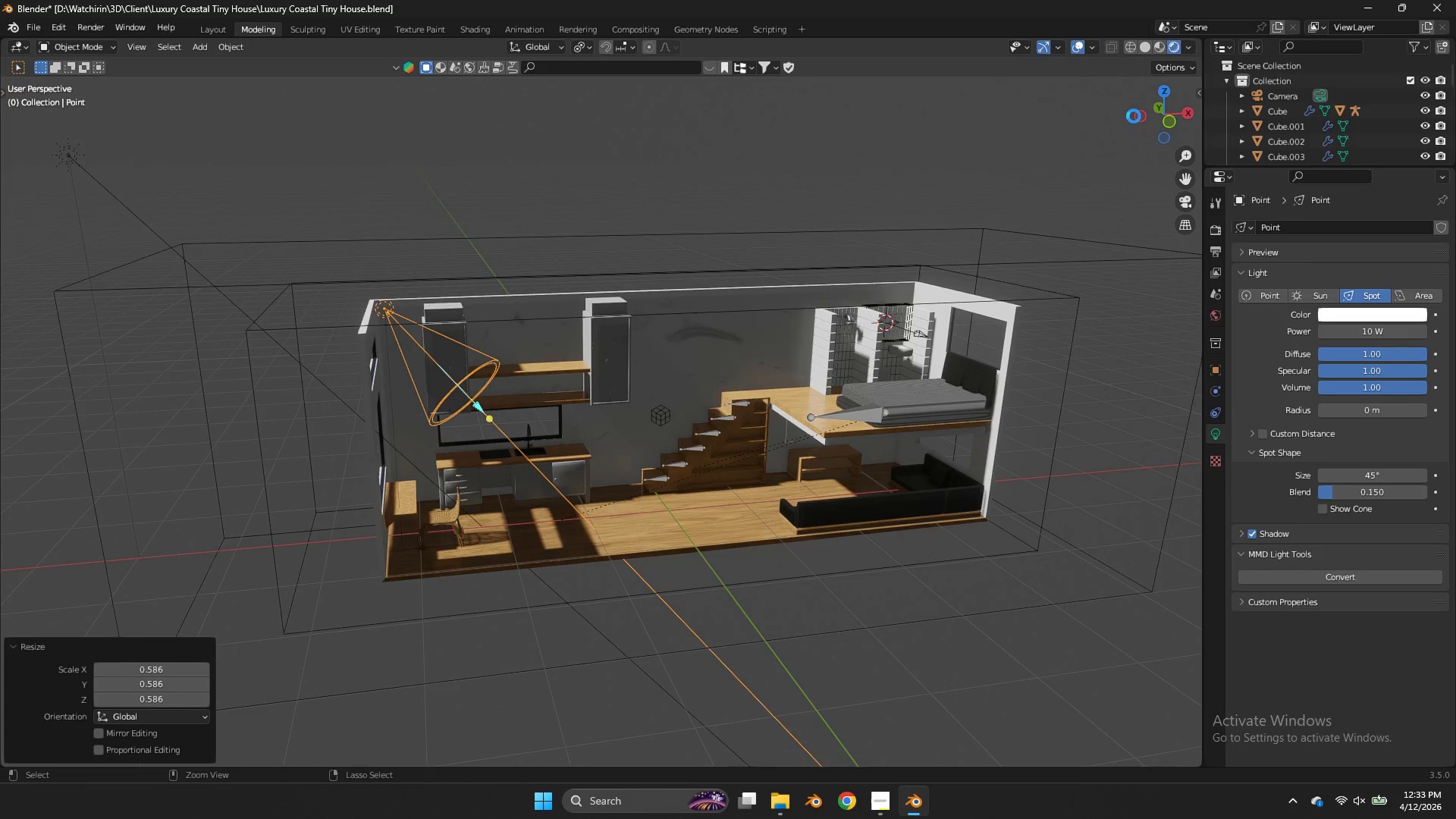 
key(Control+S)
 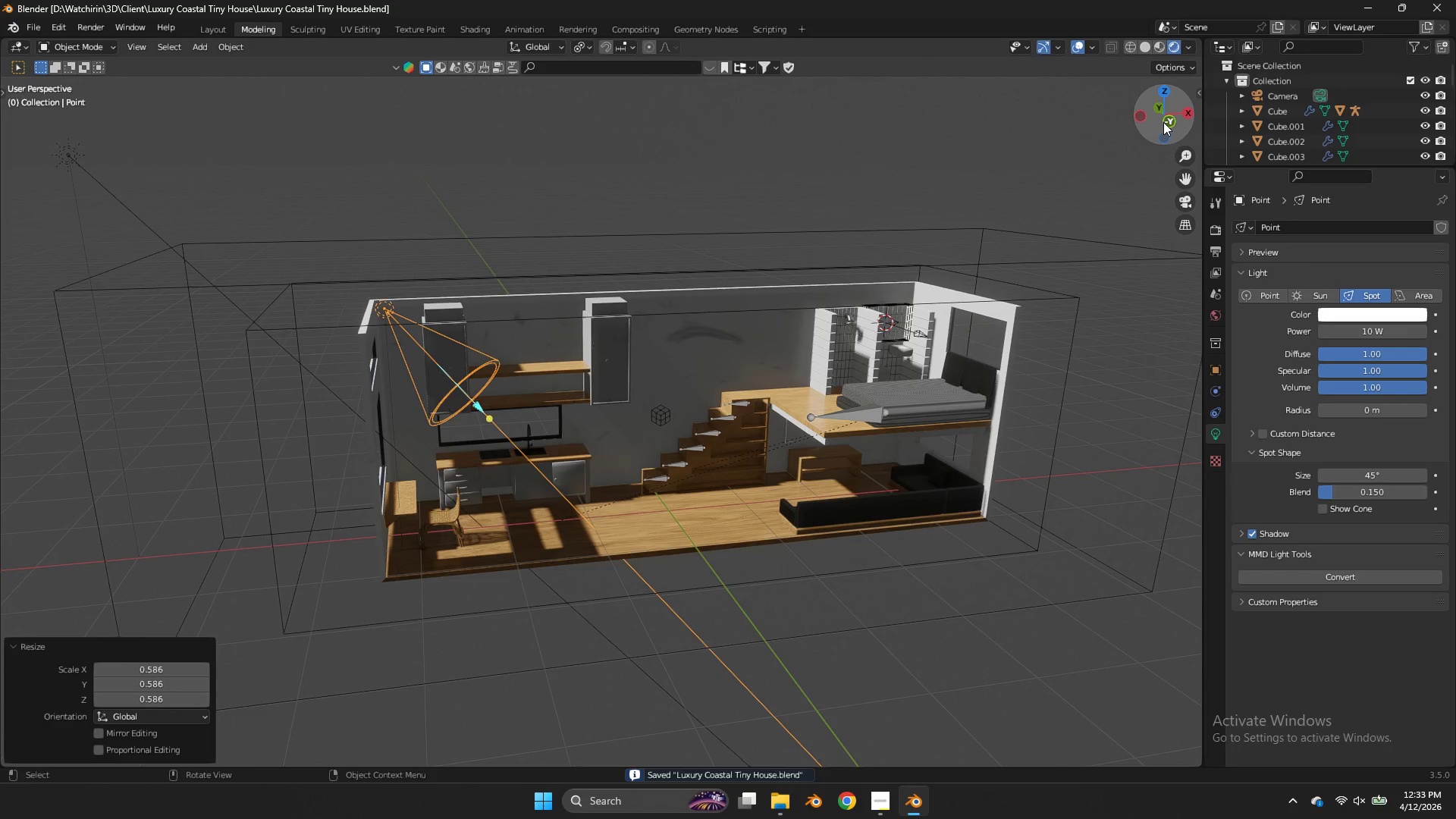 
left_click([1163, 122])
 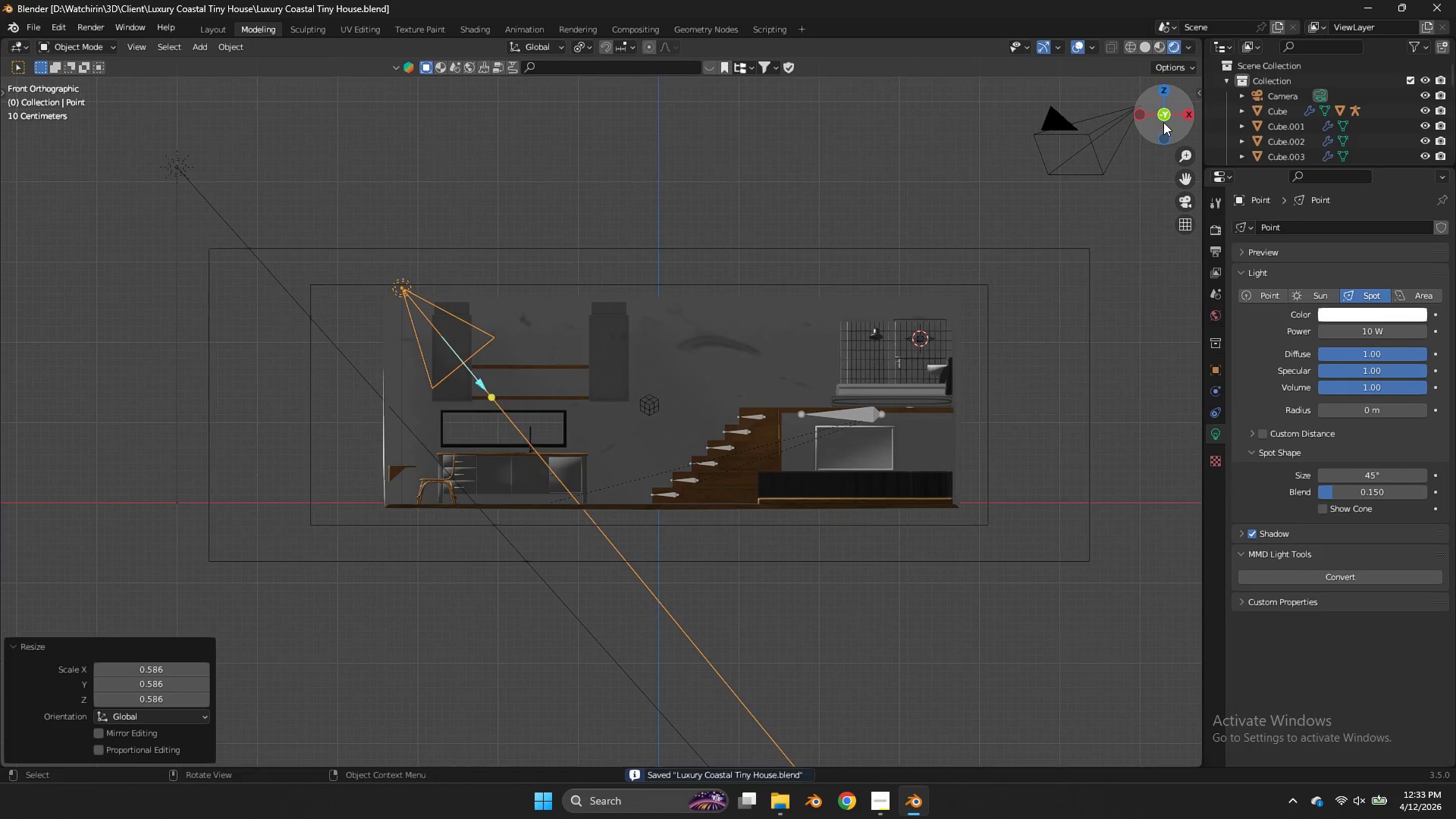 
left_click_drag(start_coordinate=[1164, 122], to_coordinate=[1177, 184])
 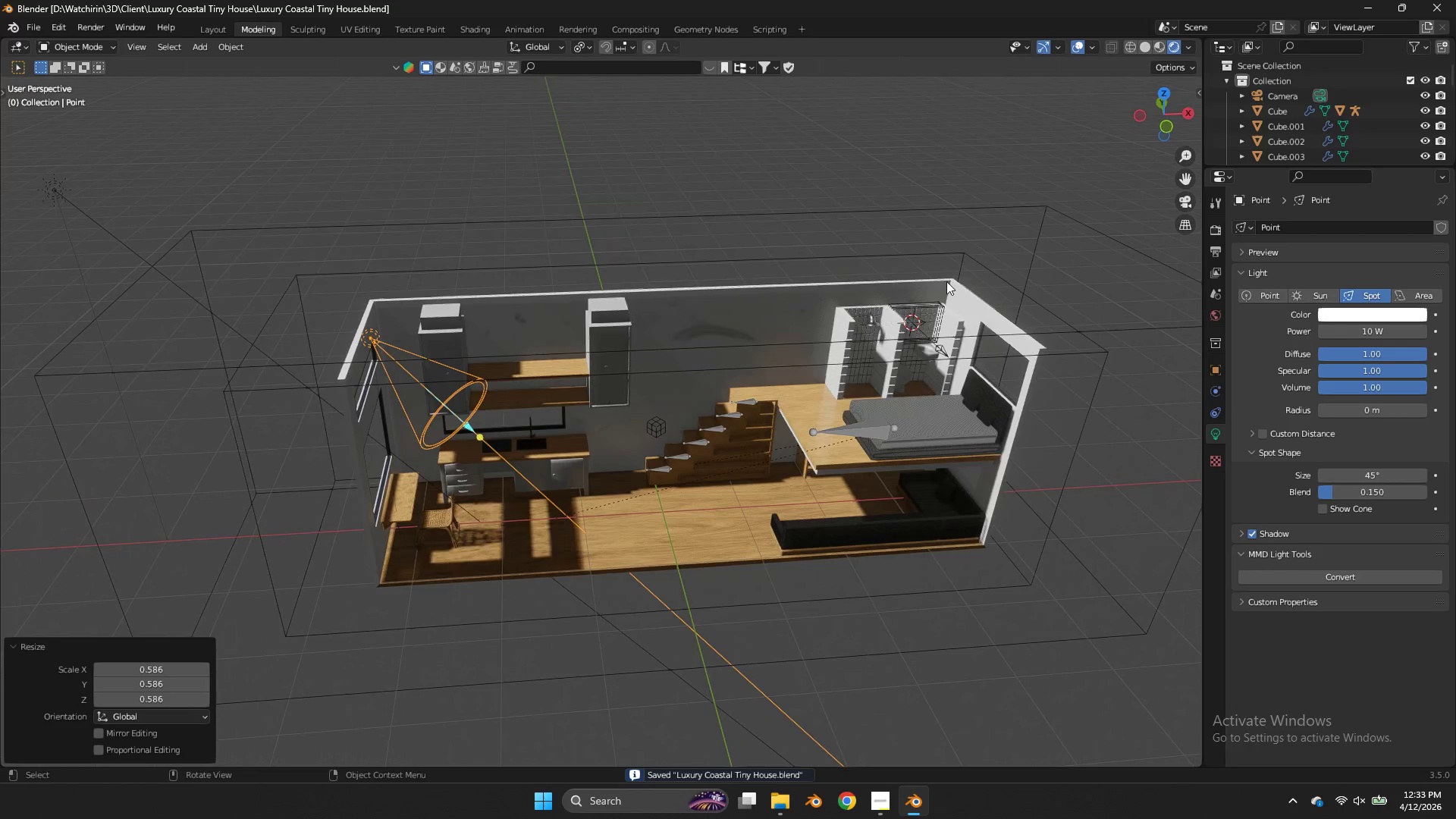 
left_click([946, 281])
 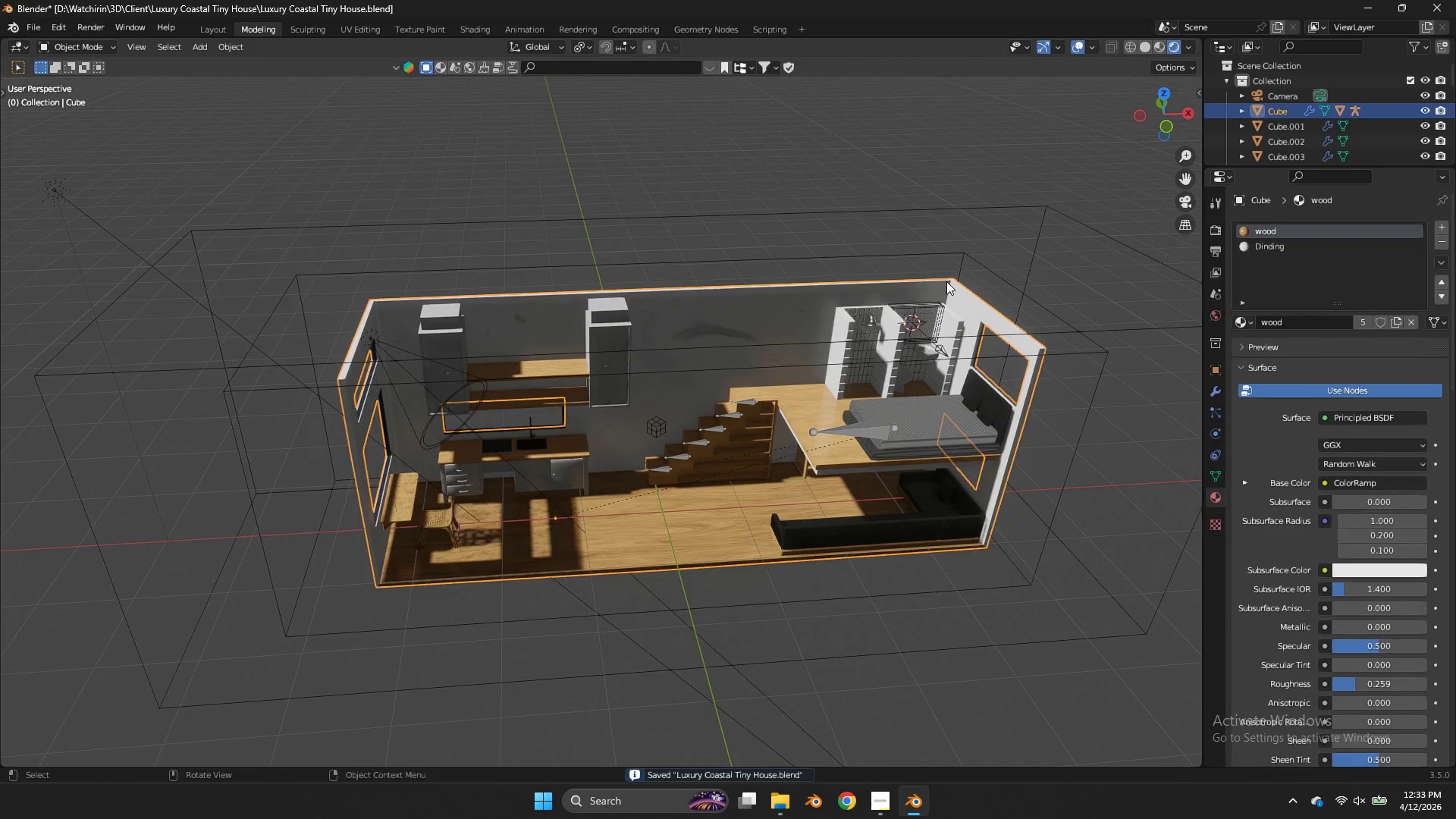 
key(Tab)
 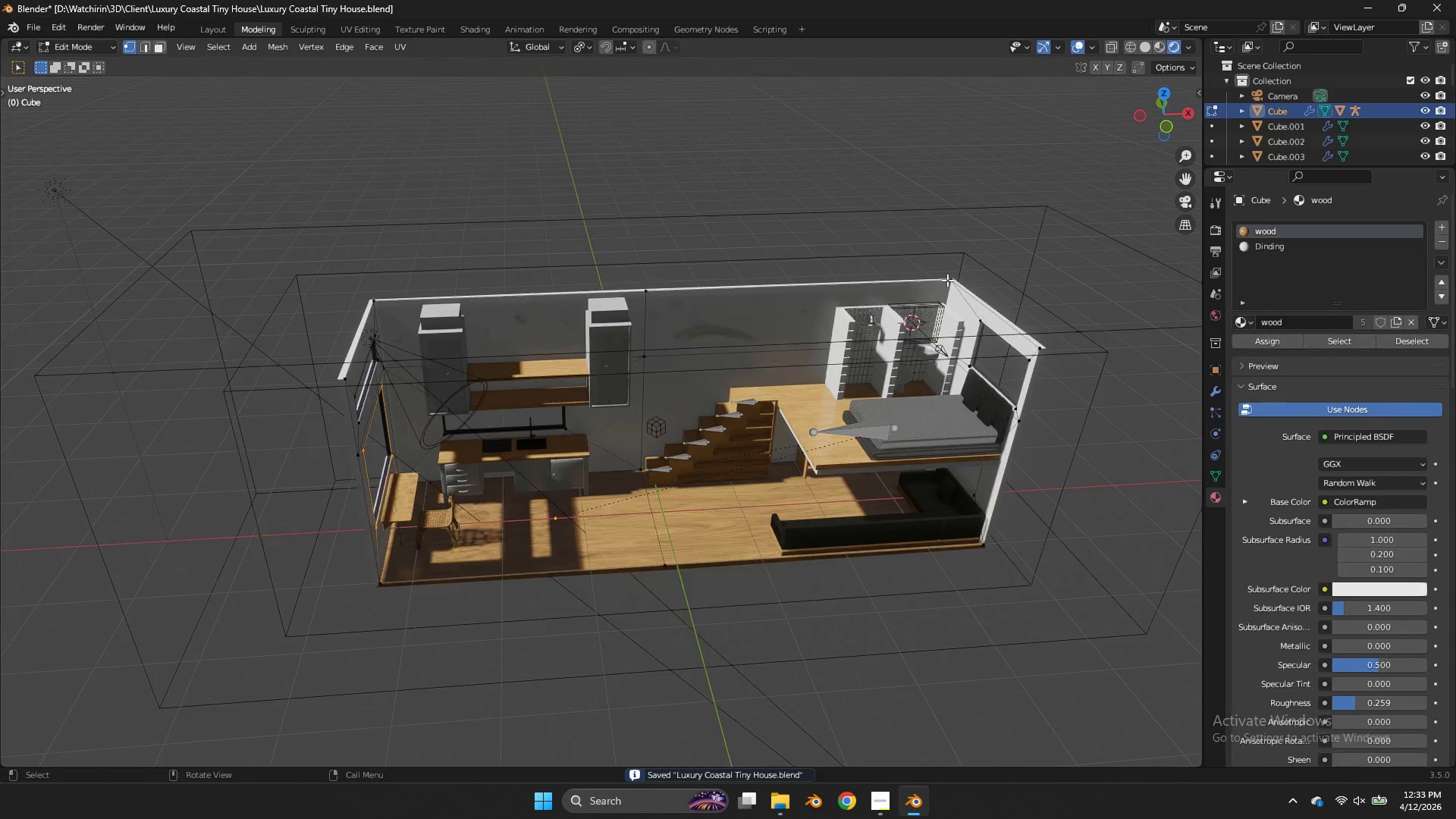 
scroll: coordinate [947, 280], scroll_direction: up, amount: 1.0
 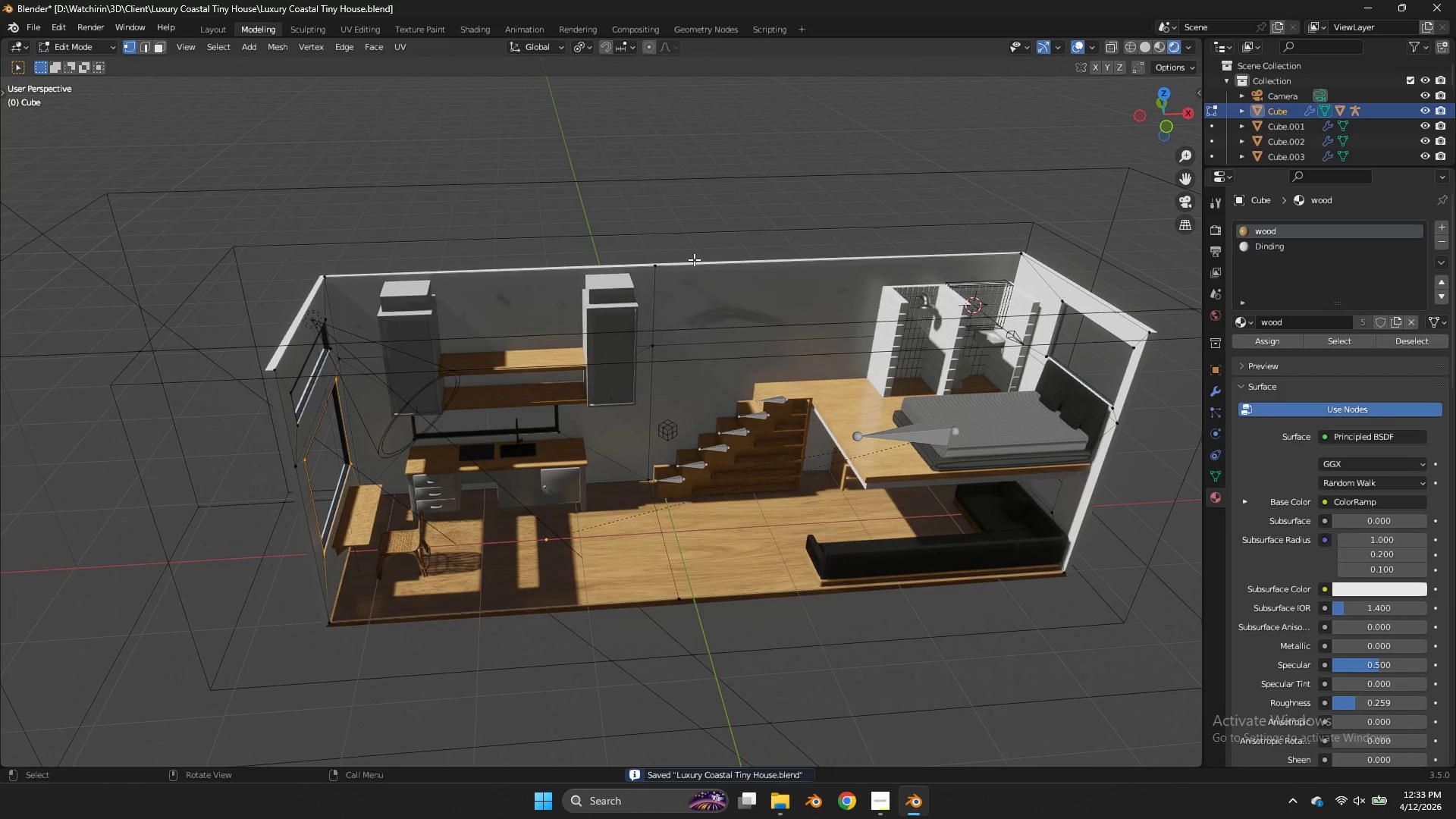 
left_click([683, 261])
 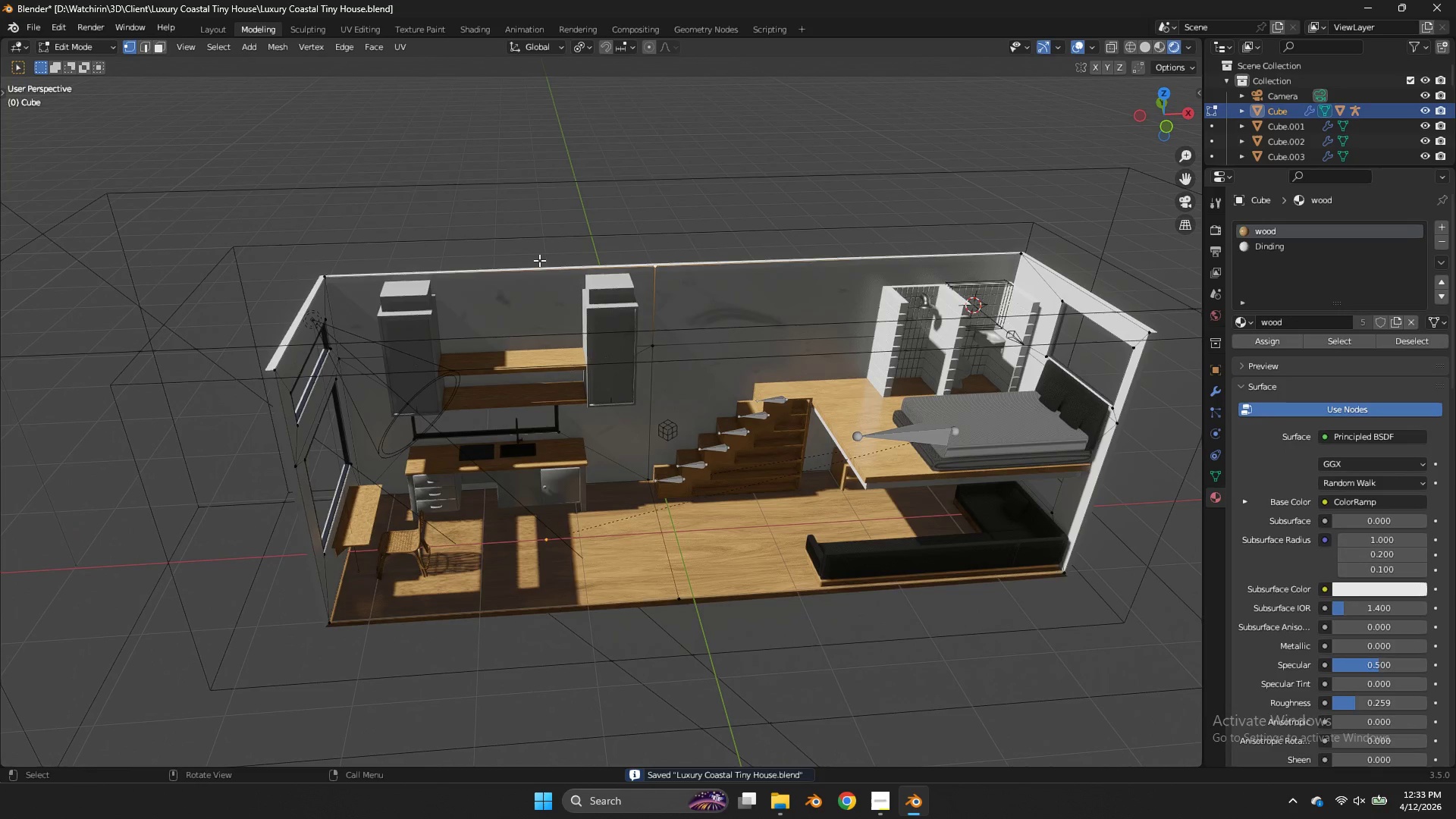 
key(Shift+ShiftLeft)
 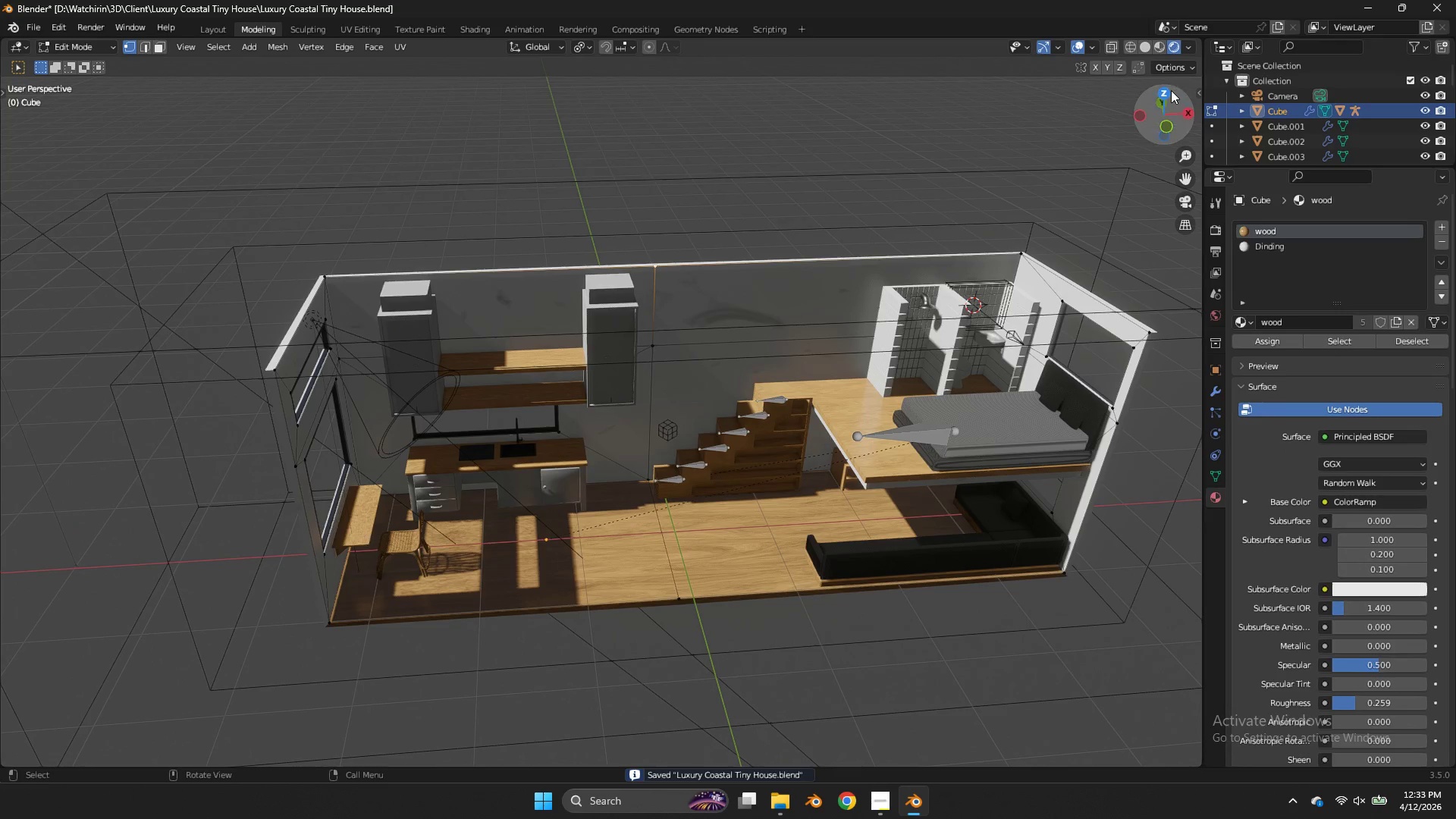 
left_click([1170, 93])
 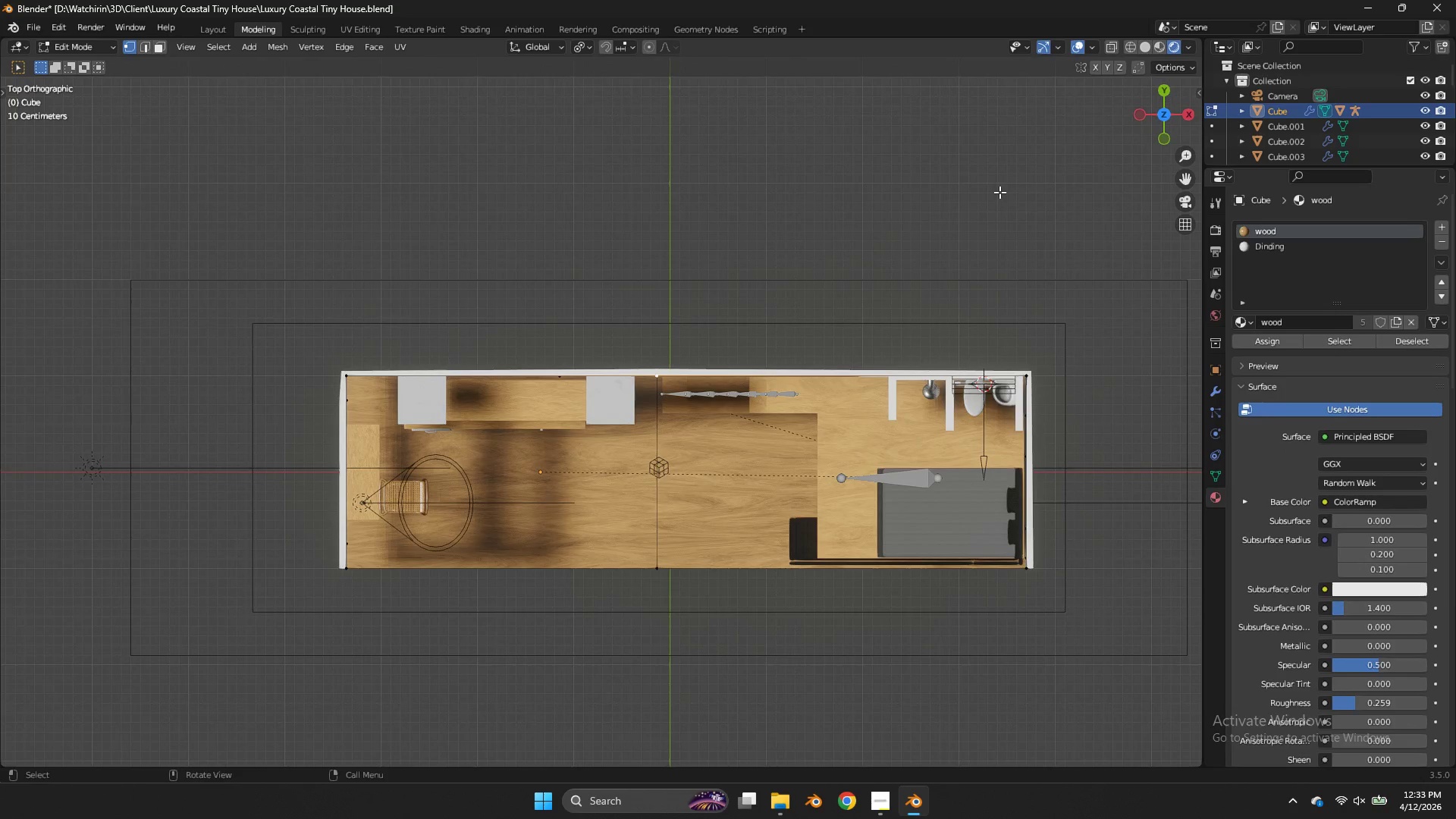 
type(ey)
 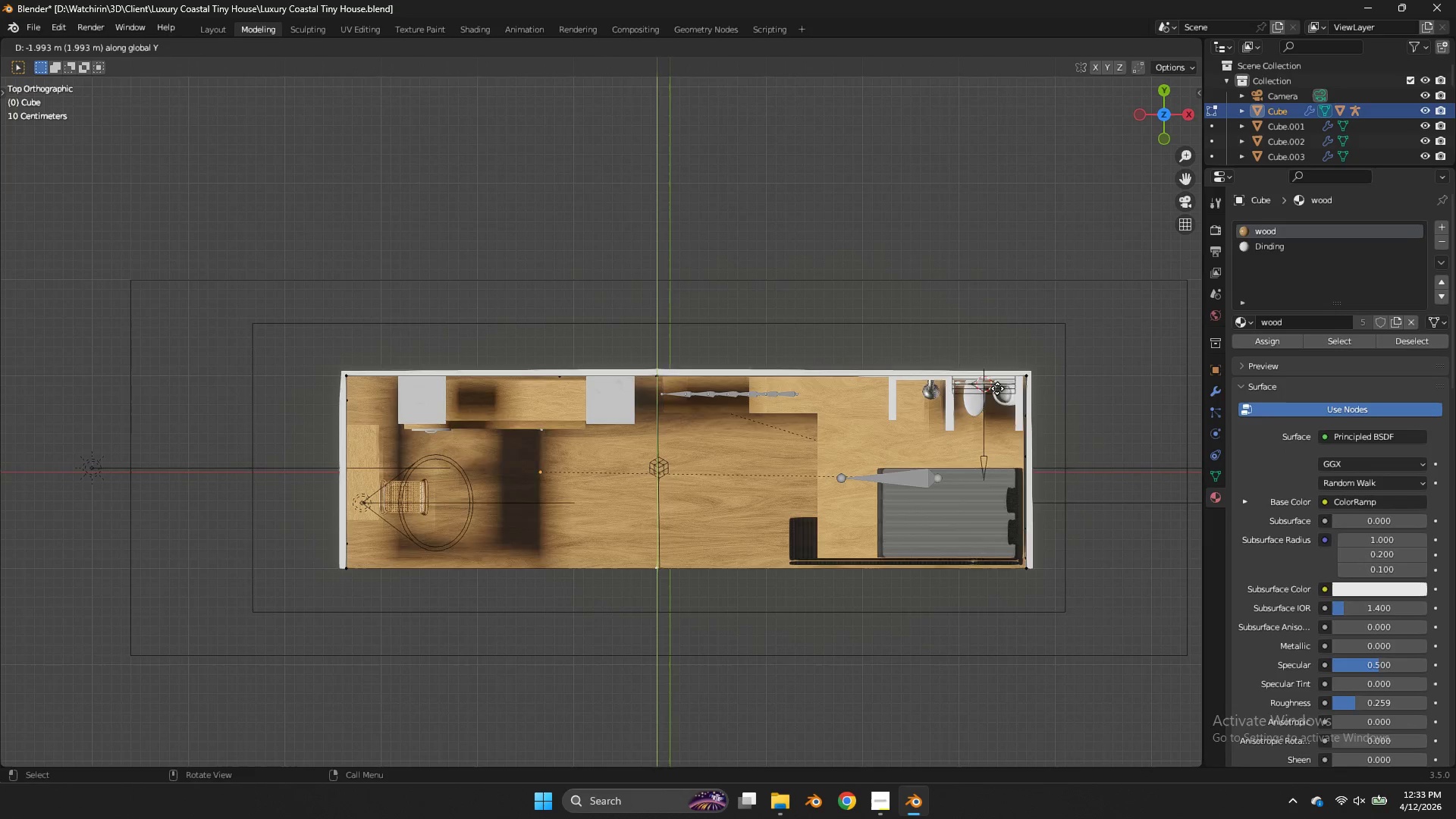 
left_click([997, 388])
 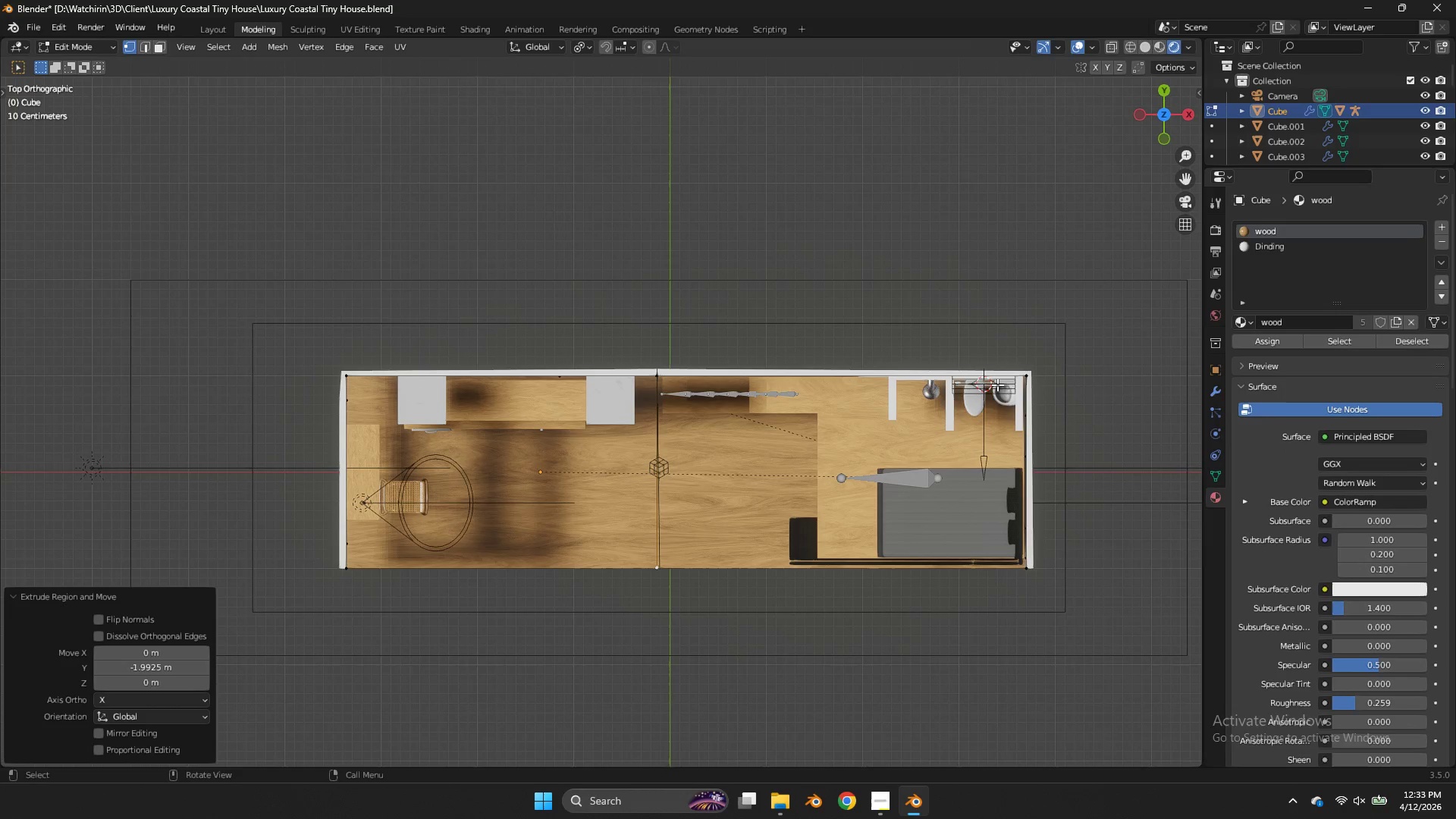 
key(NumpadDivide)
 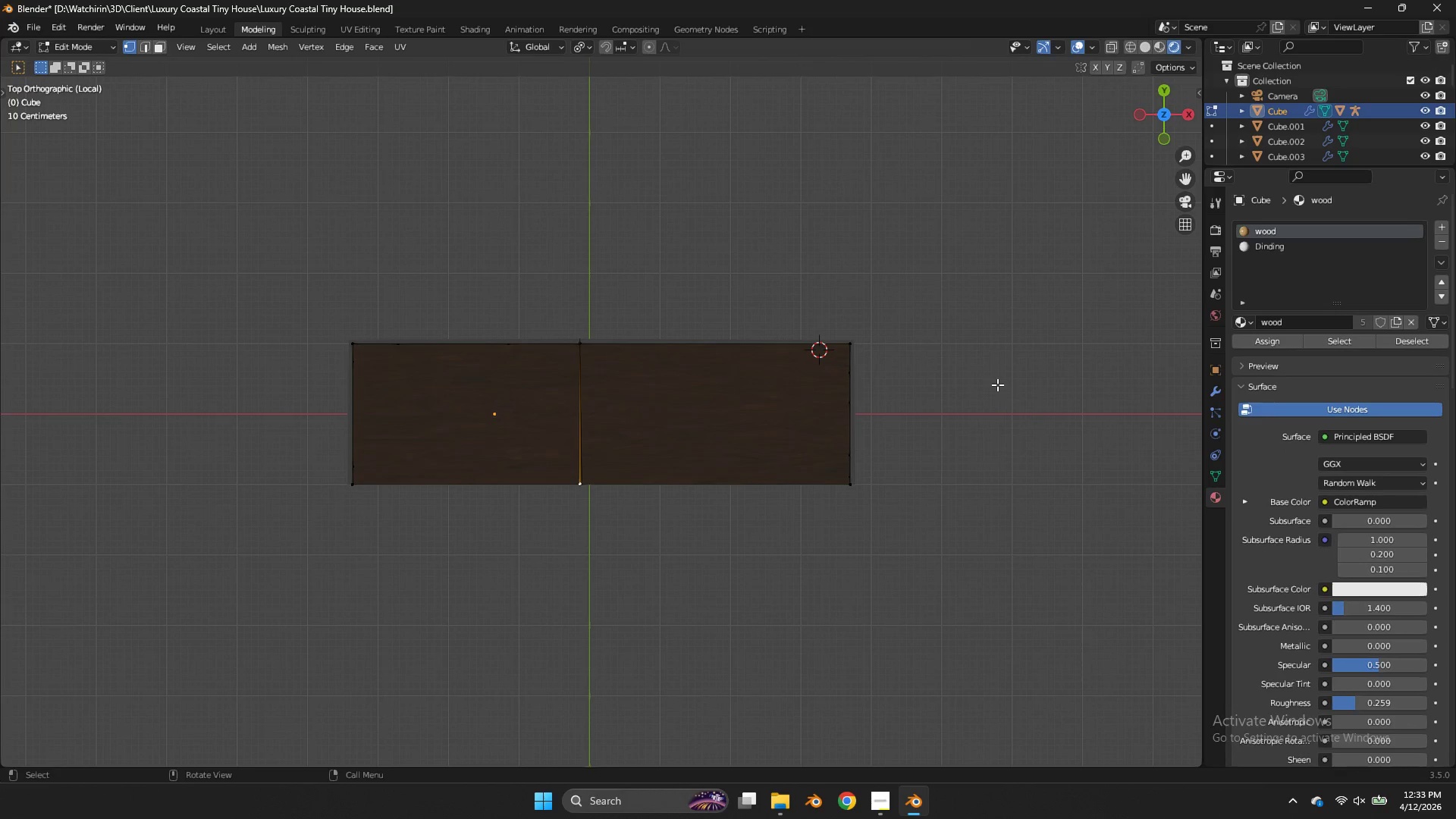 
key(Z)
 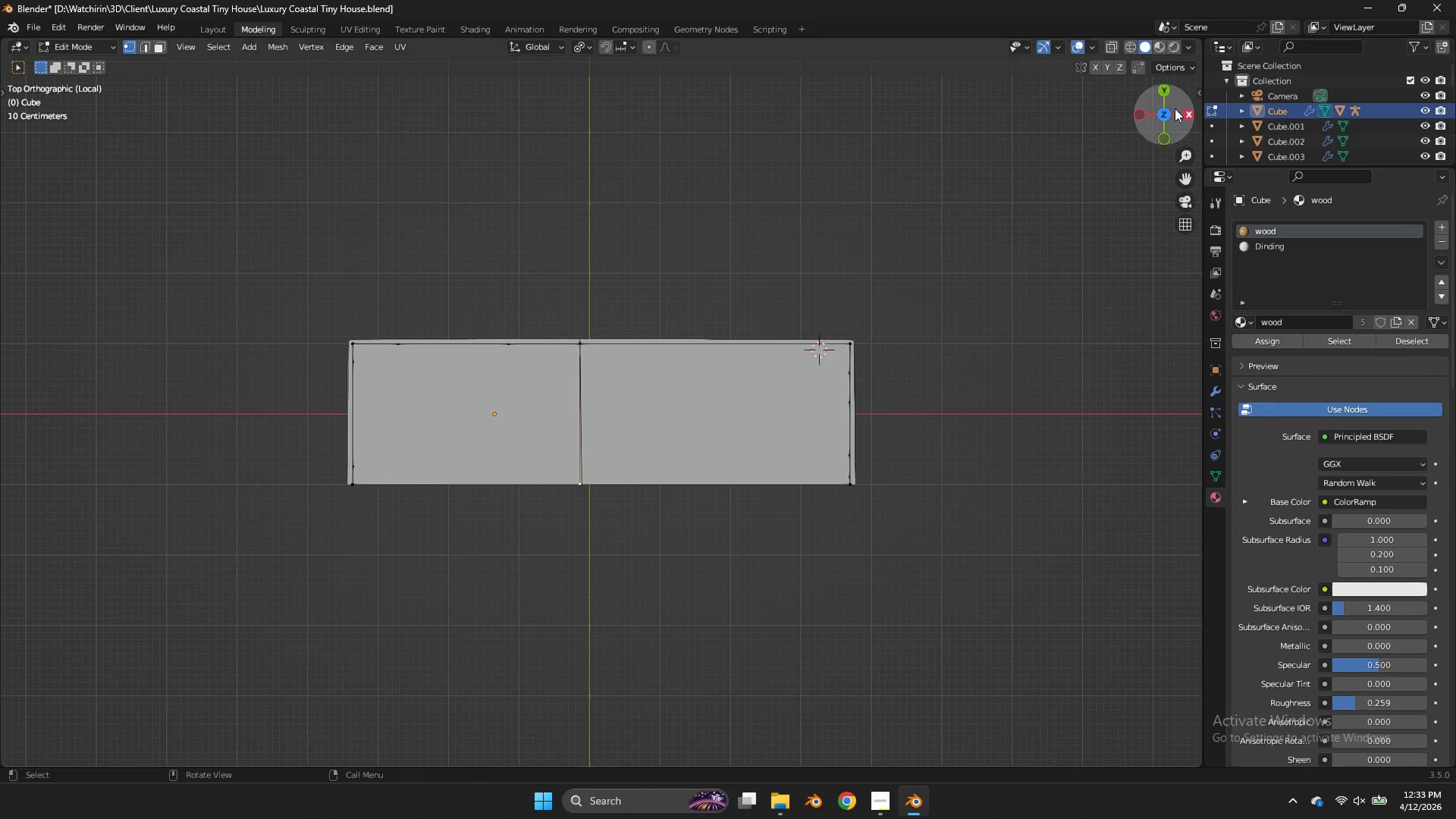 
left_click_drag(start_coordinate=[1171, 105], to_coordinate=[42, 698])
 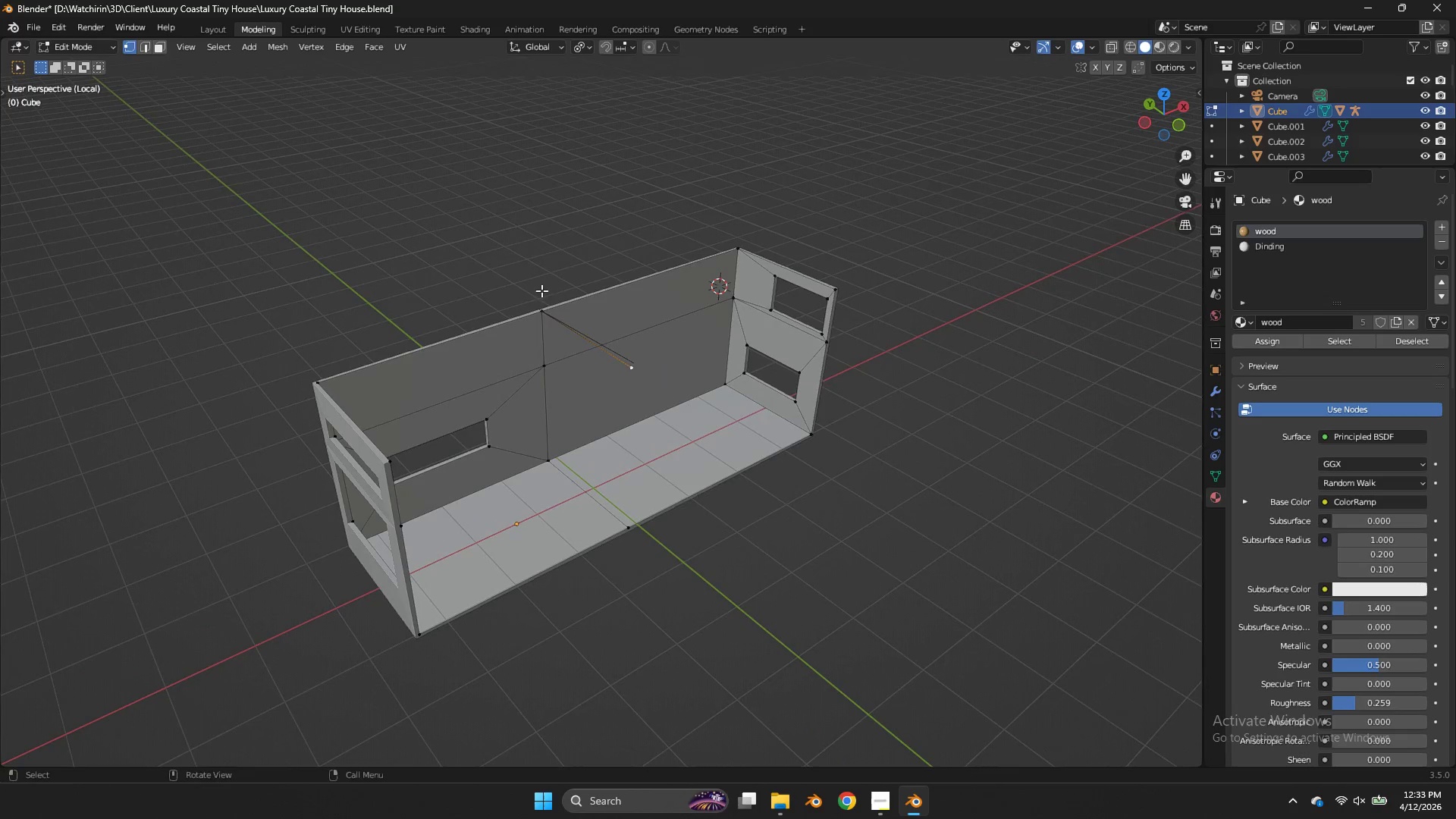 
hold_key(key=ShiftLeft, duration=1.51)
left_click([321, 379])
 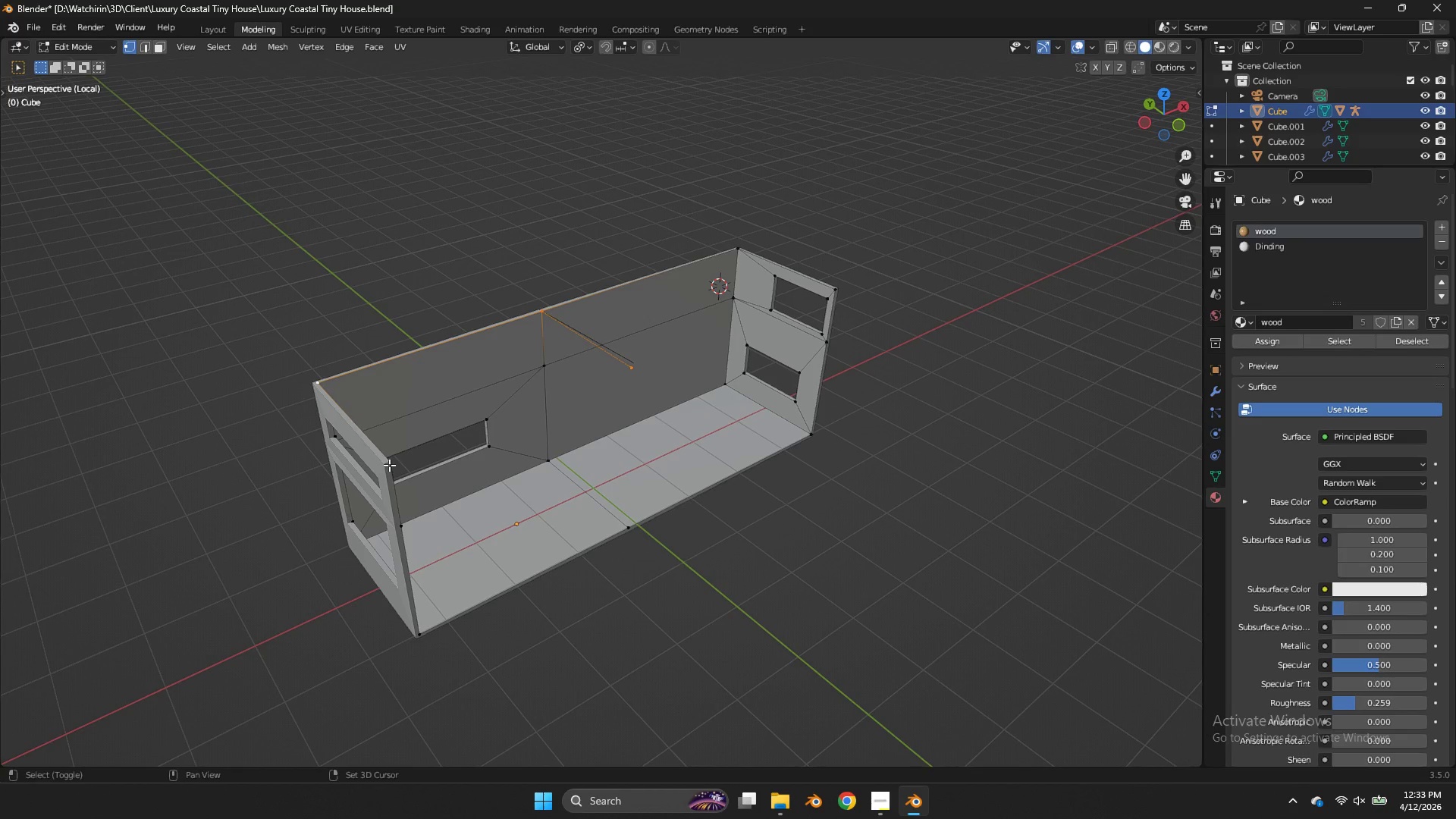 
left_click([389, 465])
 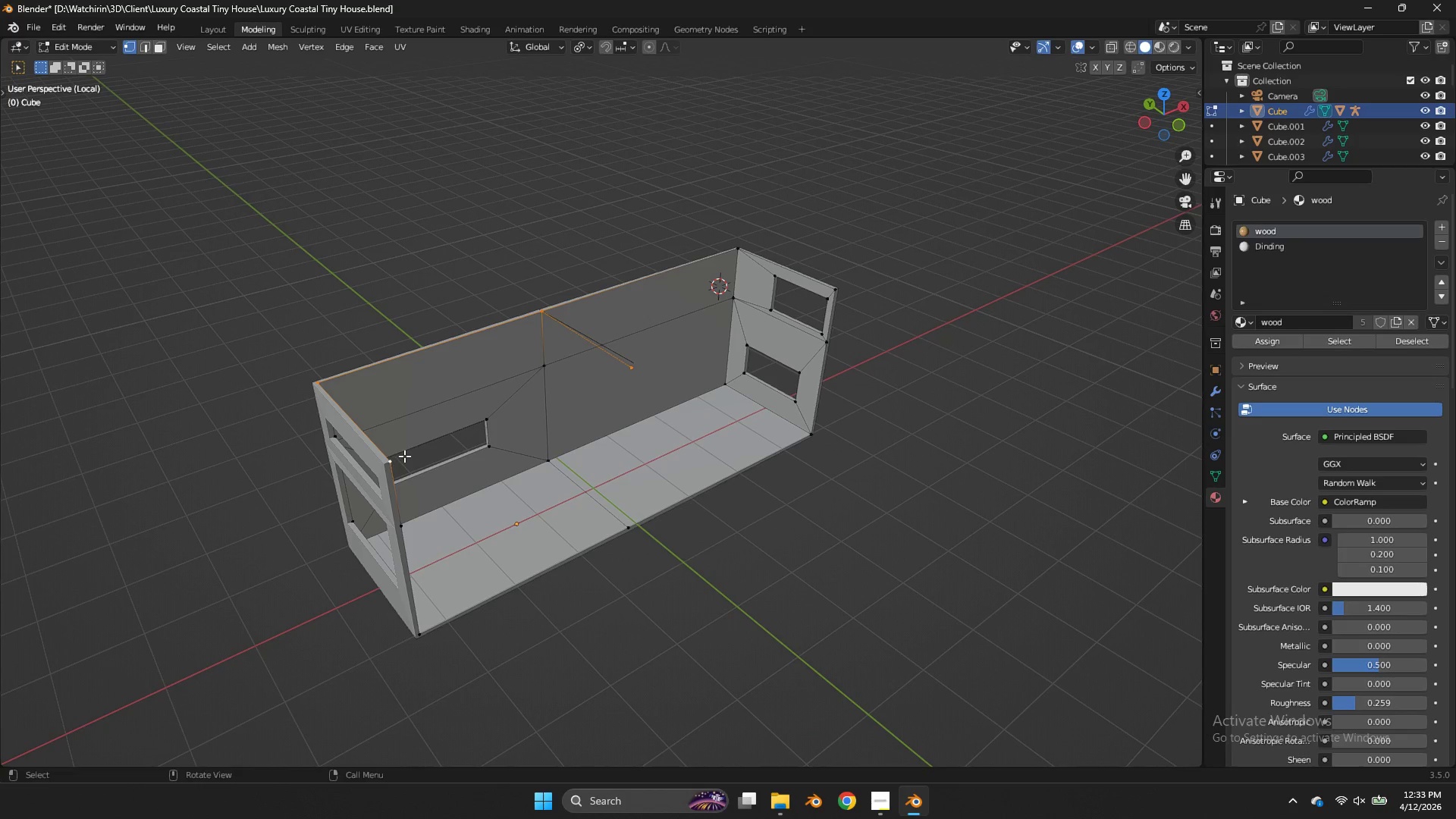 
key(F)
 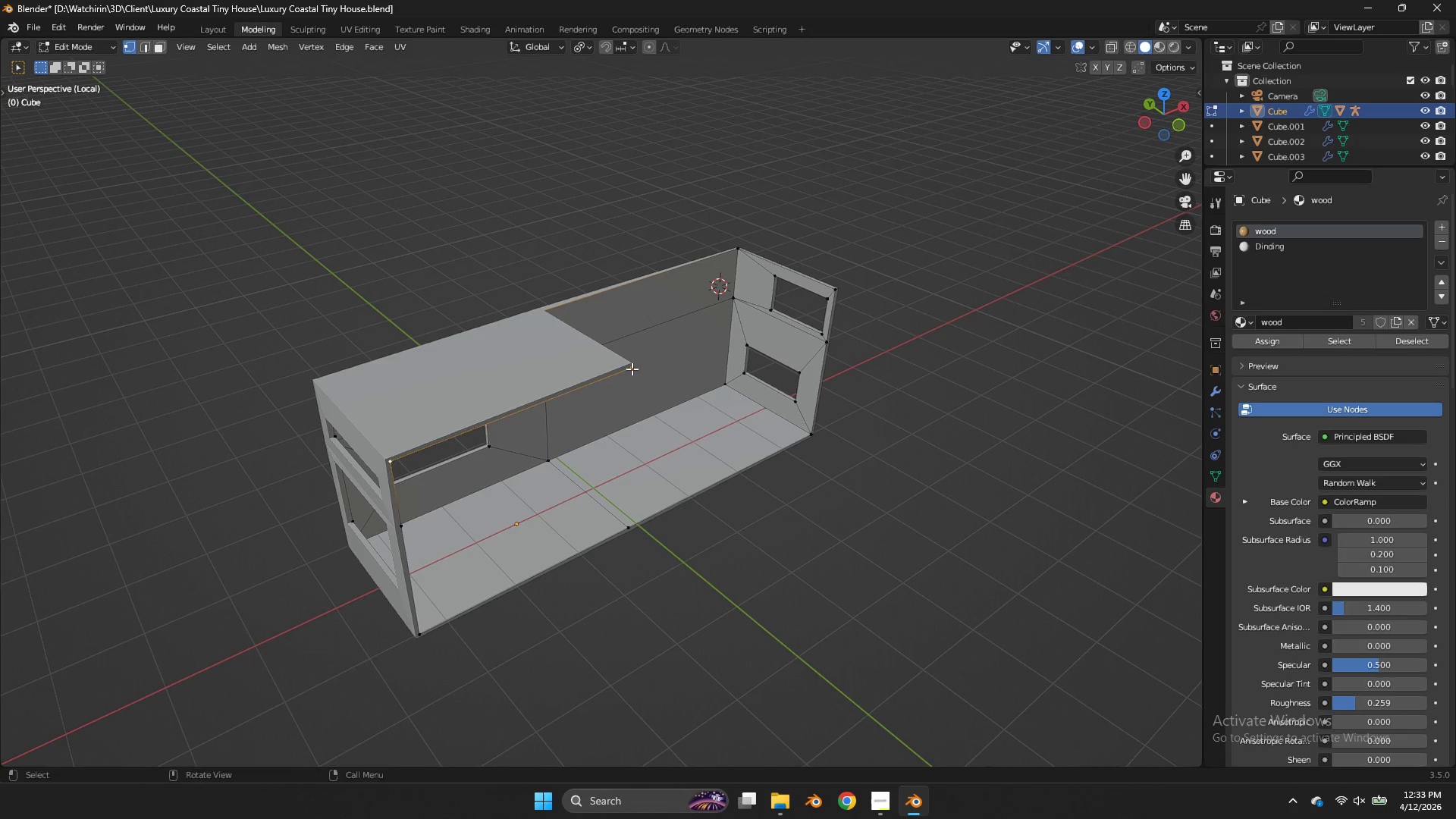 
left_click([632, 365])
 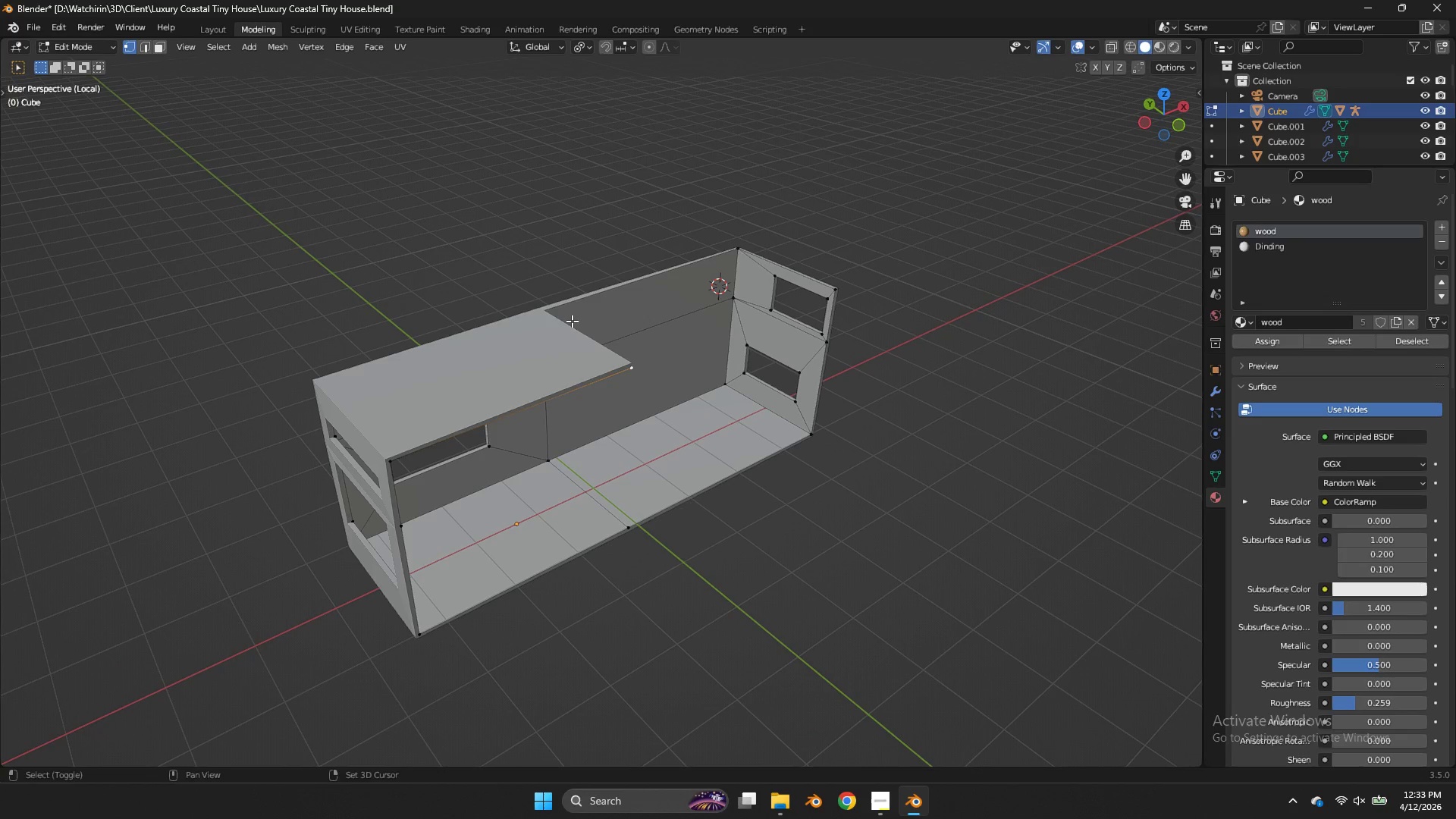 
hold_key(key=ShiftLeft, duration=1.7)
left_click([554, 312])
 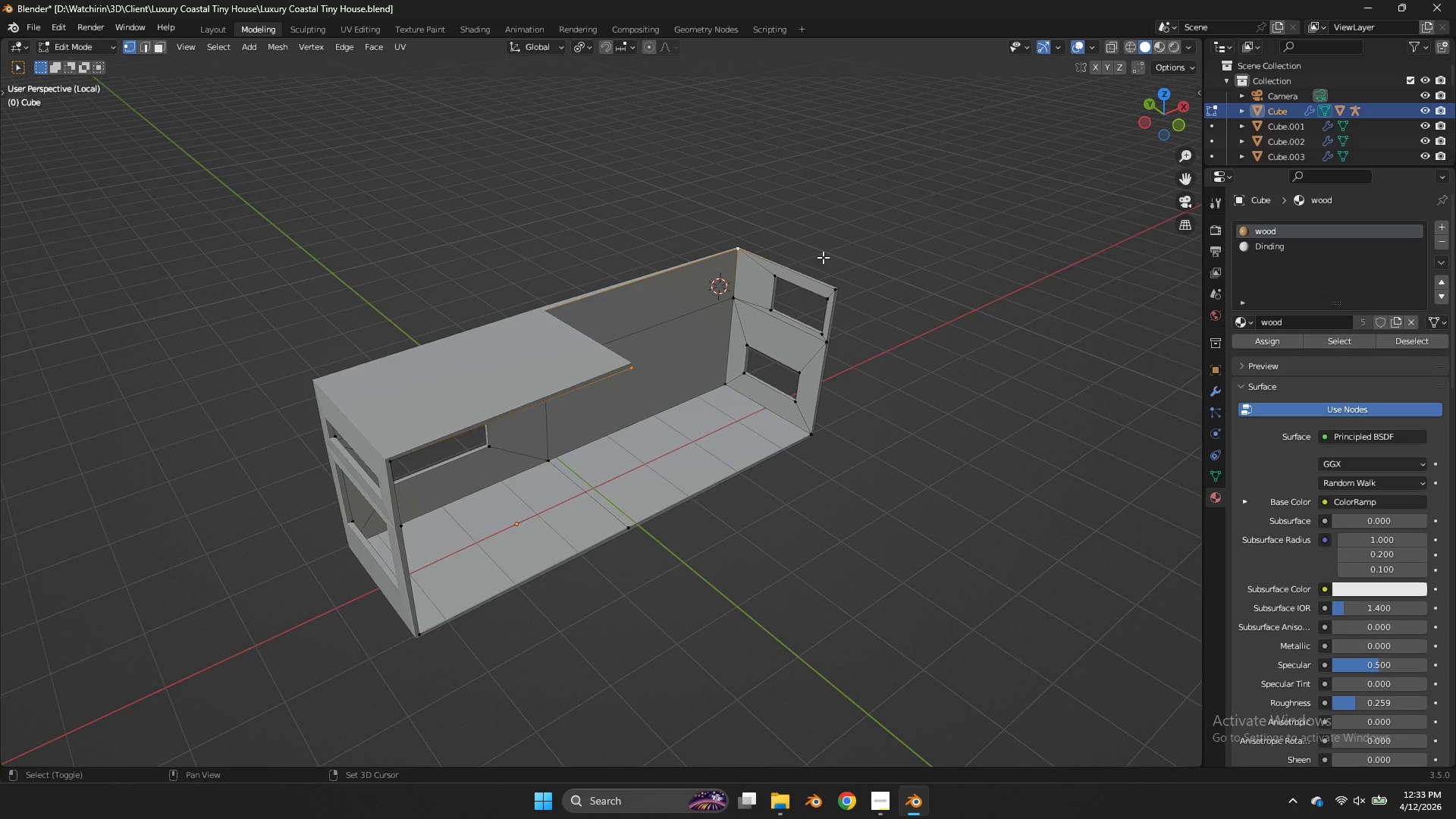 
double_click([833, 266])
 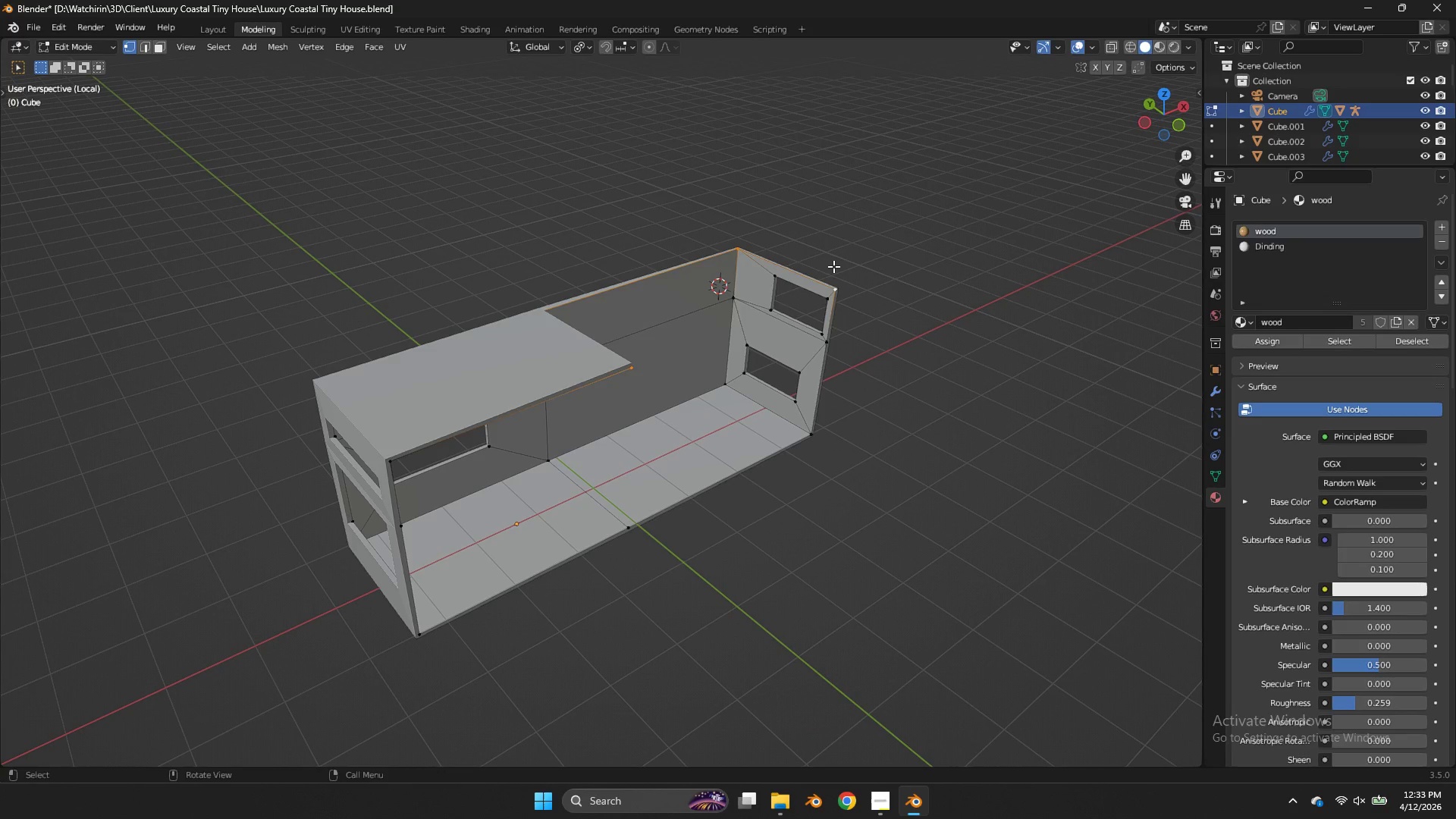 
key(F)
 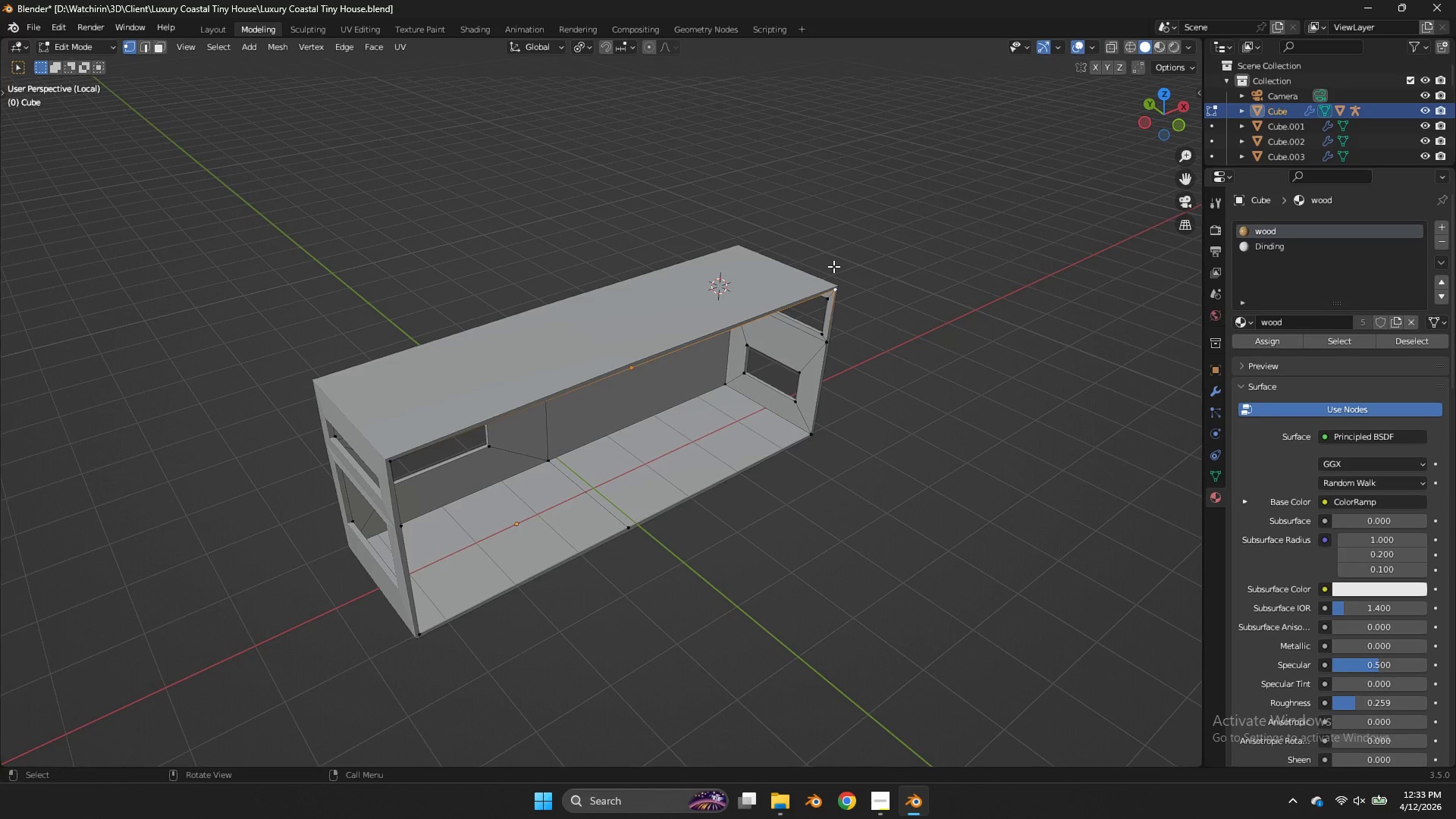 
key(Tab)
 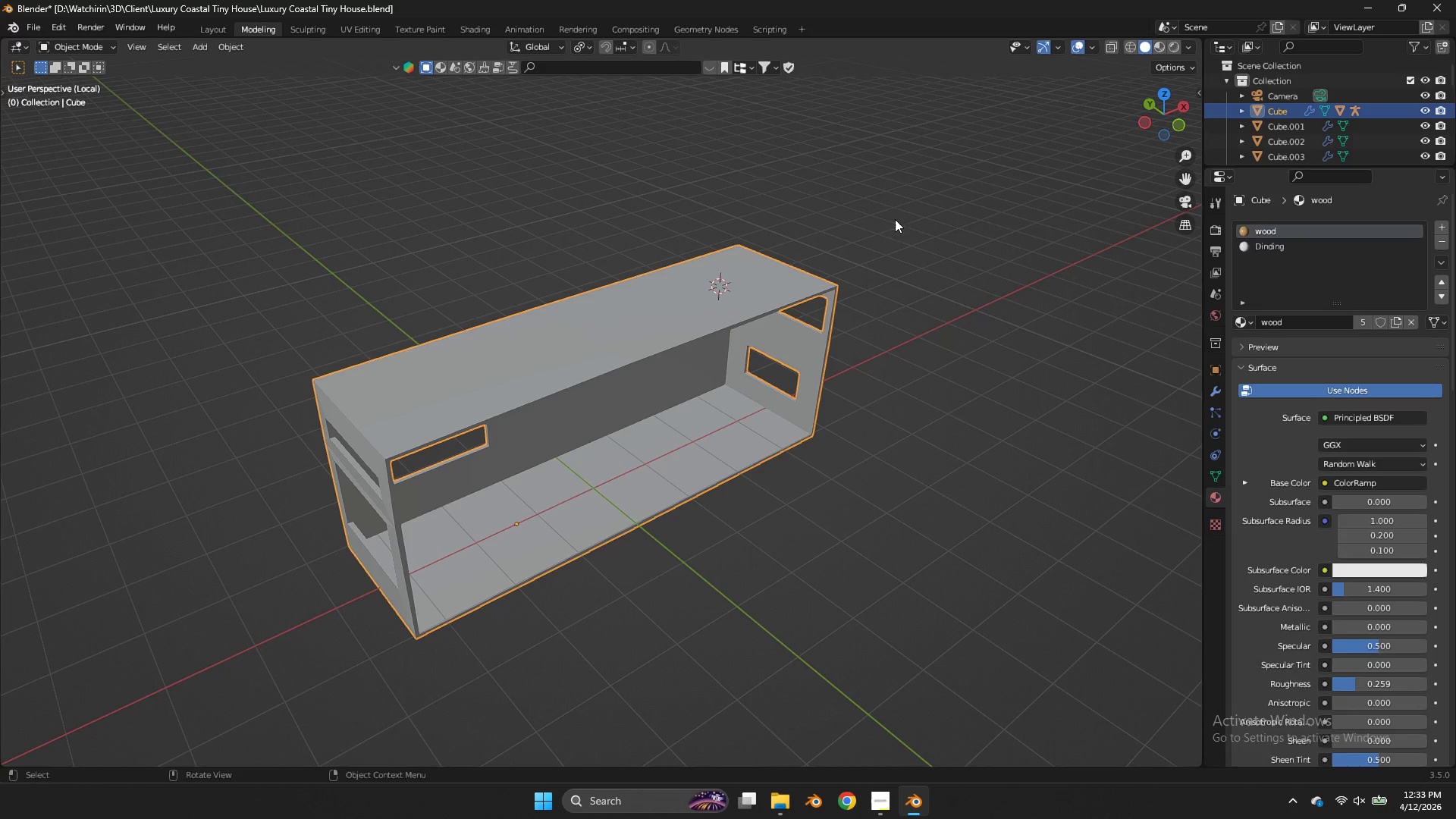 
key(Z)
 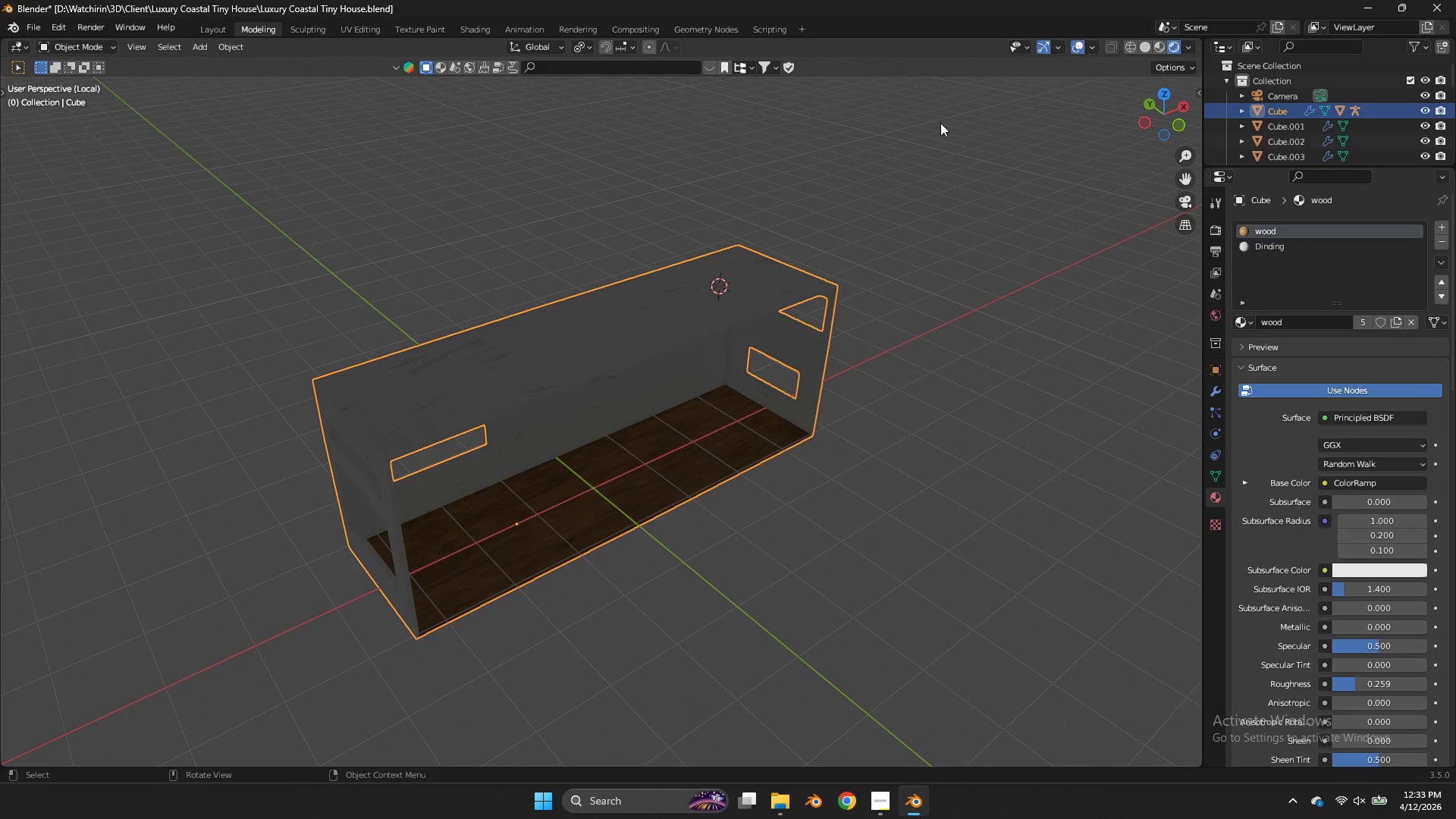 
key(NumpadDivide)
 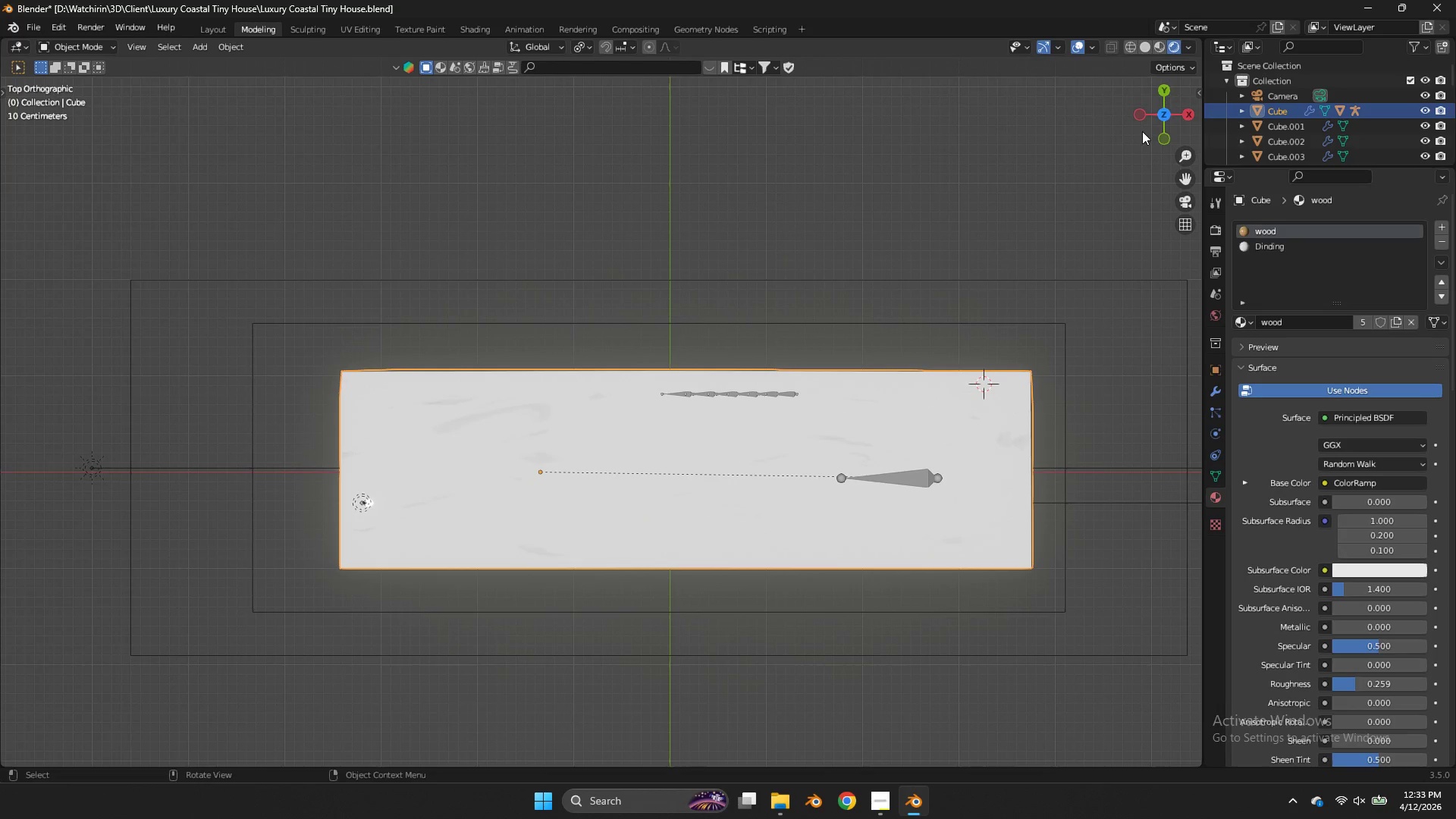 
left_click([1166, 132])
 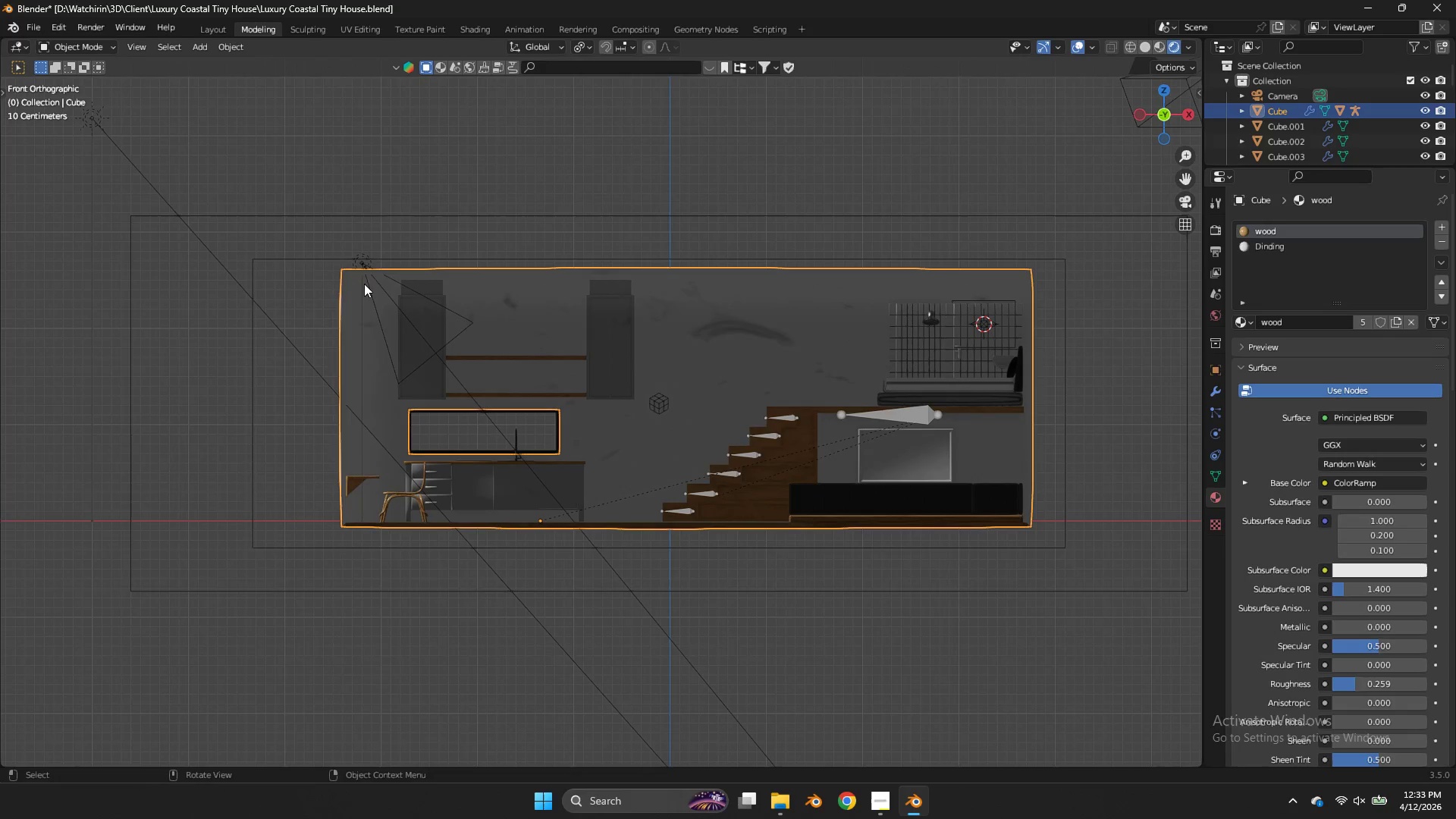 
left_click([353, 253])
 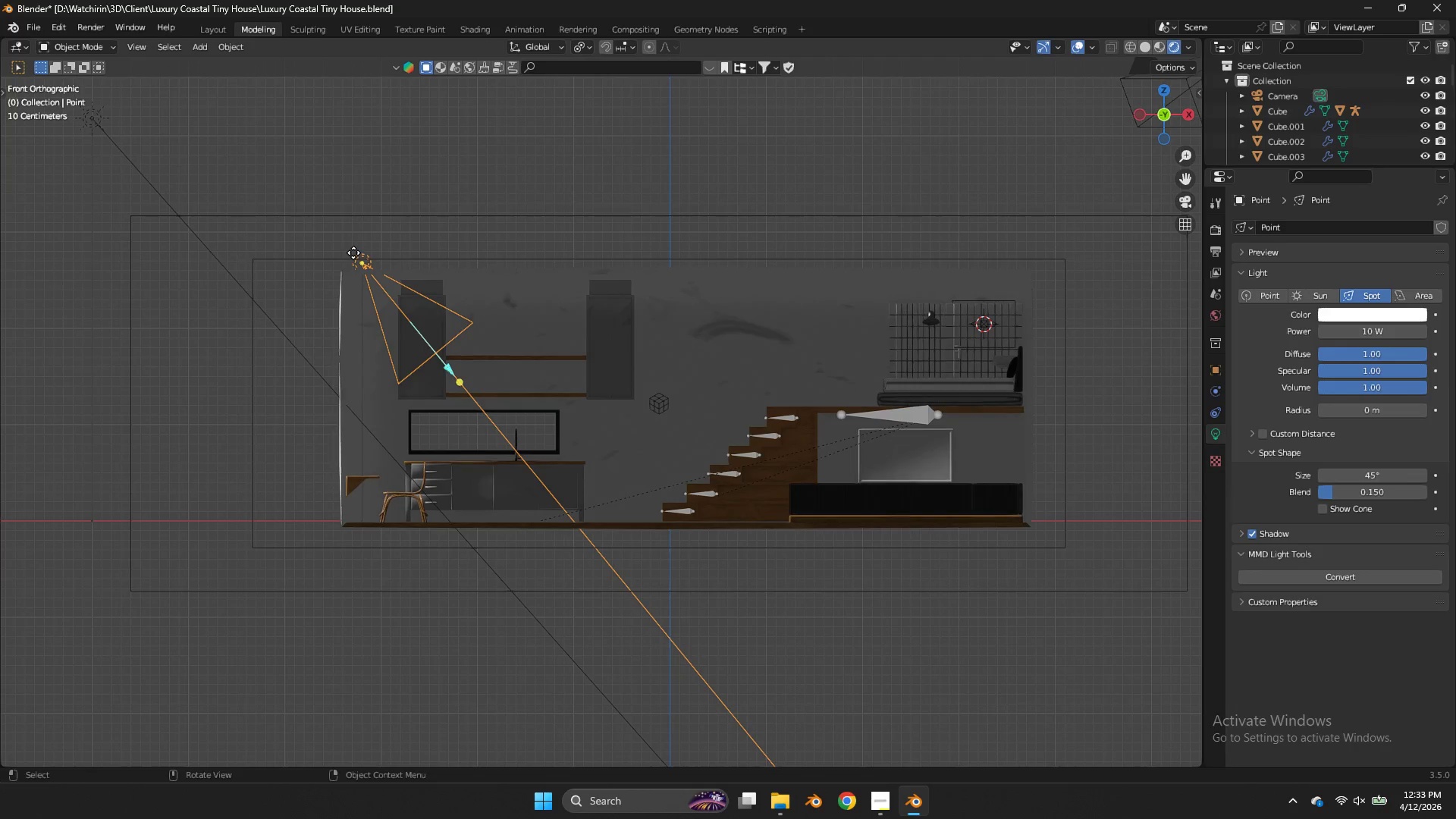 
key(G)
 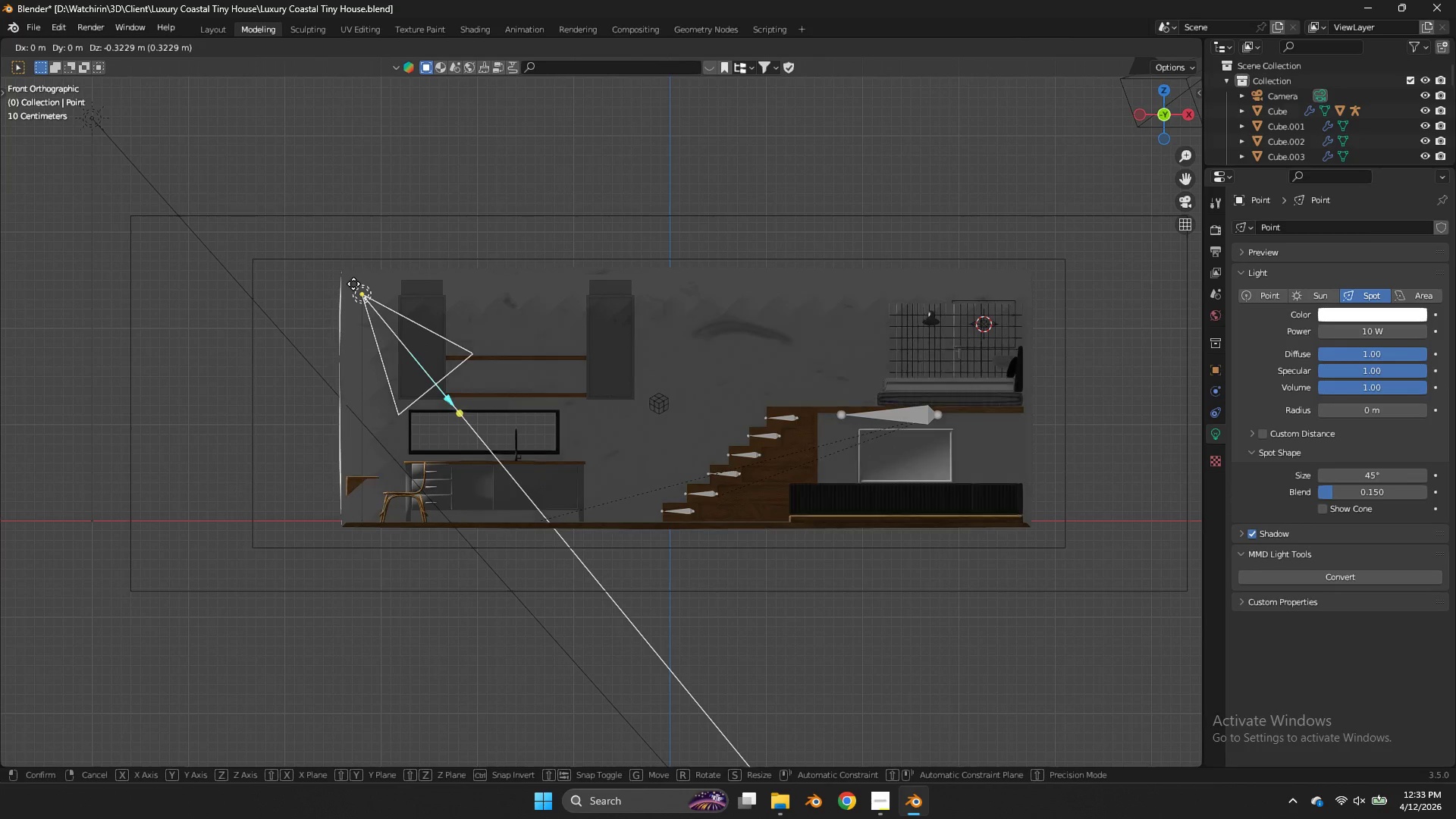 
left_click([353, 284])
 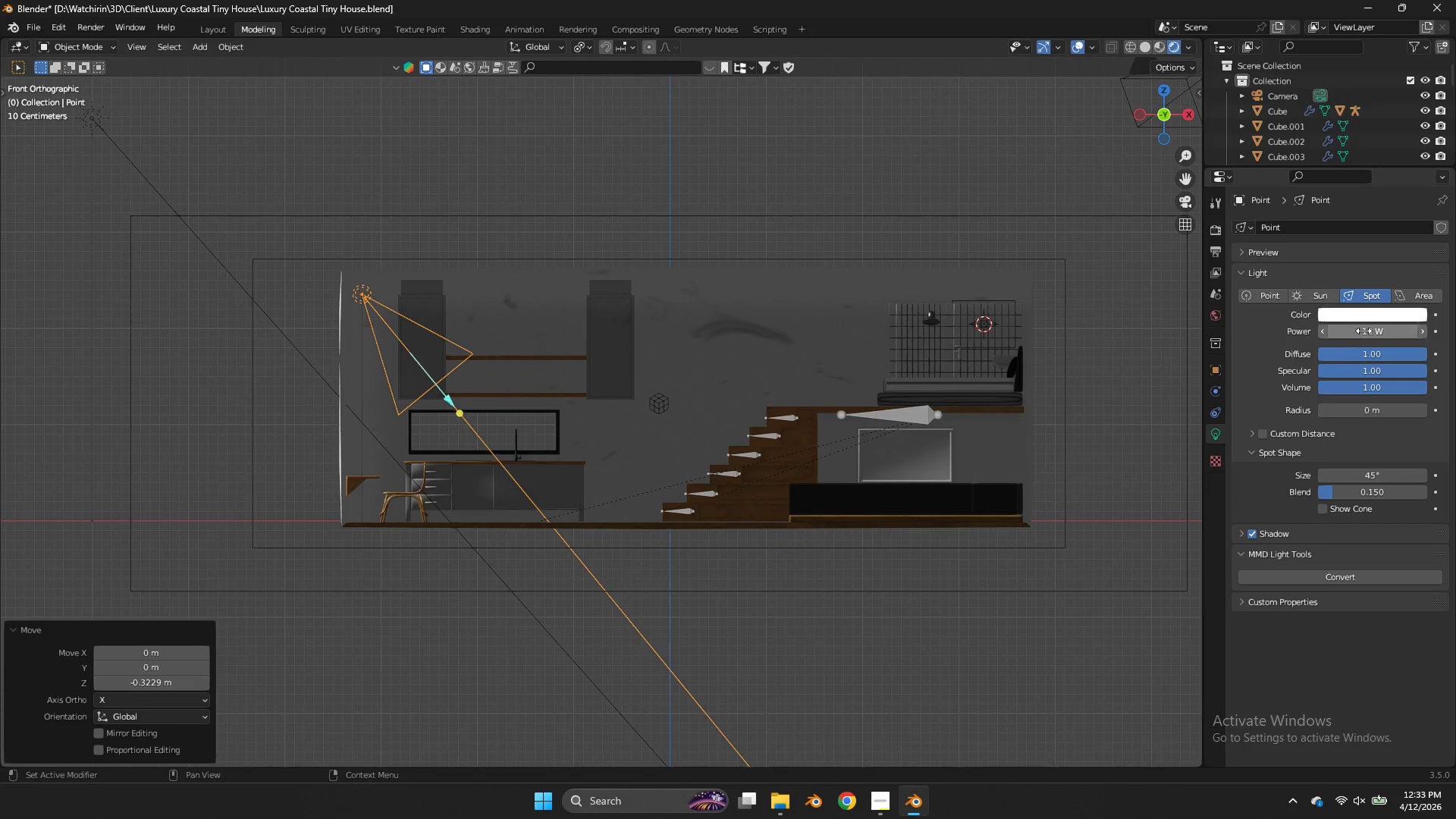 
left_click([1363, 331])
 